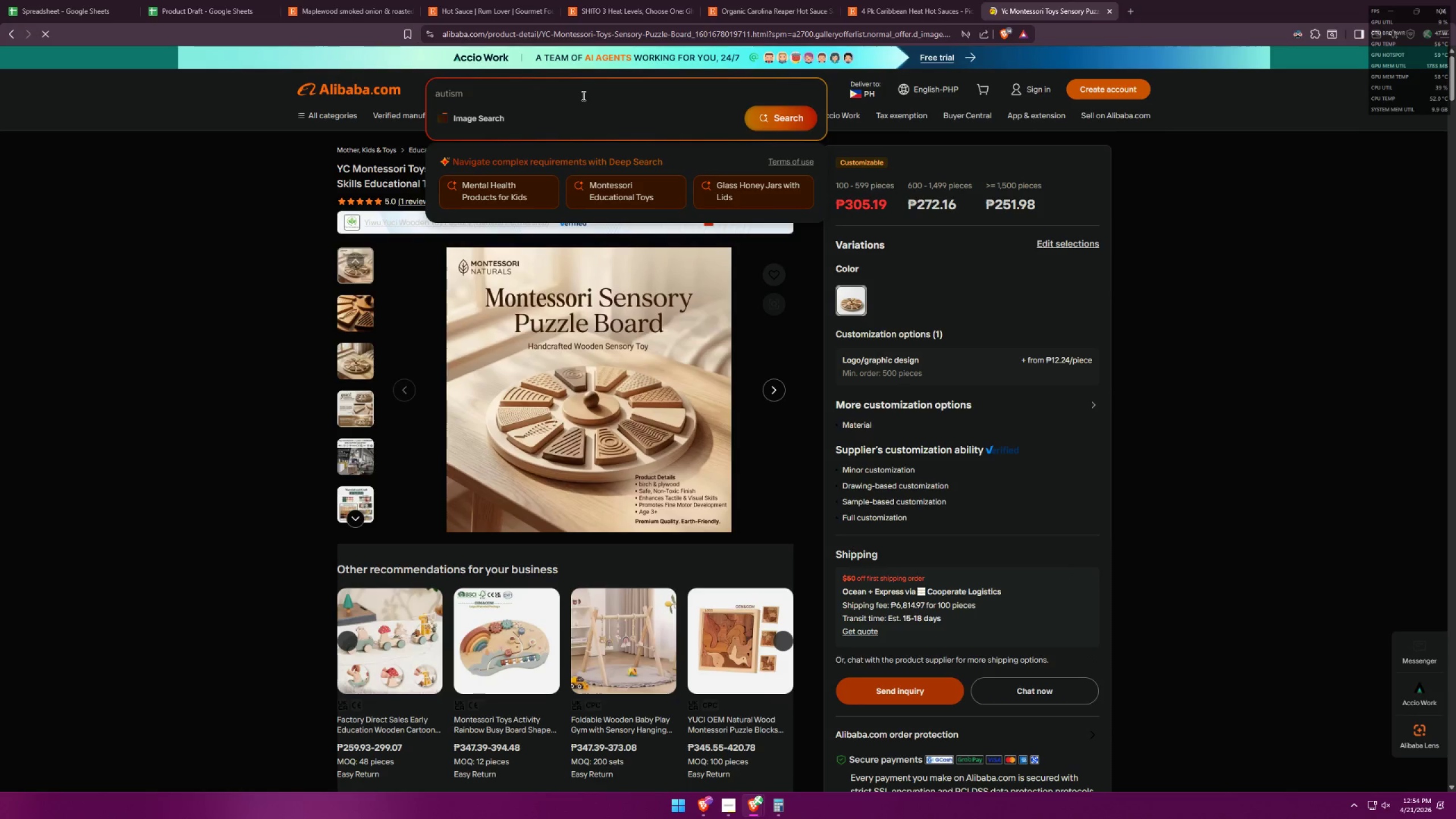 
type(hotsauce )
 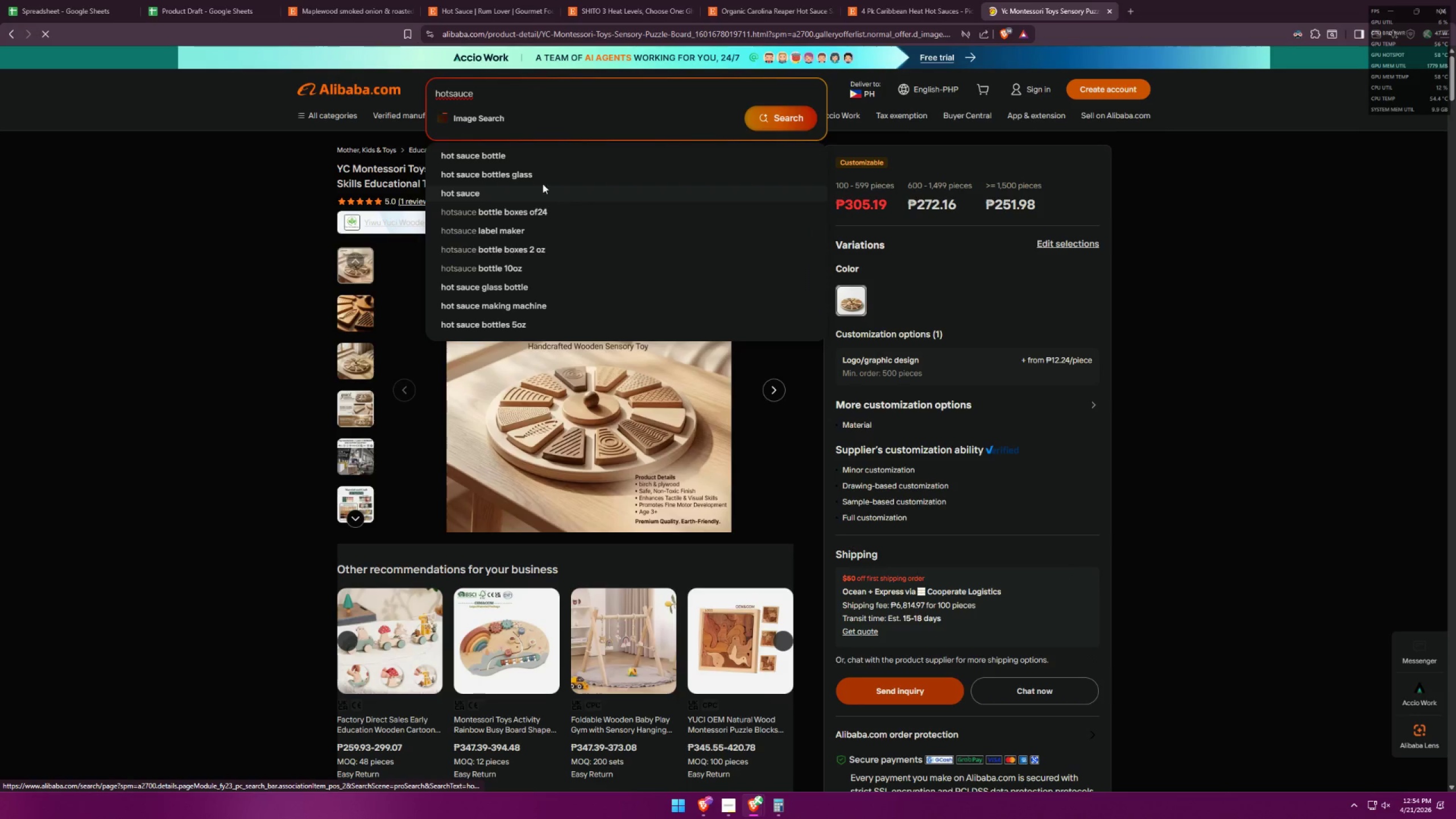 
left_click([535, 161])
 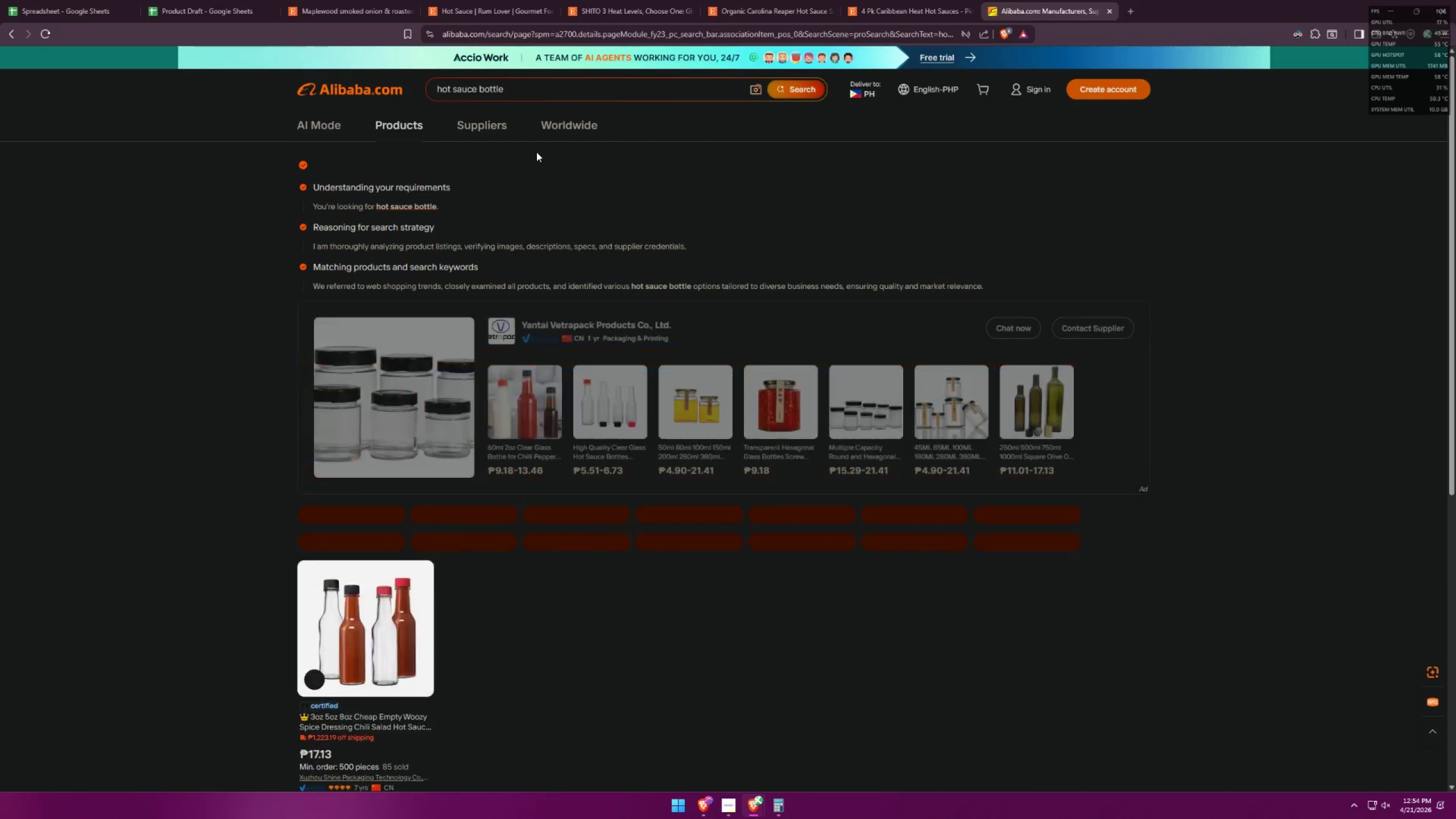 
scroll: coordinate [564, 153], scroll_direction: down, amount: 3.0
 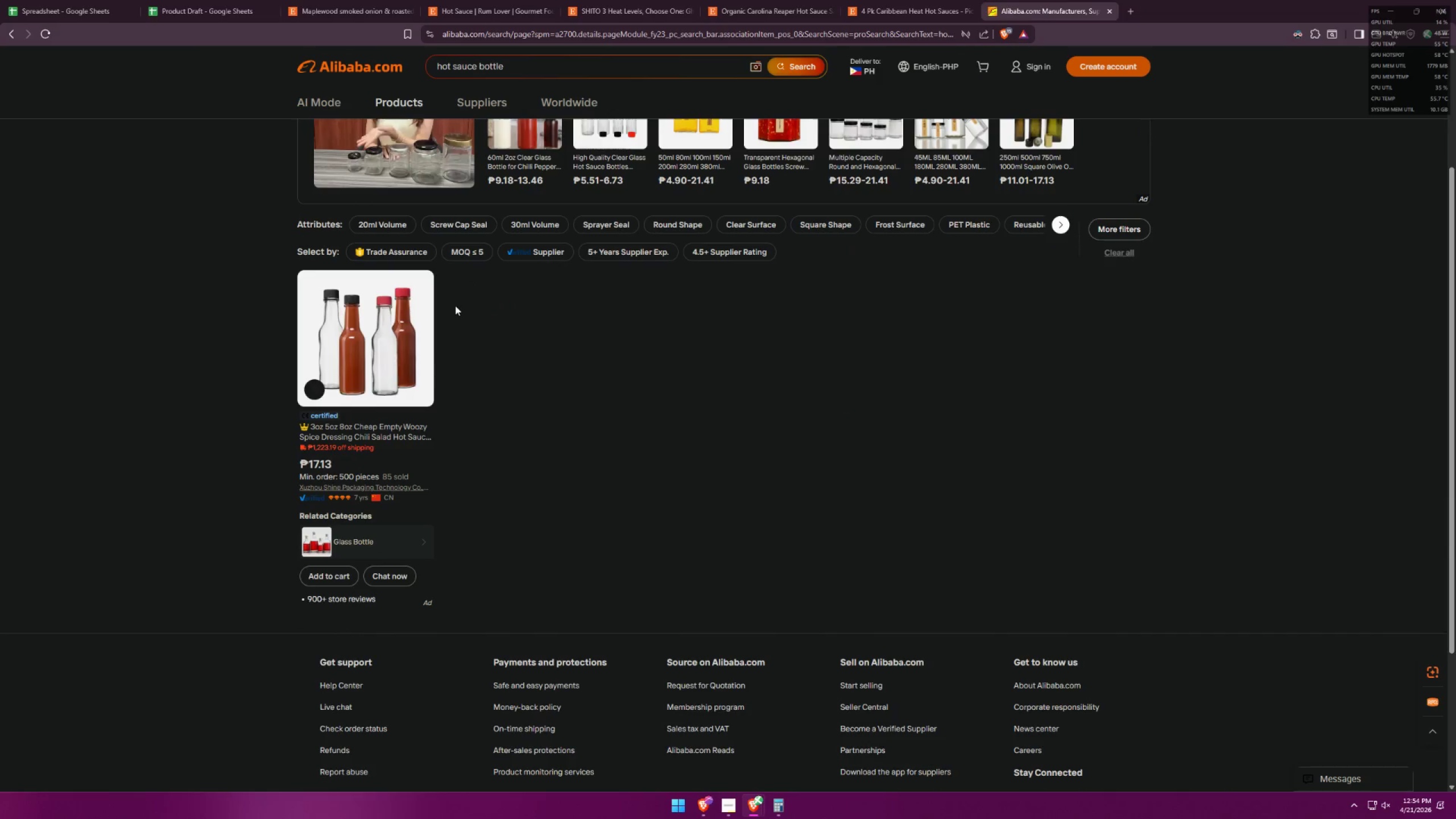 
scroll: coordinate [436, 336], scroll_direction: up, amount: 3.0
 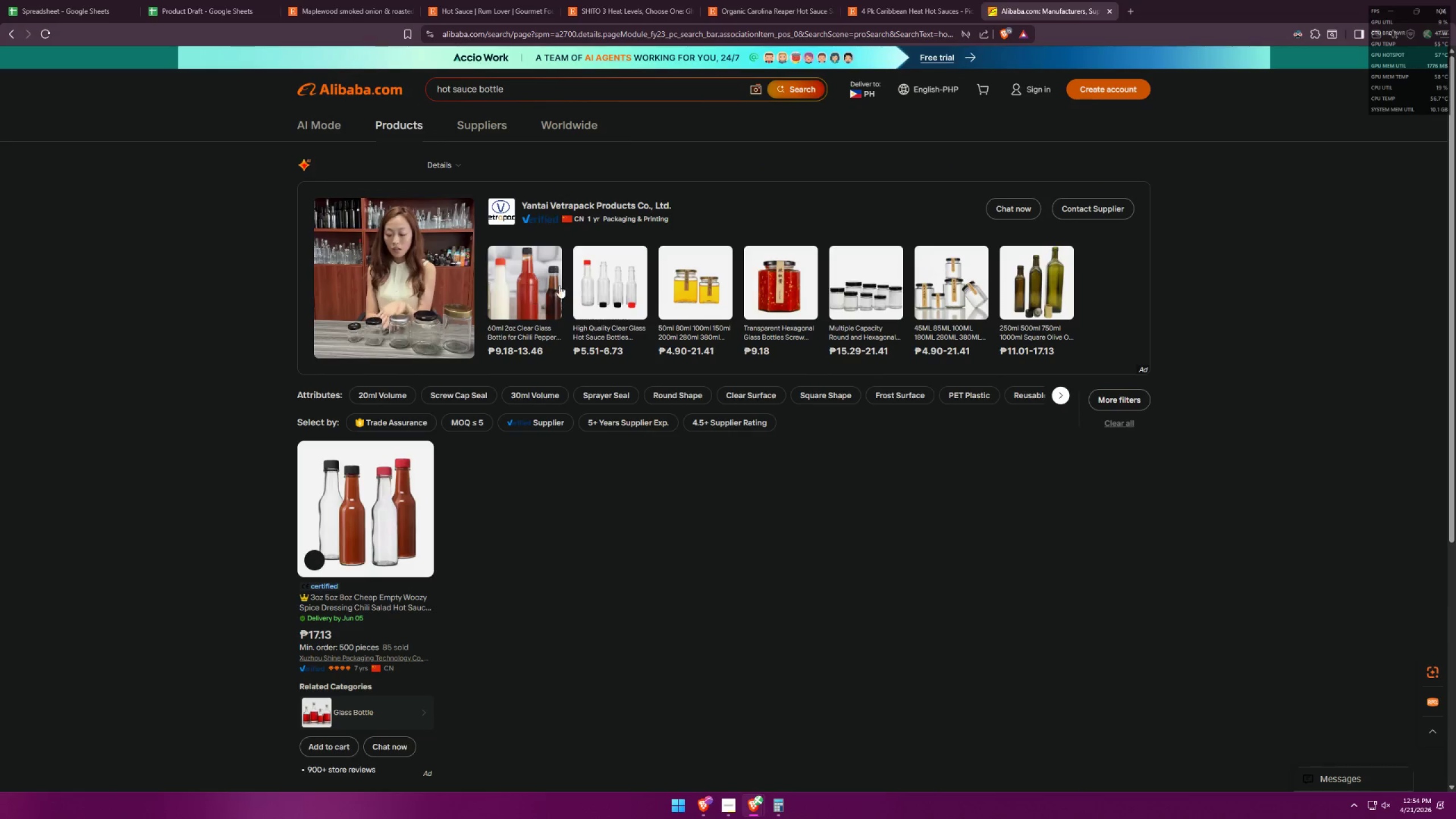 
left_click([500, 282])
 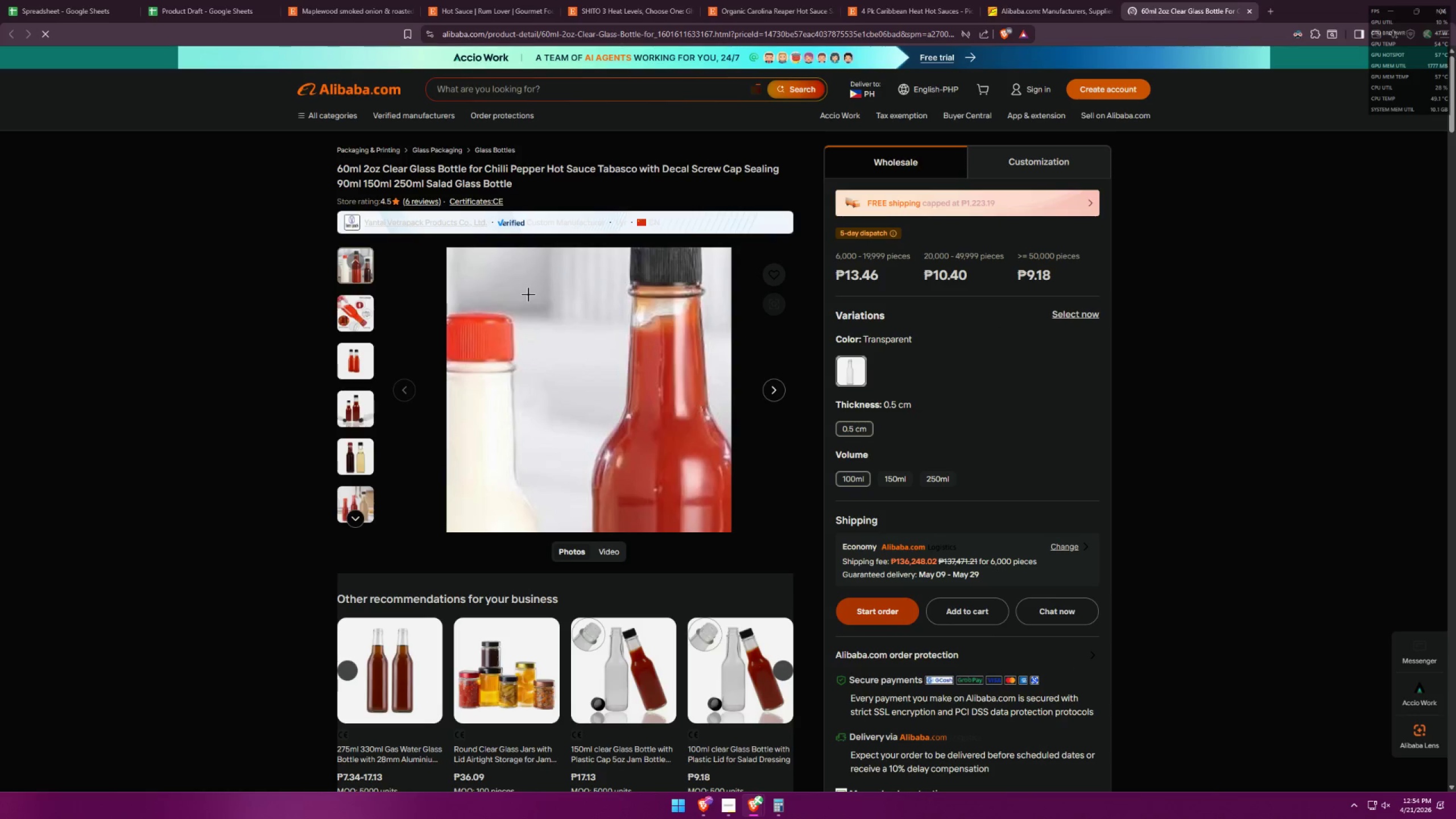 
scroll: coordinate [536, 289], scroll_direction: down, amount: 15.0
 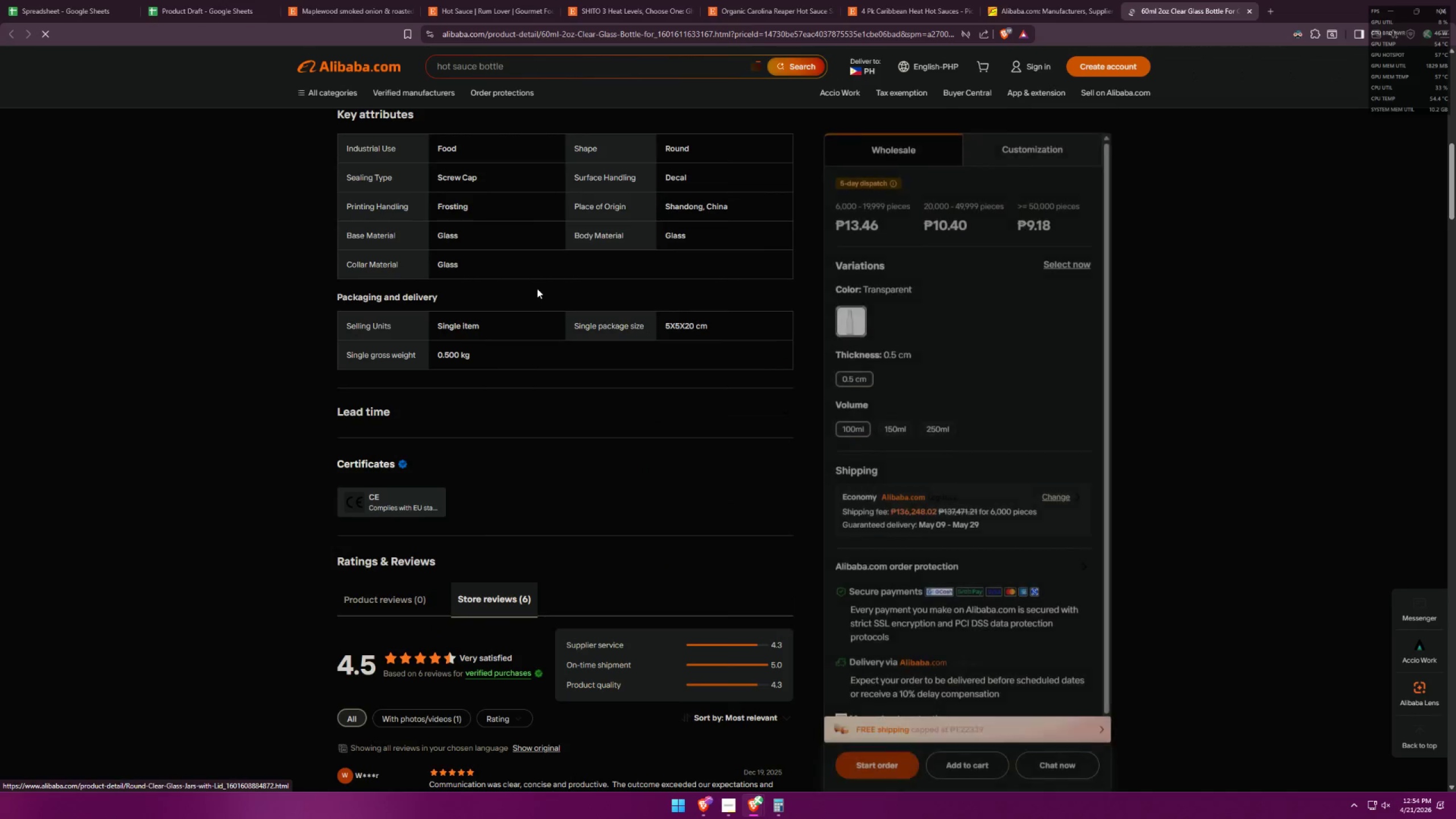 
scroll: coordinate [542, 294], scroll_direction: up, amount: 4.0
 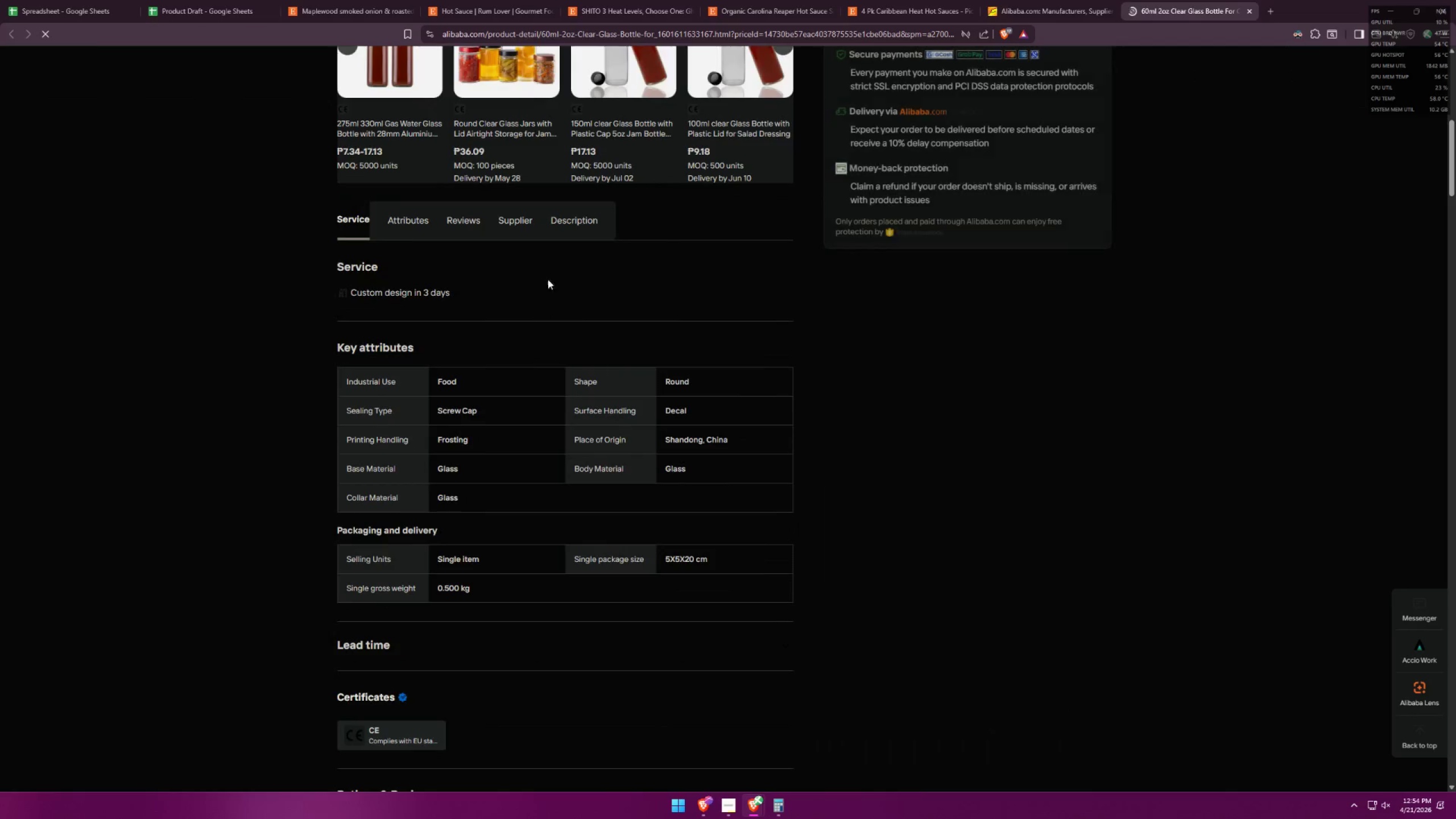 
left_click([576, 224])
 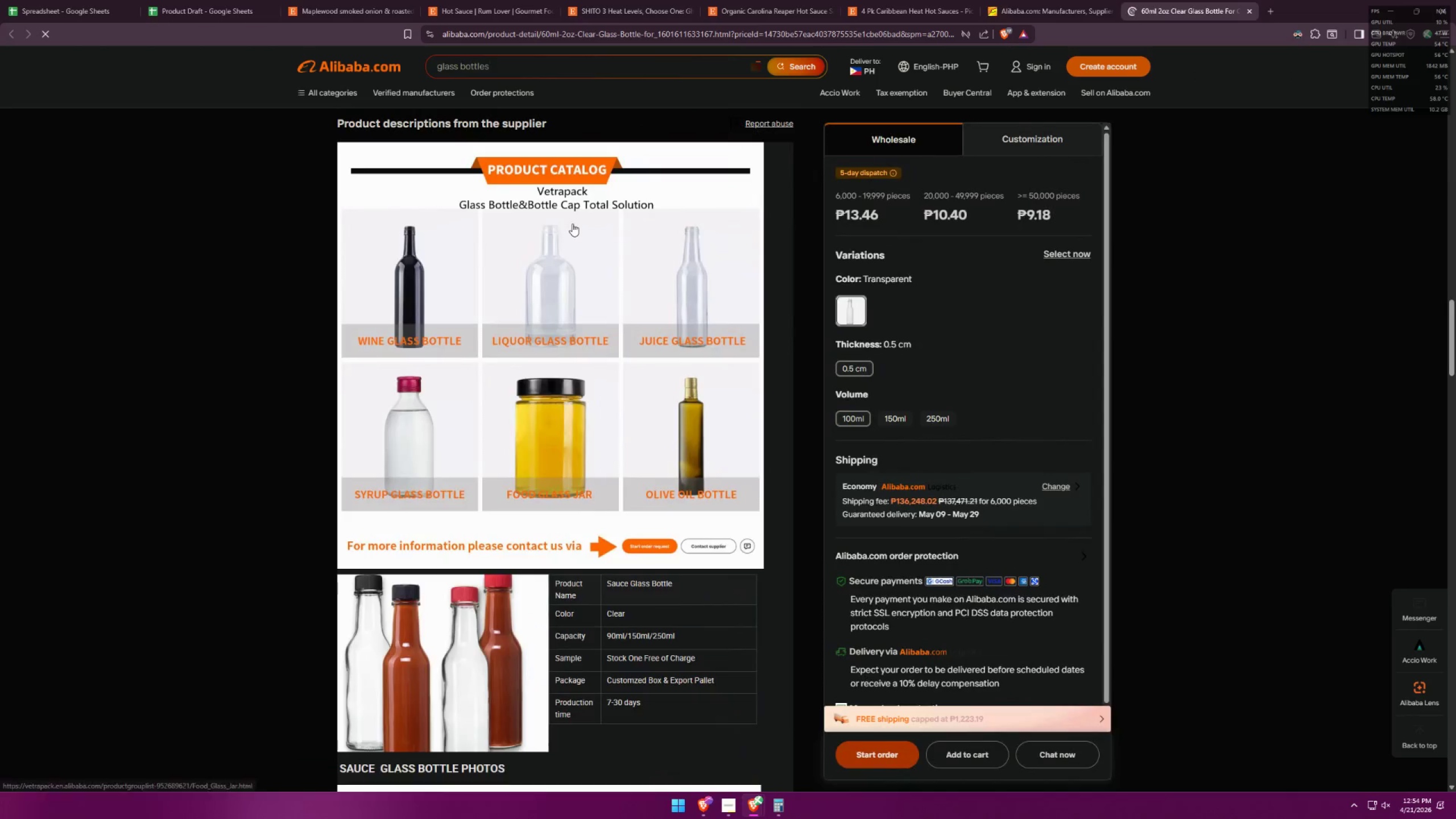 
scroll: coordinate [572, 225], scroll_direction: down, amount: 34.0
 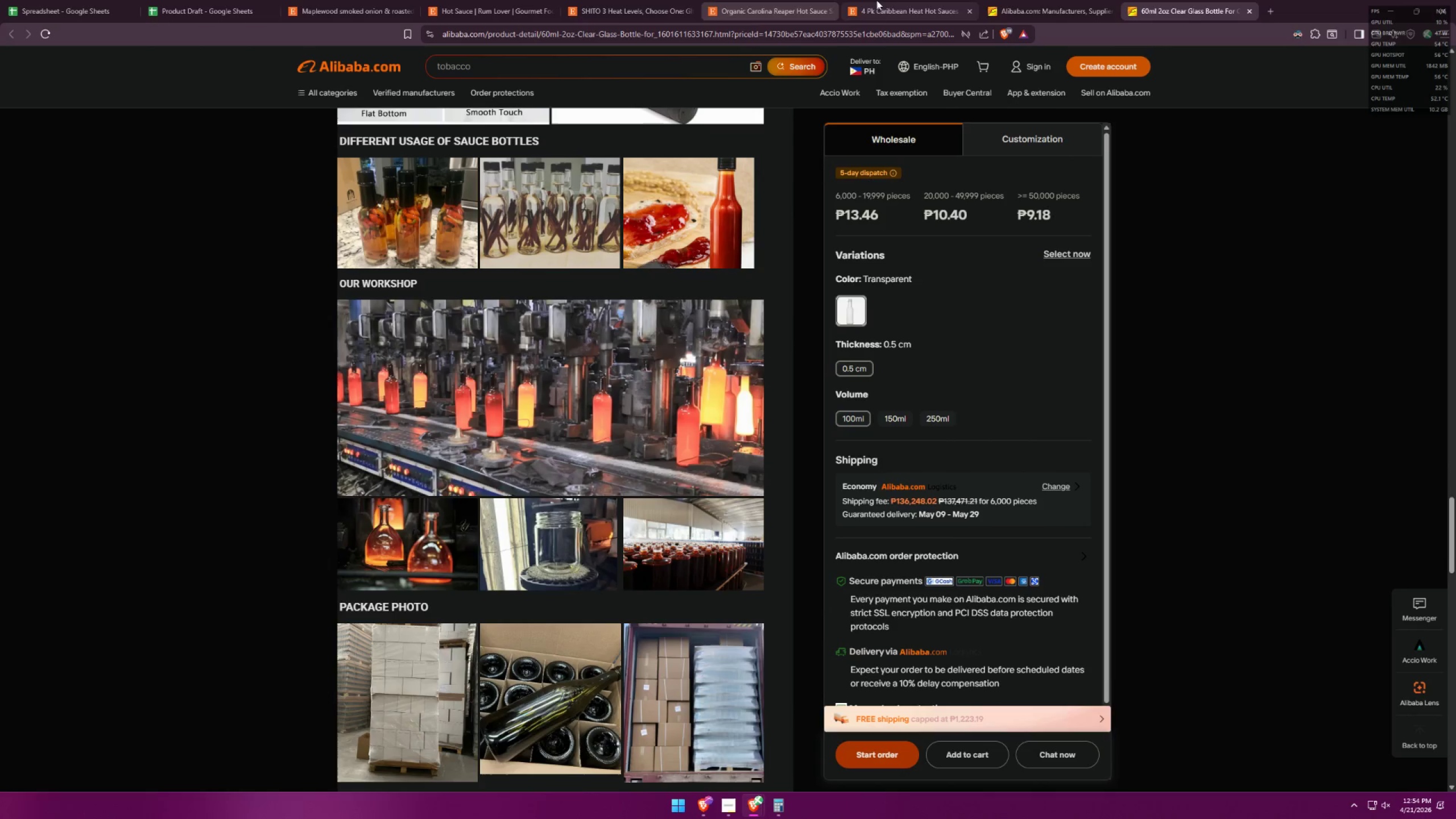 
left_click([1002, 0])
 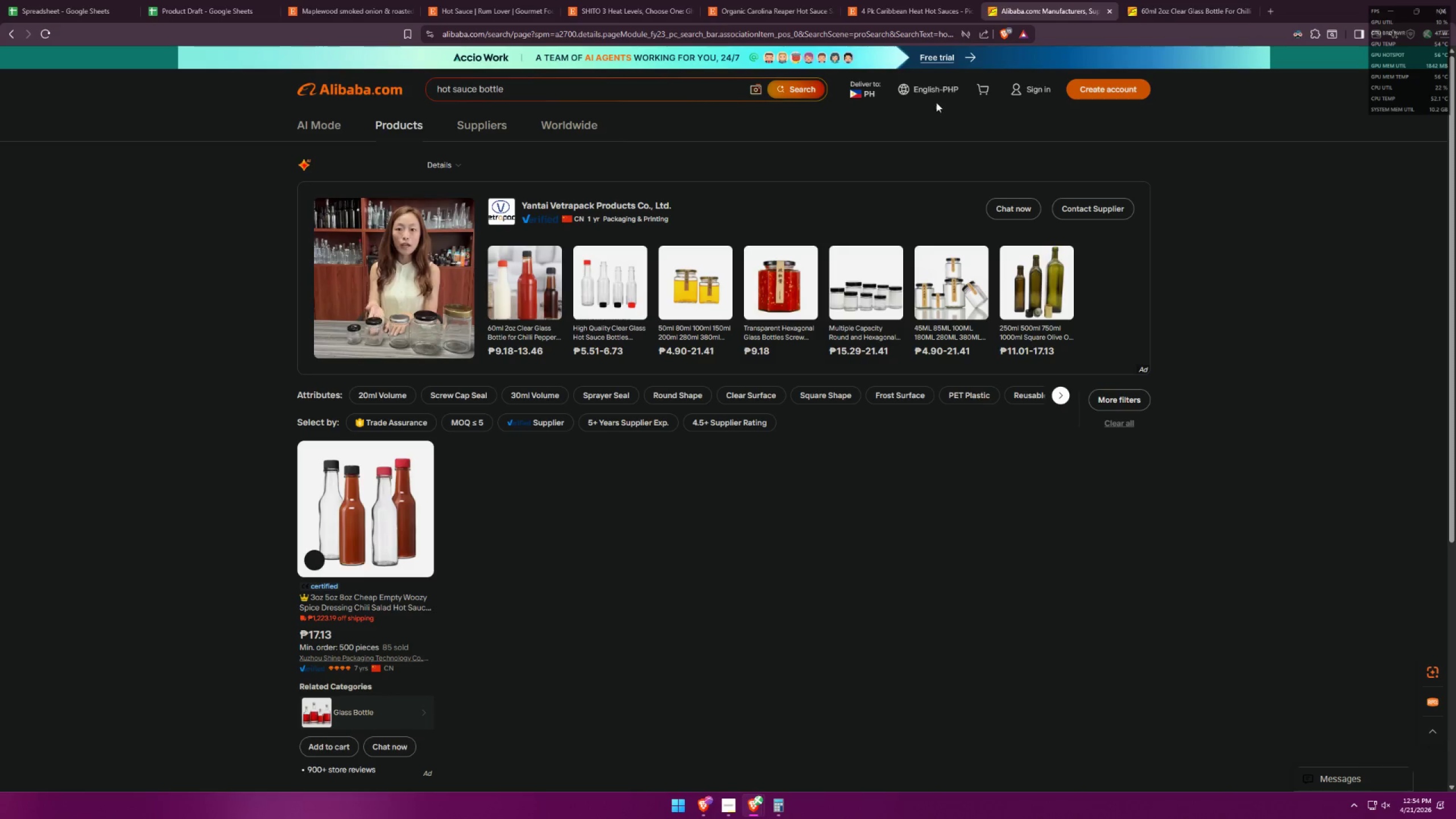 
scroll: coordinate [936, 253], scroll_direction: down, amount: 6.0
 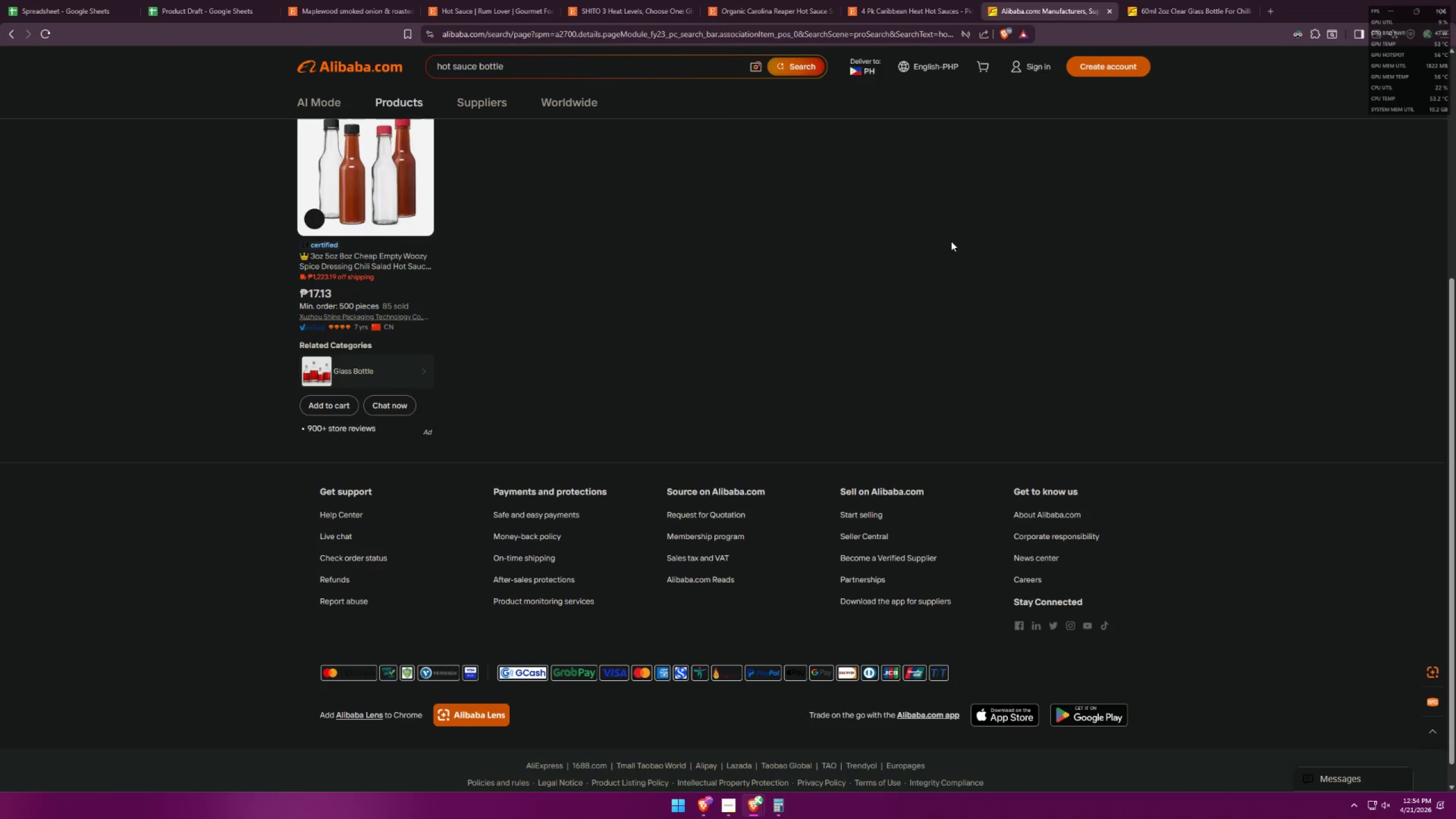 
scroll: coordinate [1041, 400], scroll_direction: up, amount: 8.0
 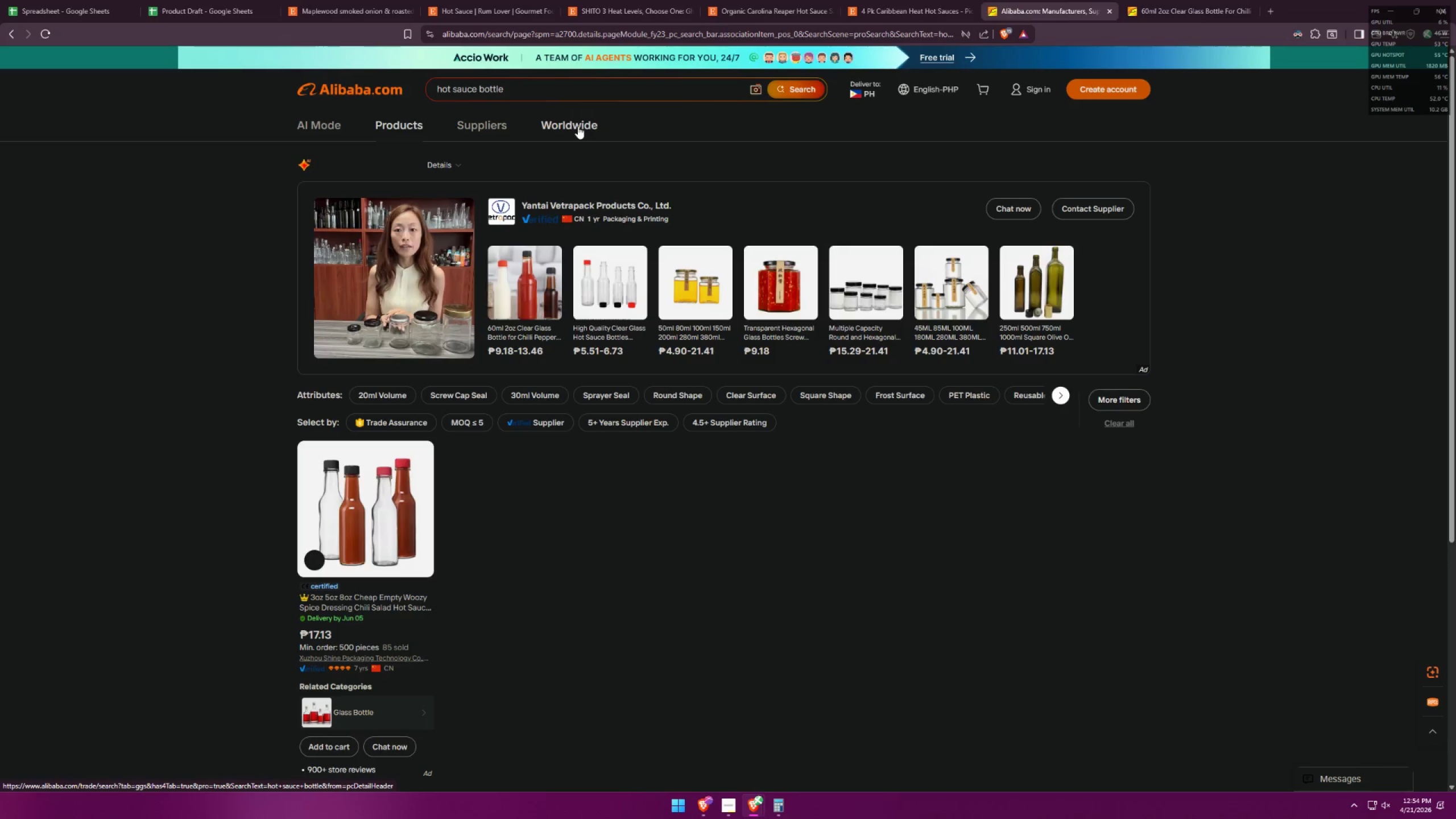 
left_click([626, 291])
 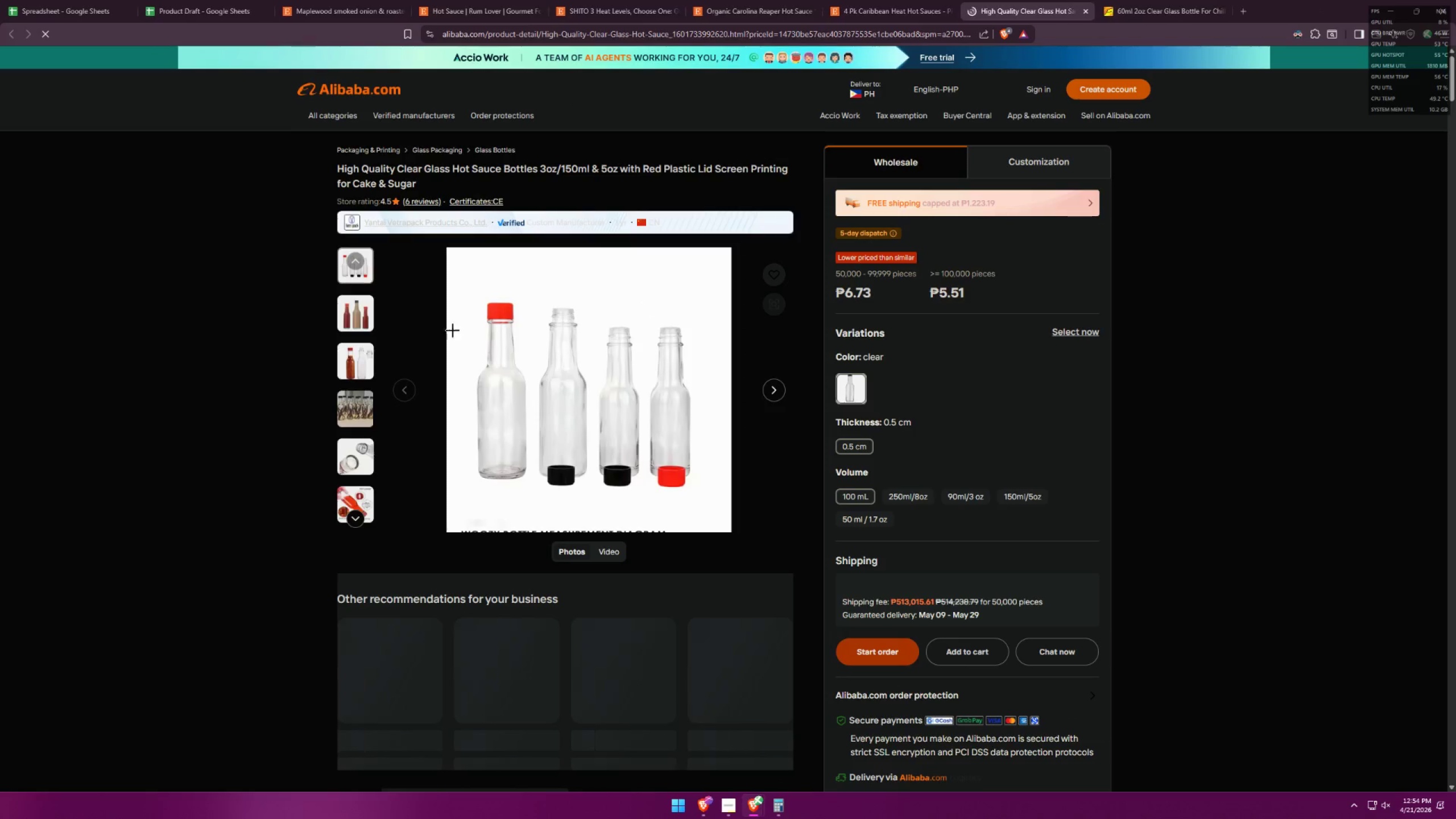 
scroll: coordinate [474, 302], scroll_direction: down, amount: 32.0
 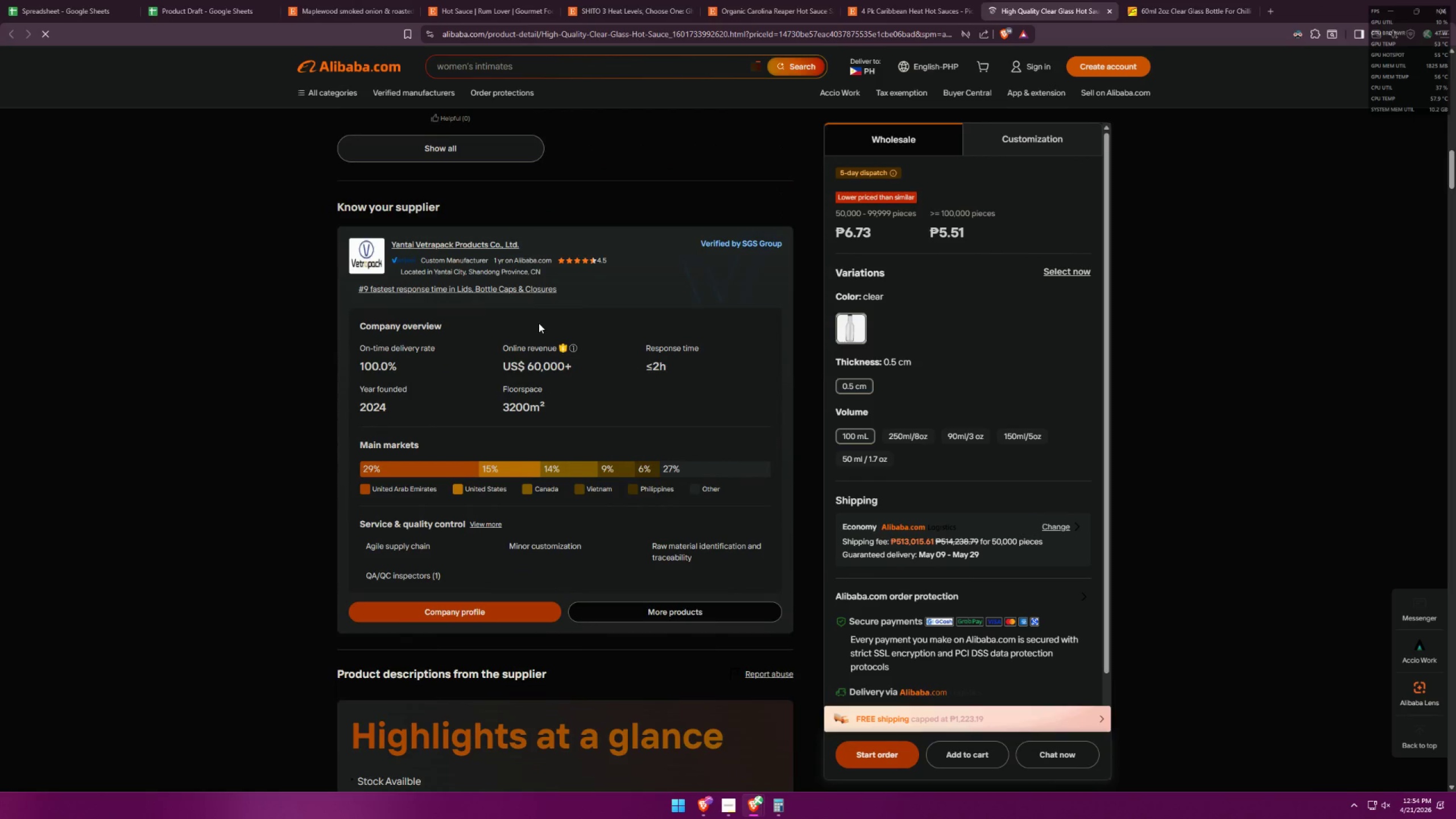 
scroll: coordinate [618, 371], scroll_direction: up, amount: 13.0
 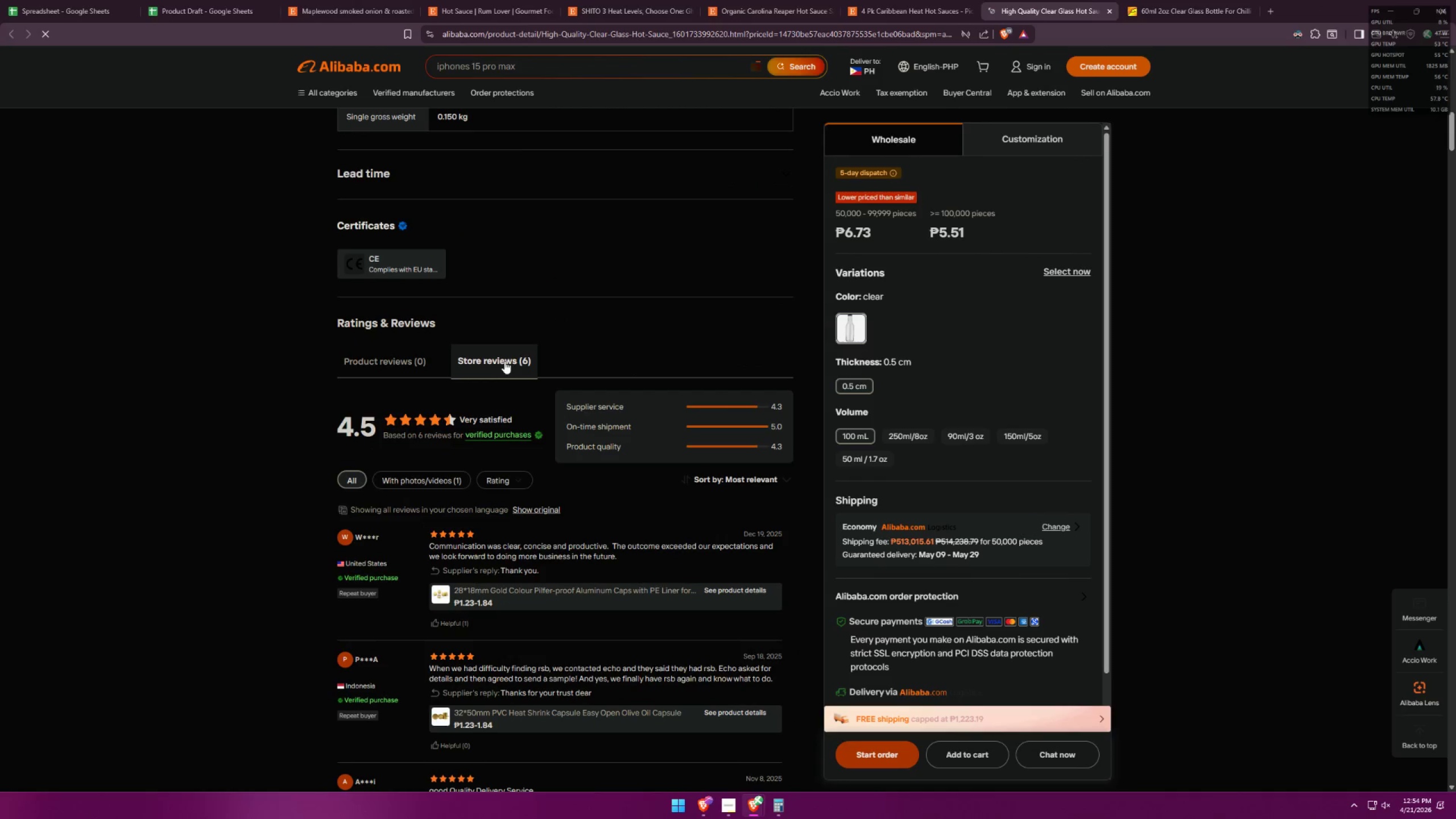 
left_click([539, 280])
 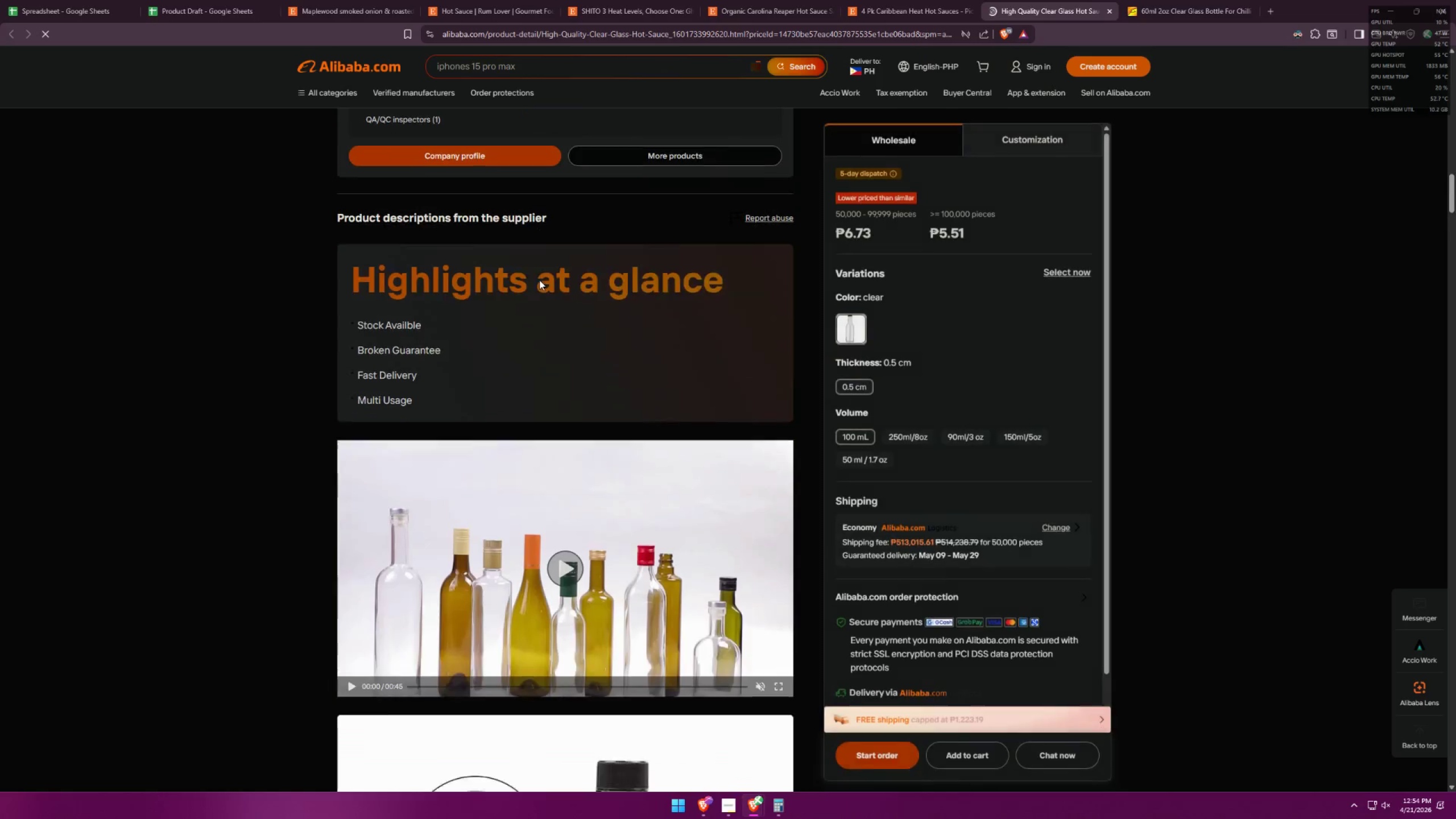 
scroll: coordinate [616, 343], scroll_direction: up, amount: 9.0
 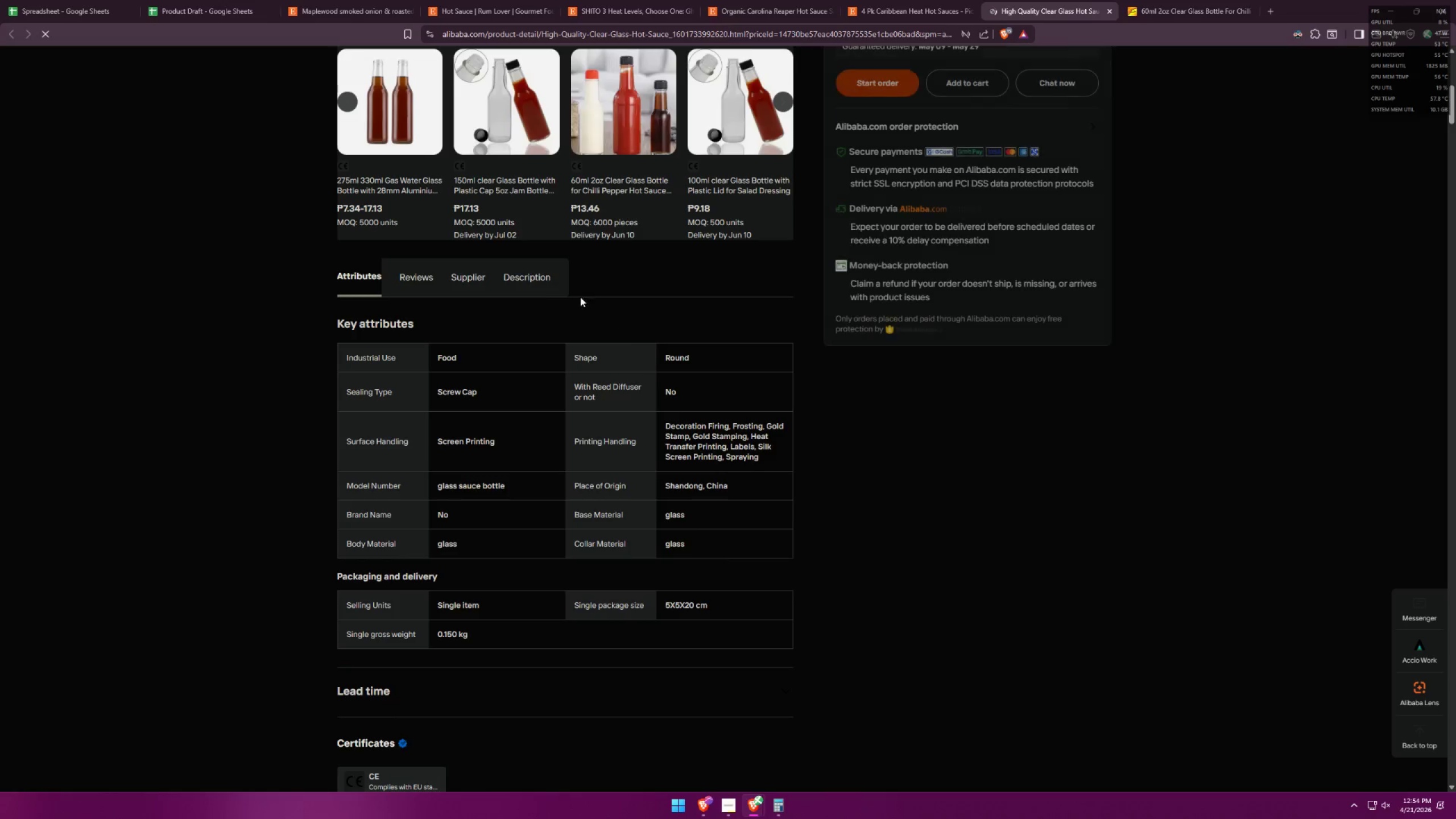 
scroll: coordinate [565, 275], scroll_direction: down, amount: 61.0
 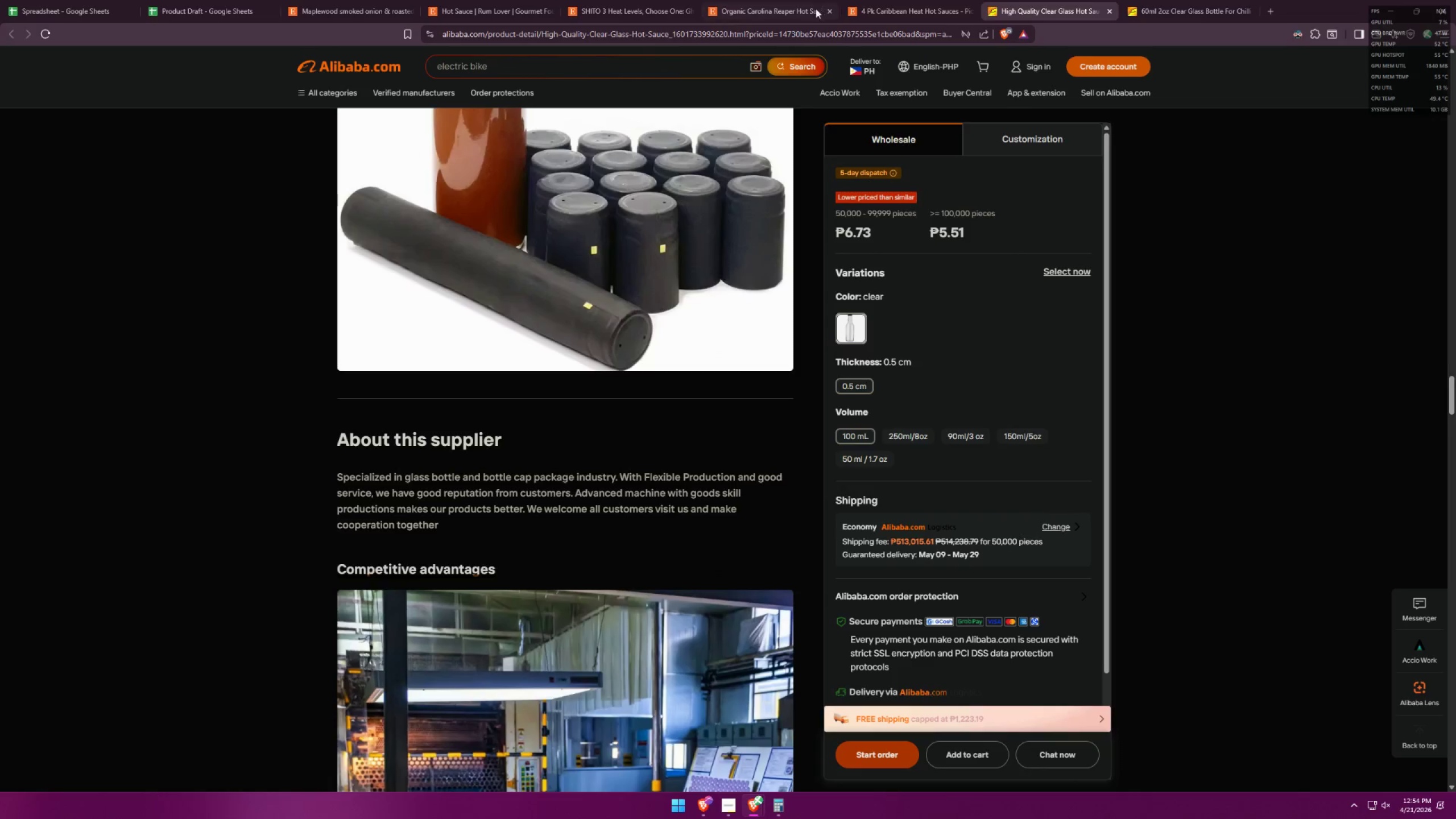 
left_click([879, 0])
 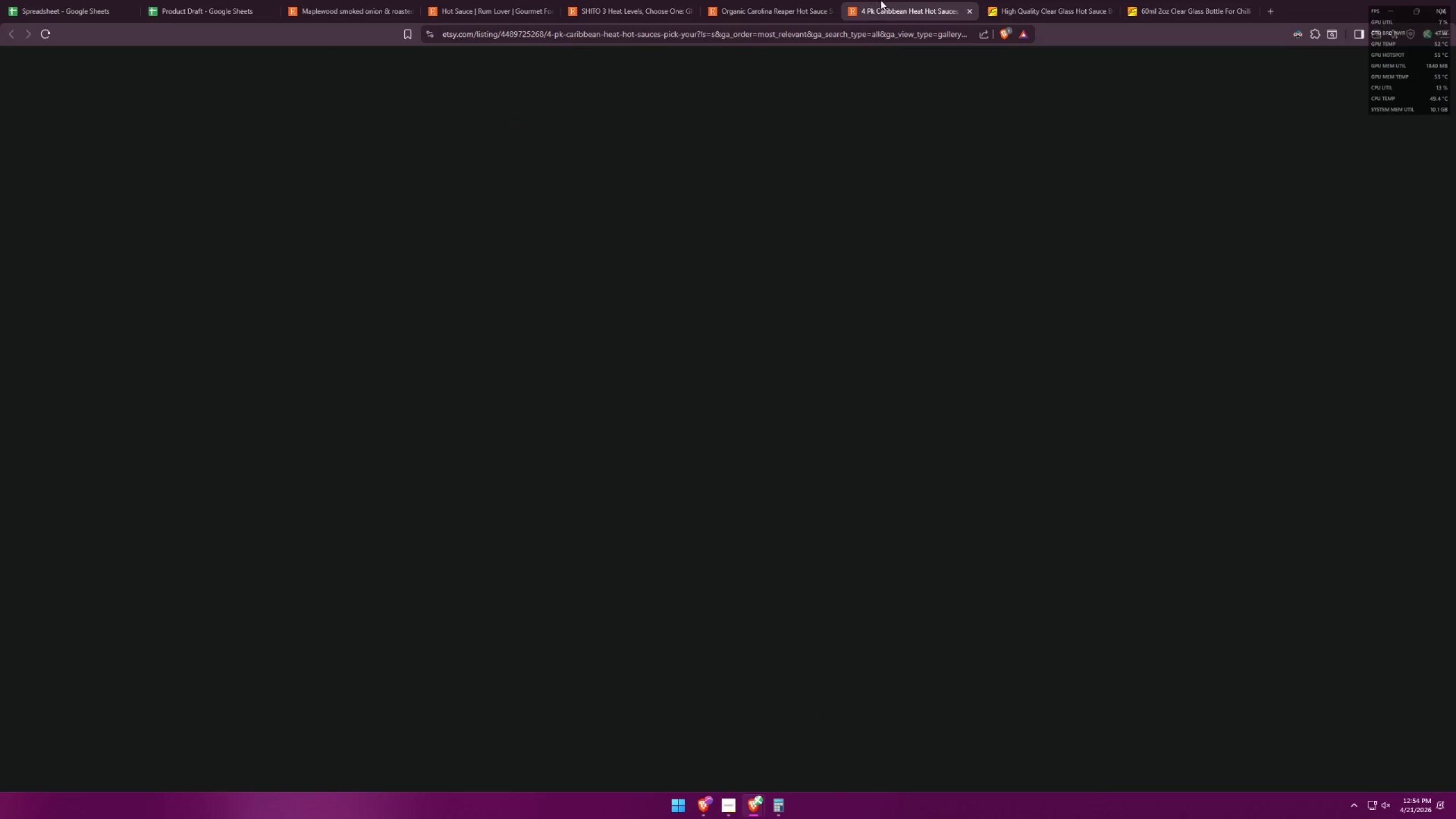 
left_click([1006, 0])
 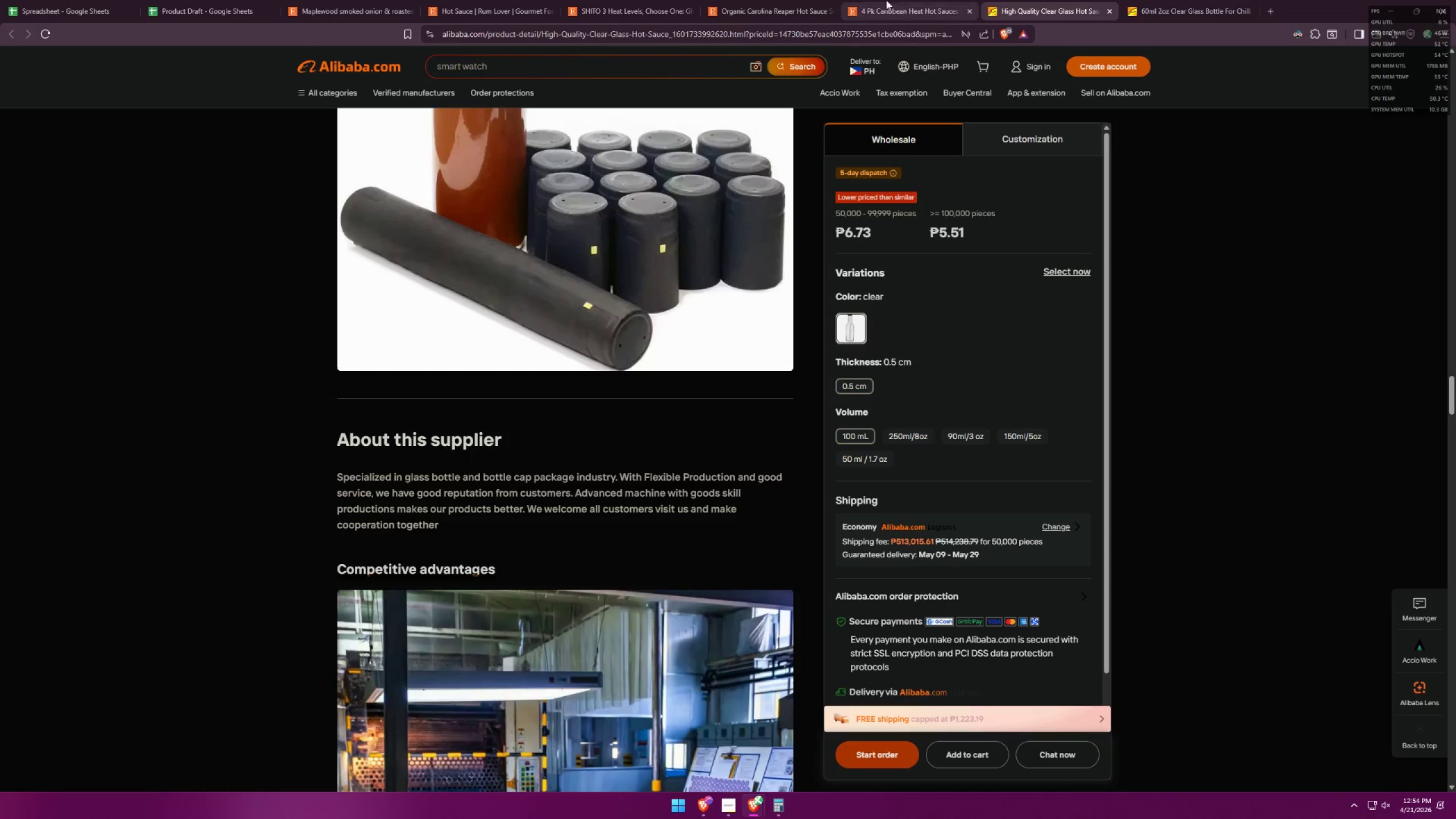 
left_click([892, 0])
 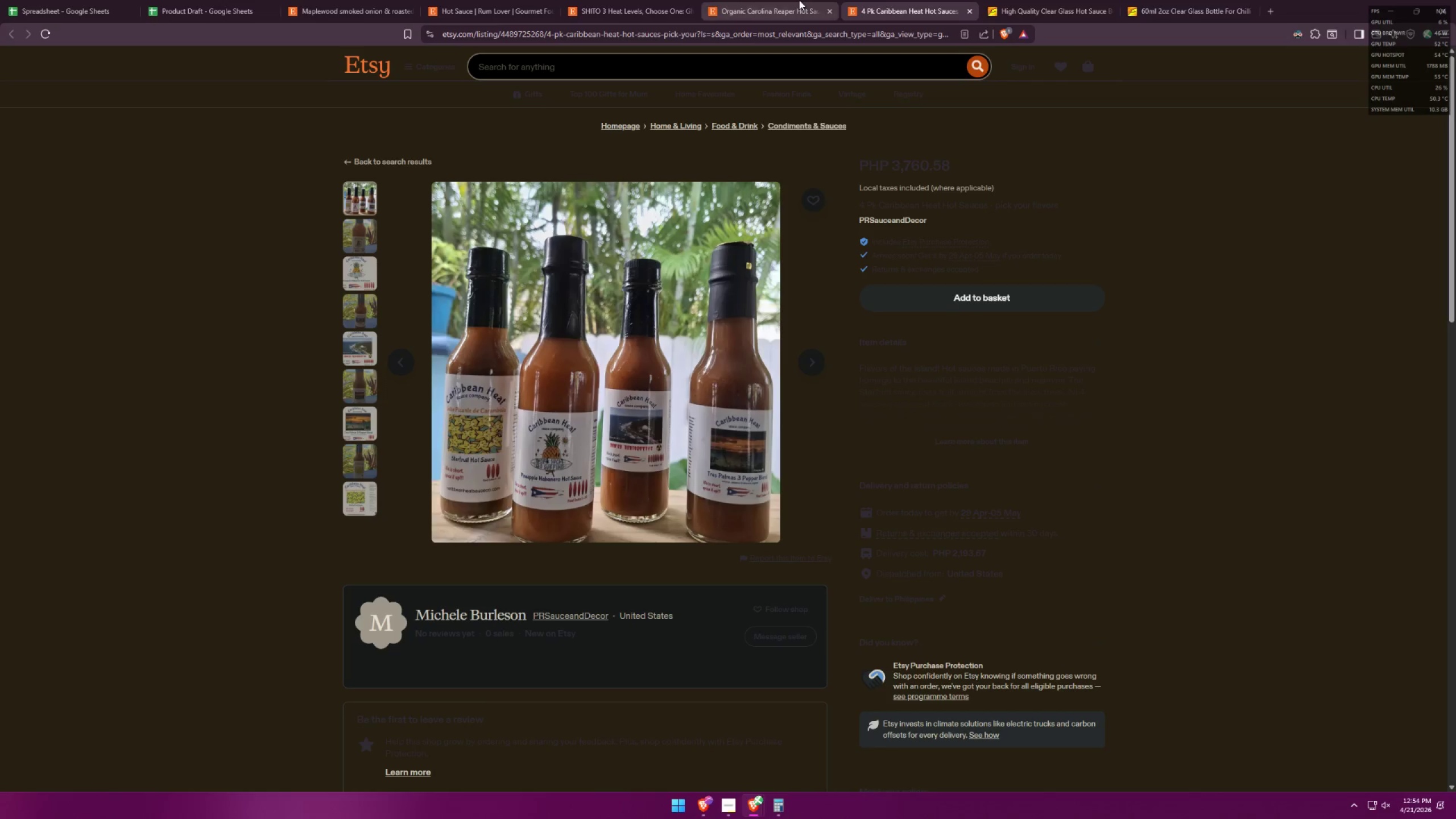 
left_click([1021, 0])
 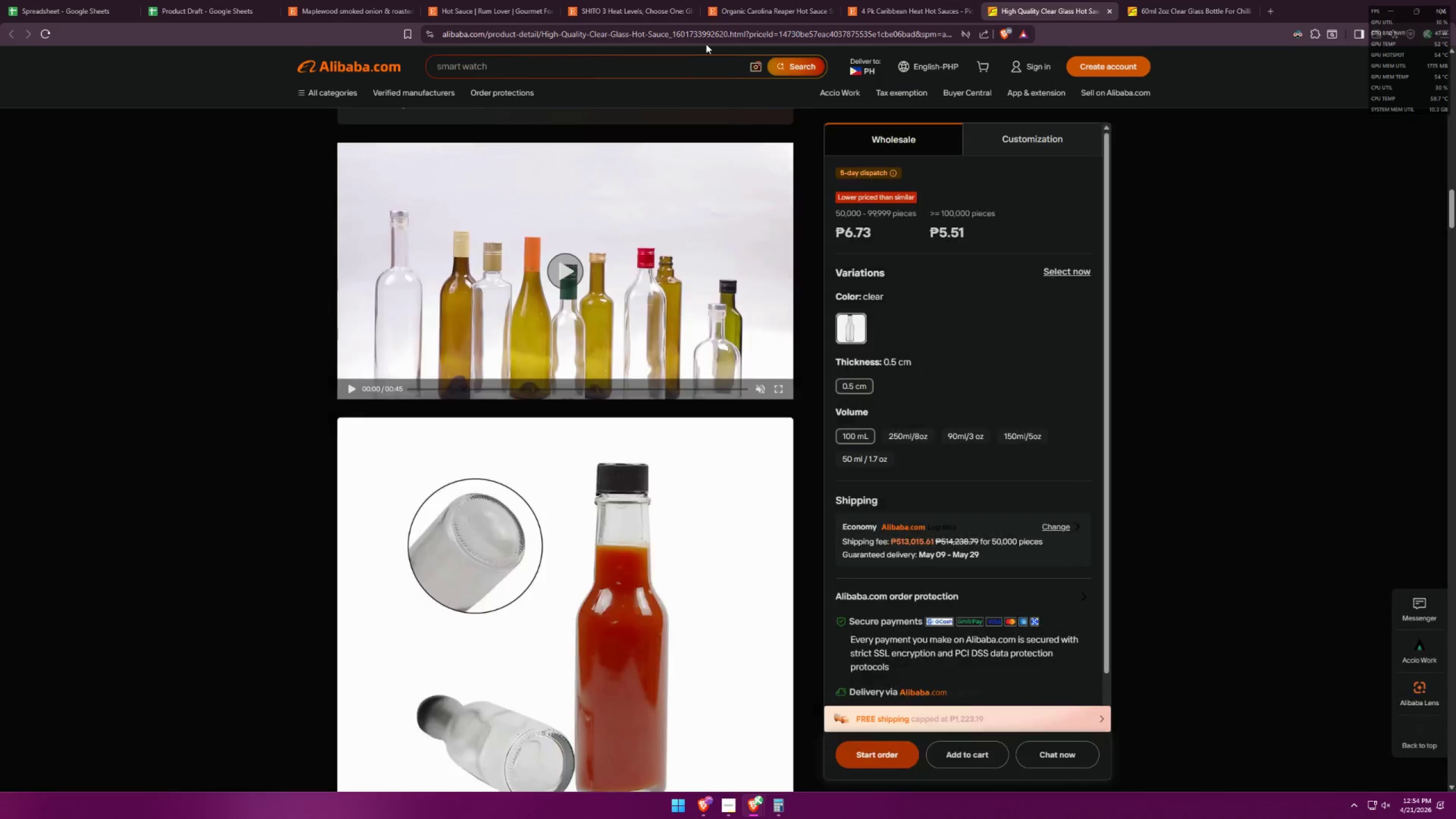 
left_click([639, 54])
 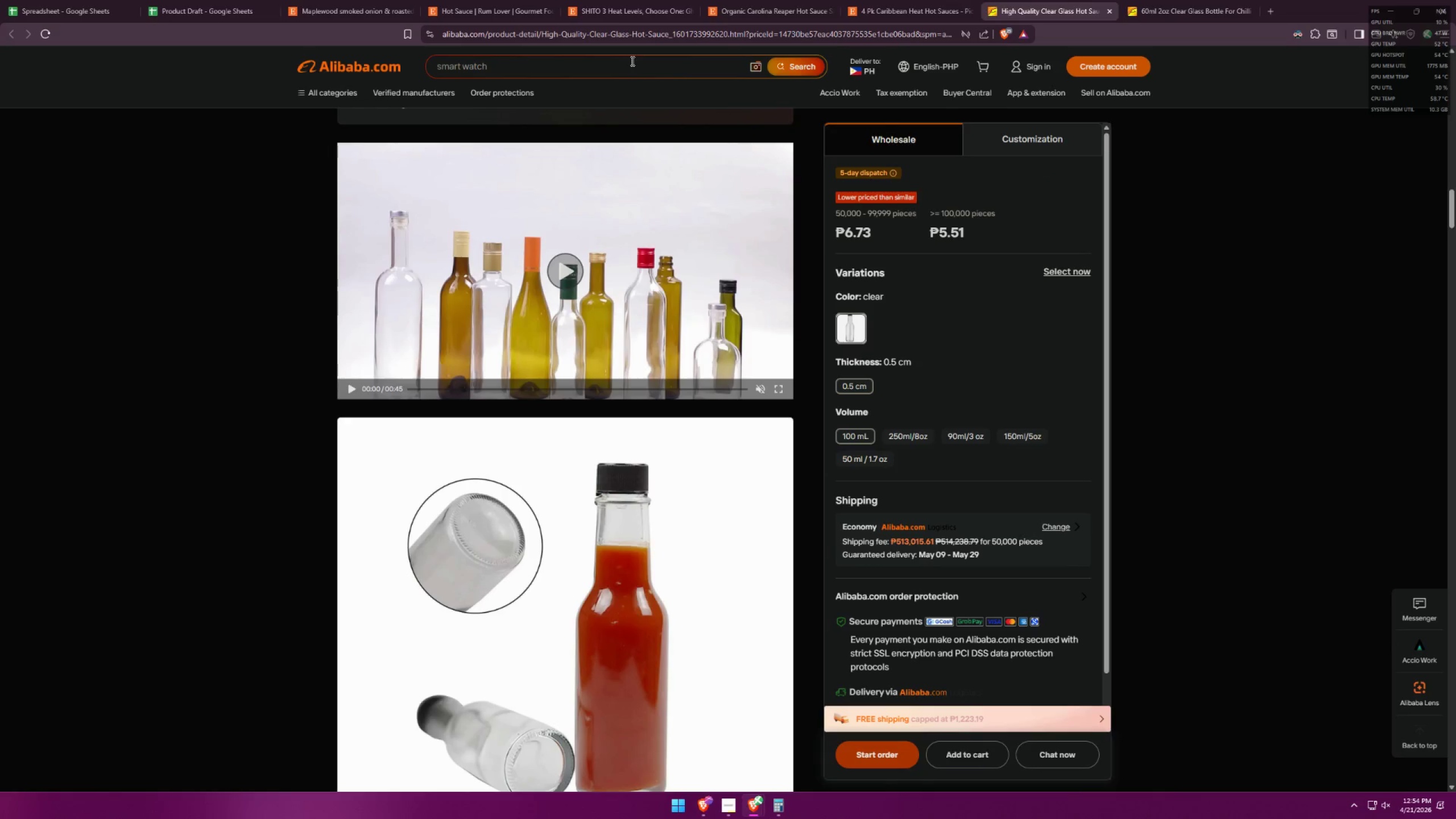 
left_click([630, 62])
 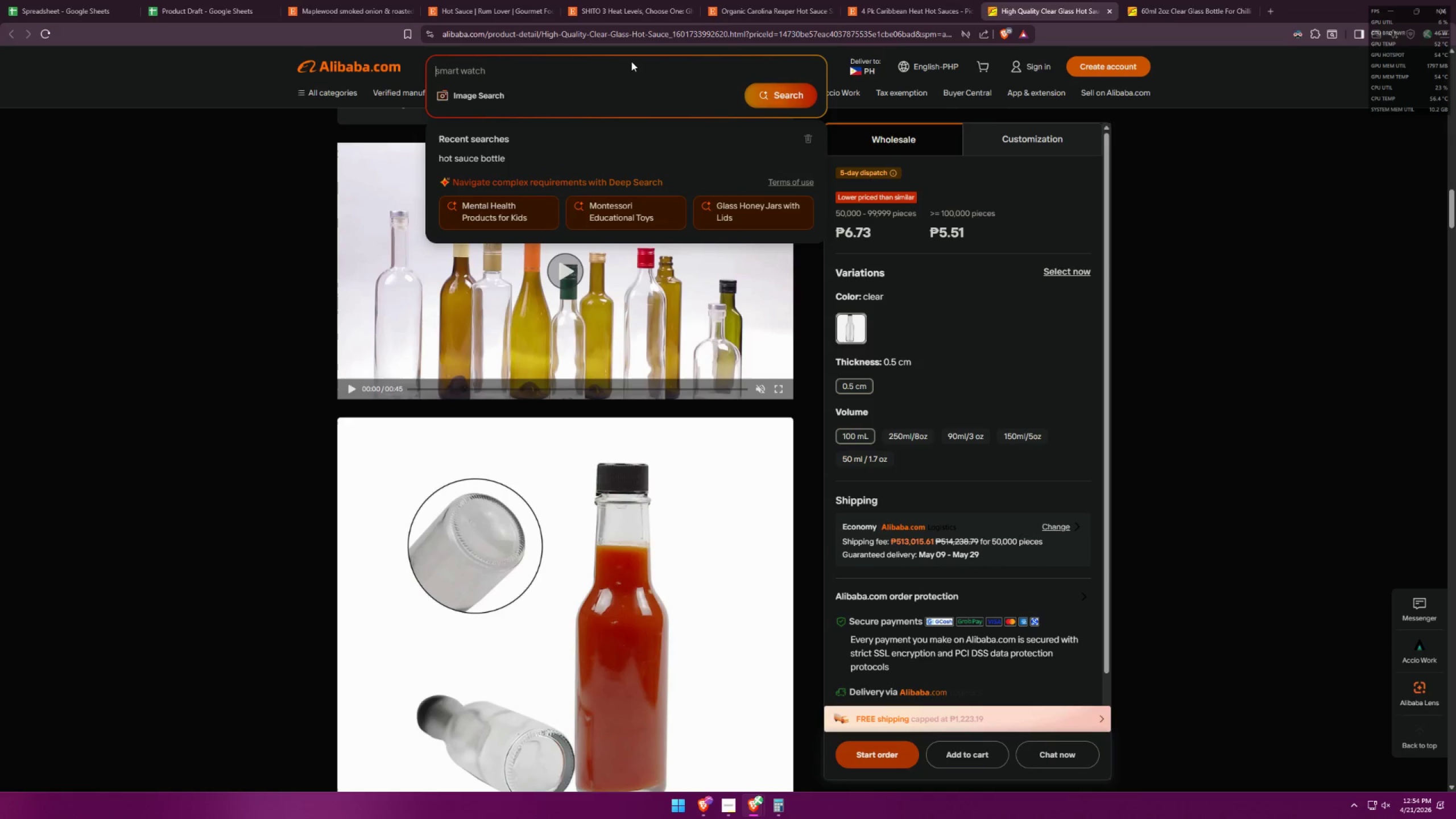 
type(sauce bottle 4oz)
 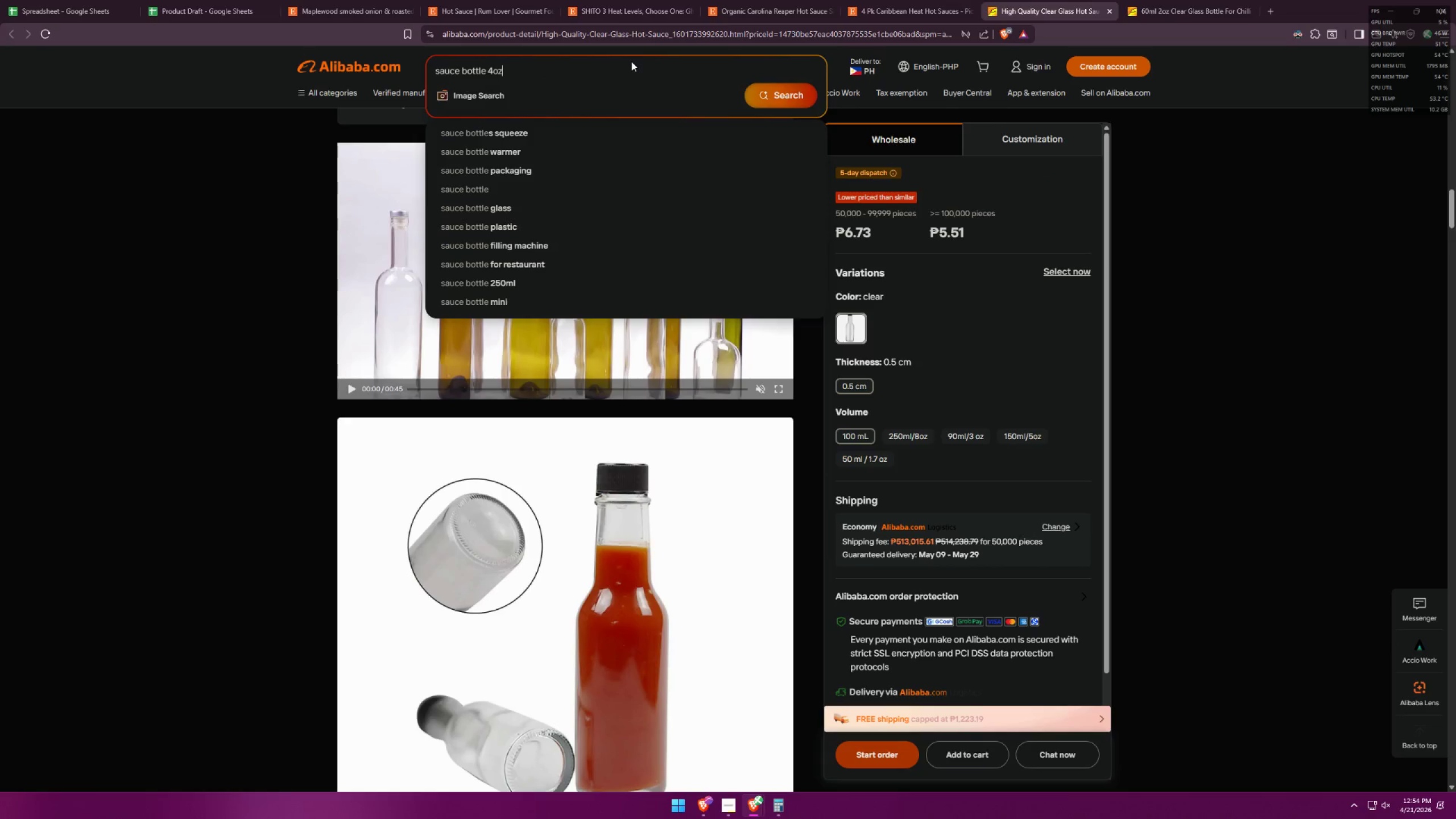 
key(Enter)
 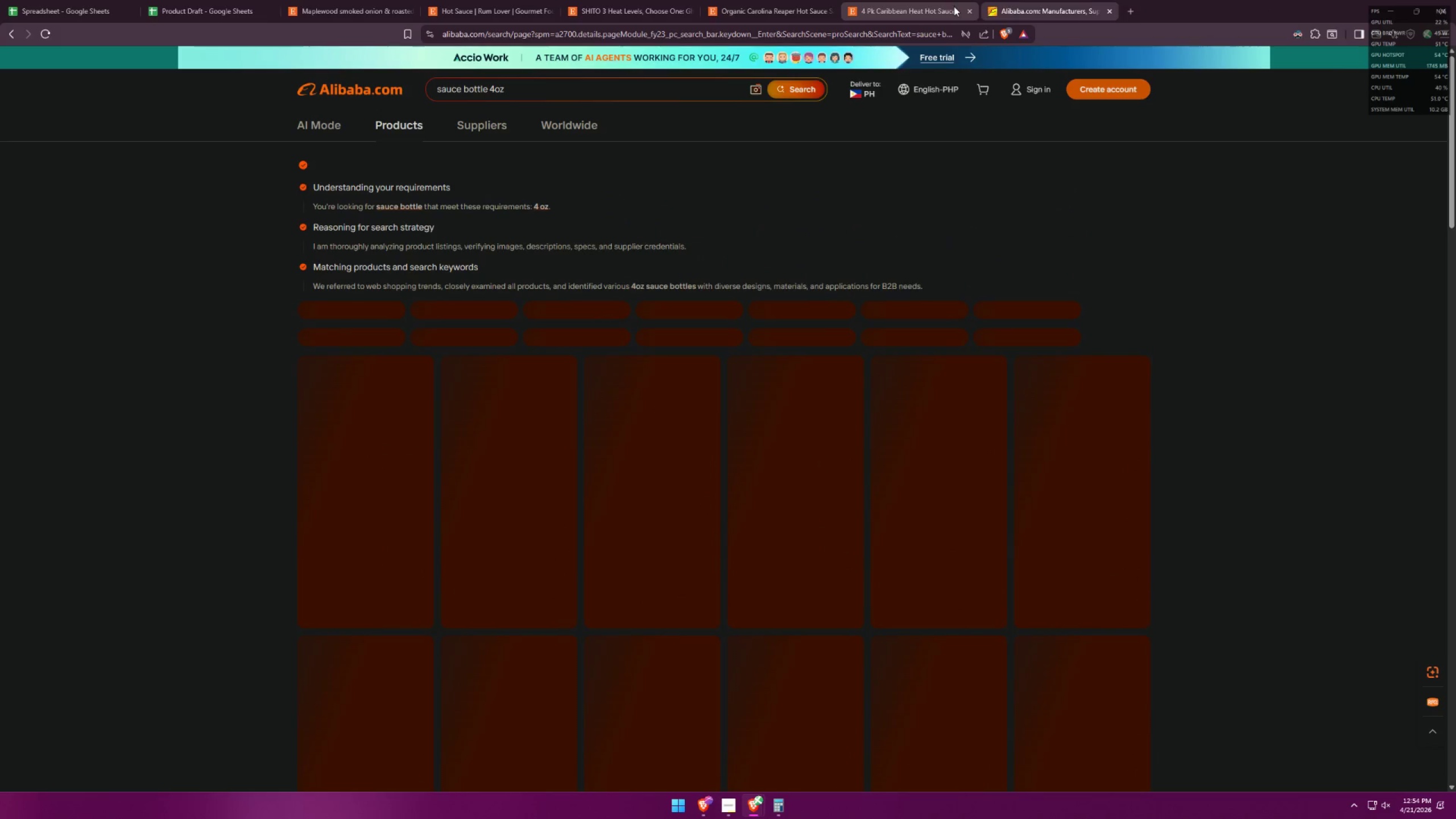 
left_click([673, 0])
 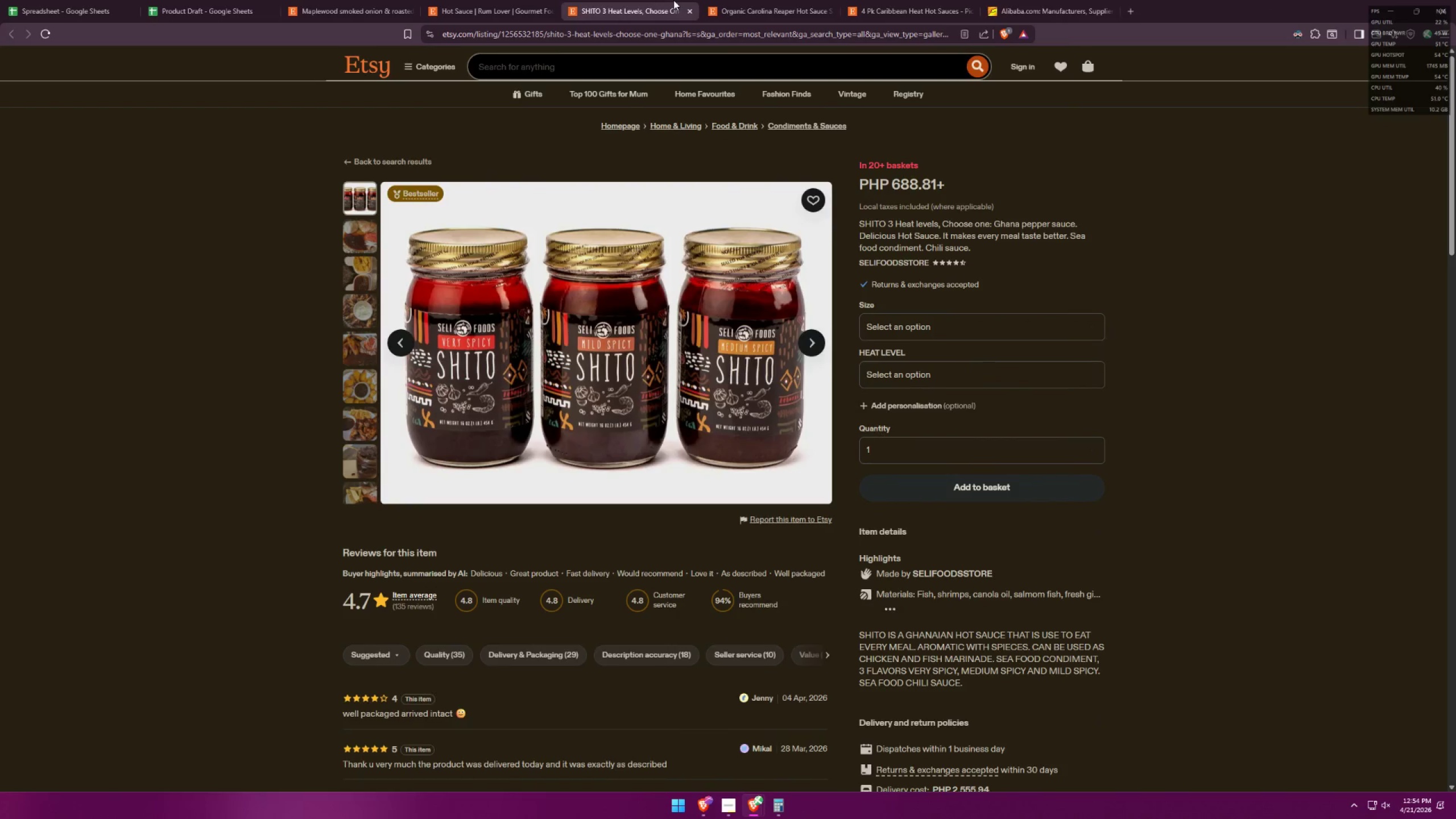 
left_click([476, 0])
 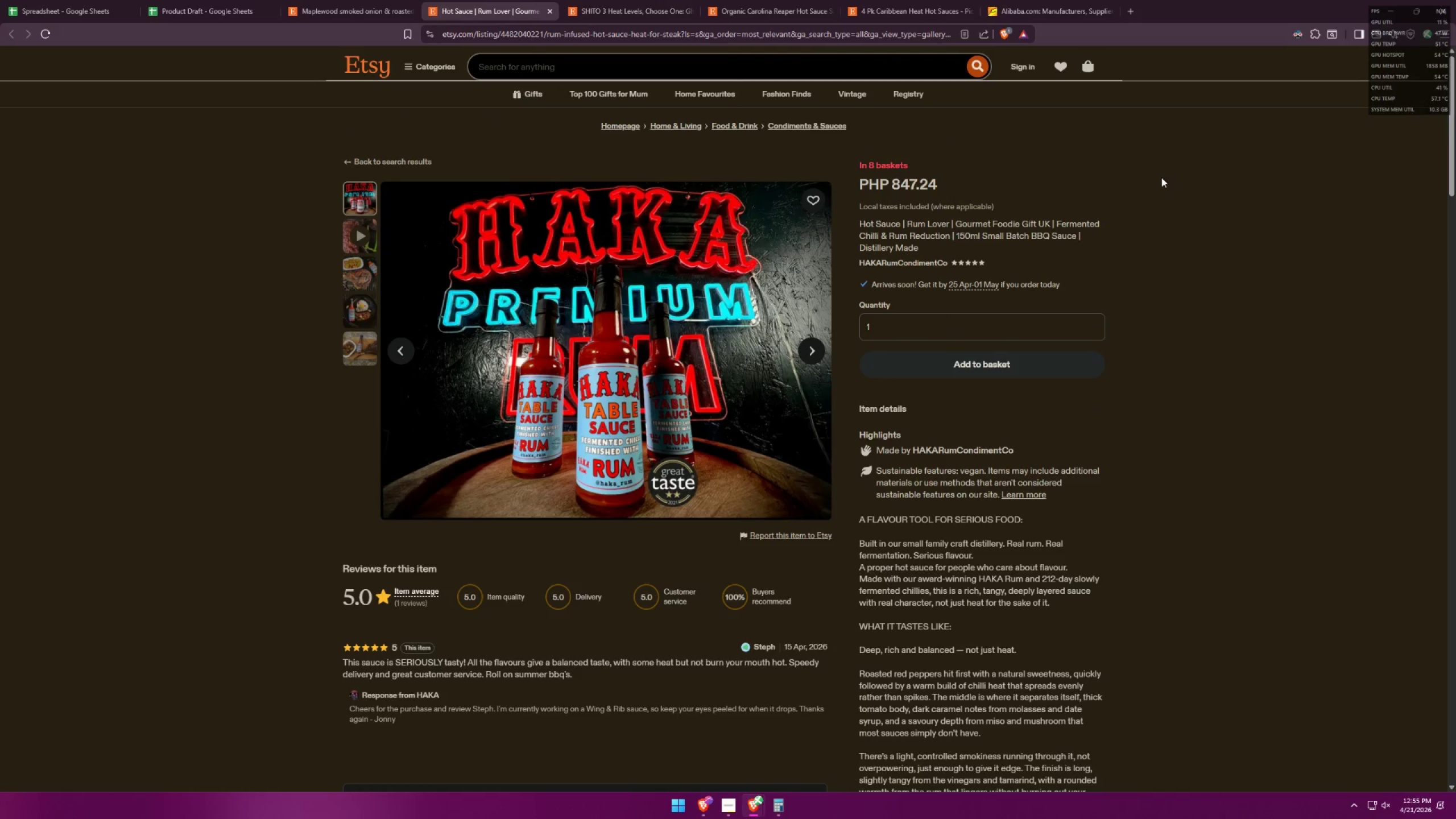 
scroll: coordinate [1135, 292], scroll_direction: down, amount: 29.0
 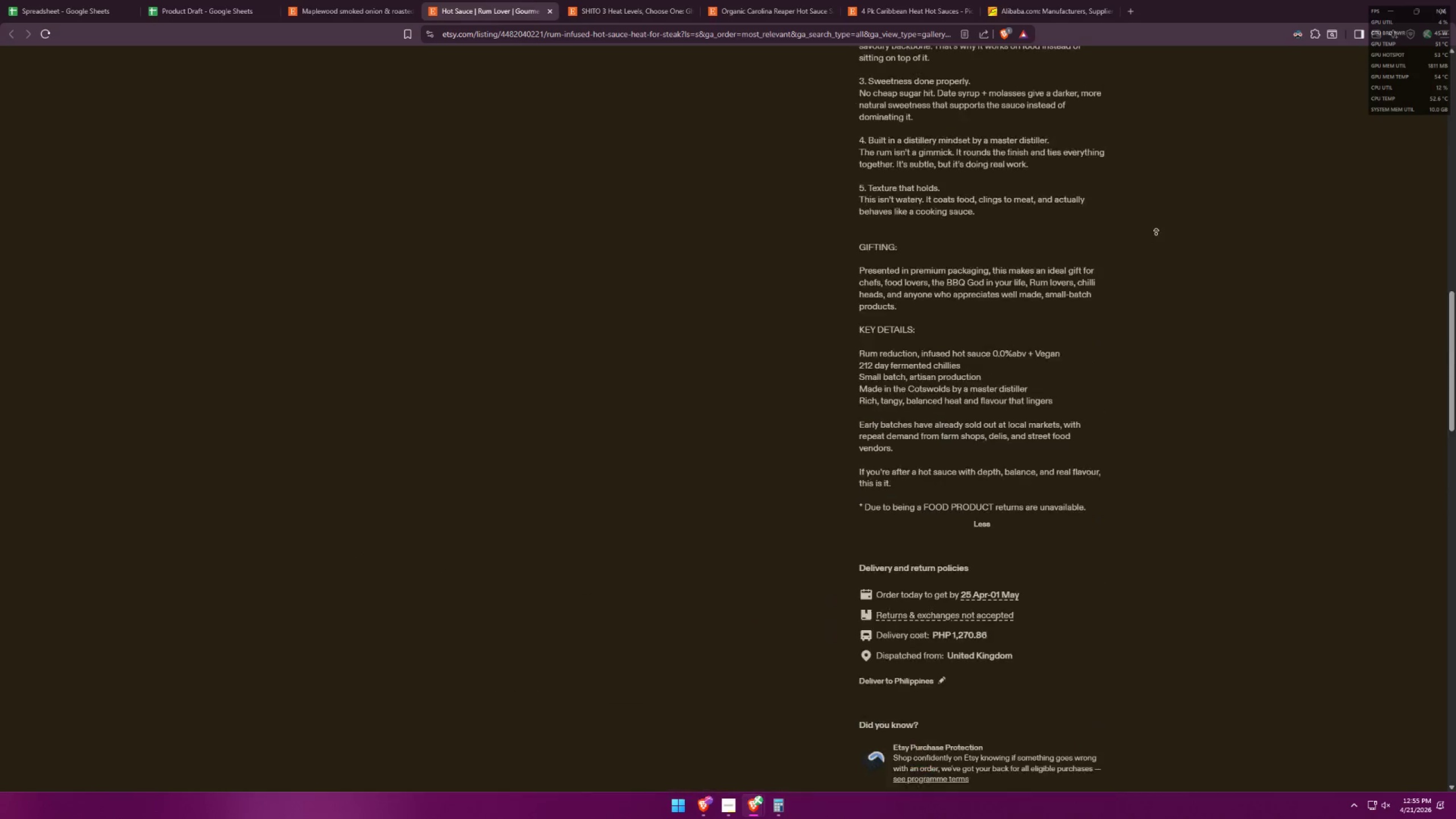 
scroll: coordinate [1153, 324], scroll_direction: up, amount: 10.0
 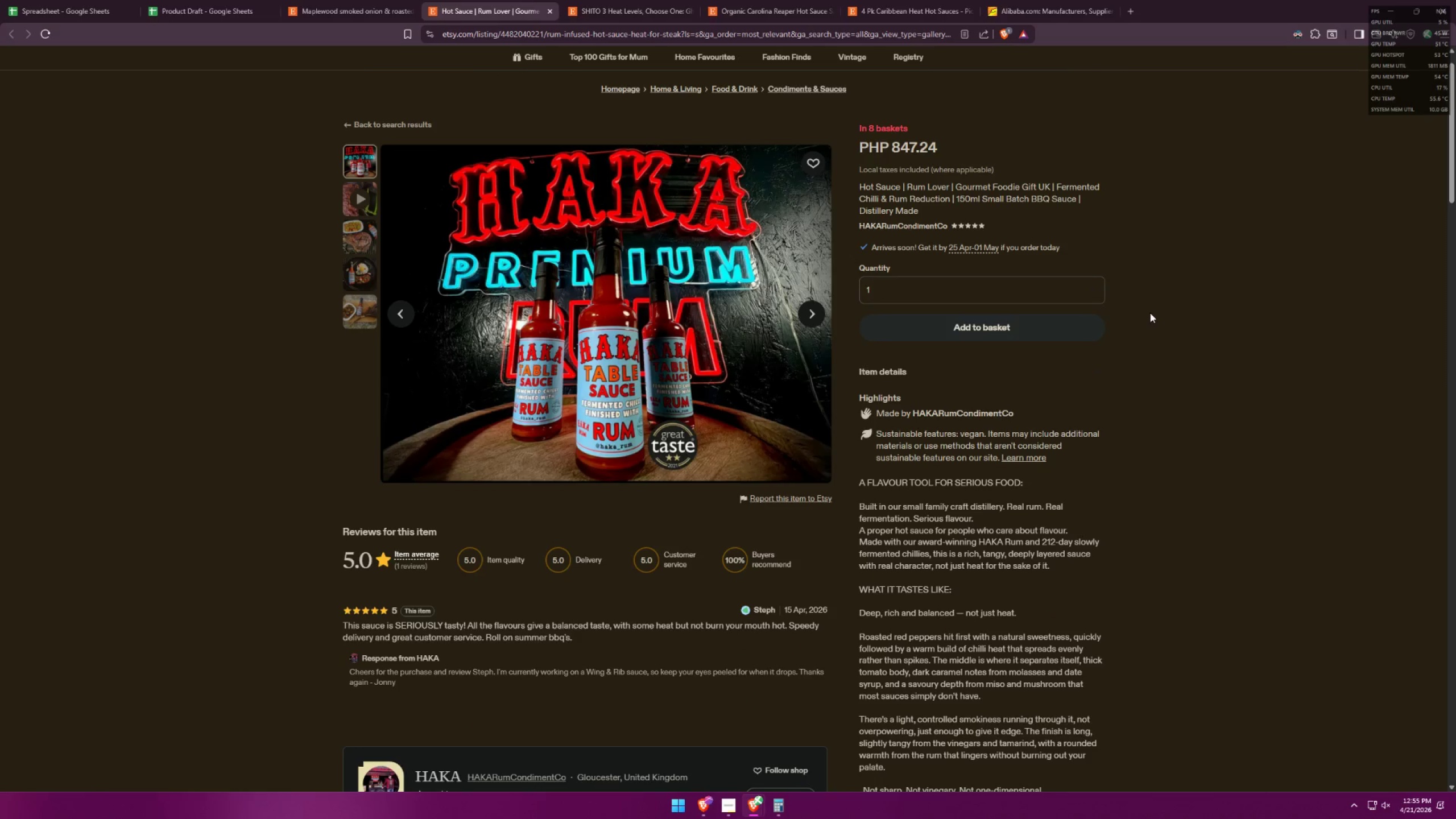 
left_click([624, 436])
 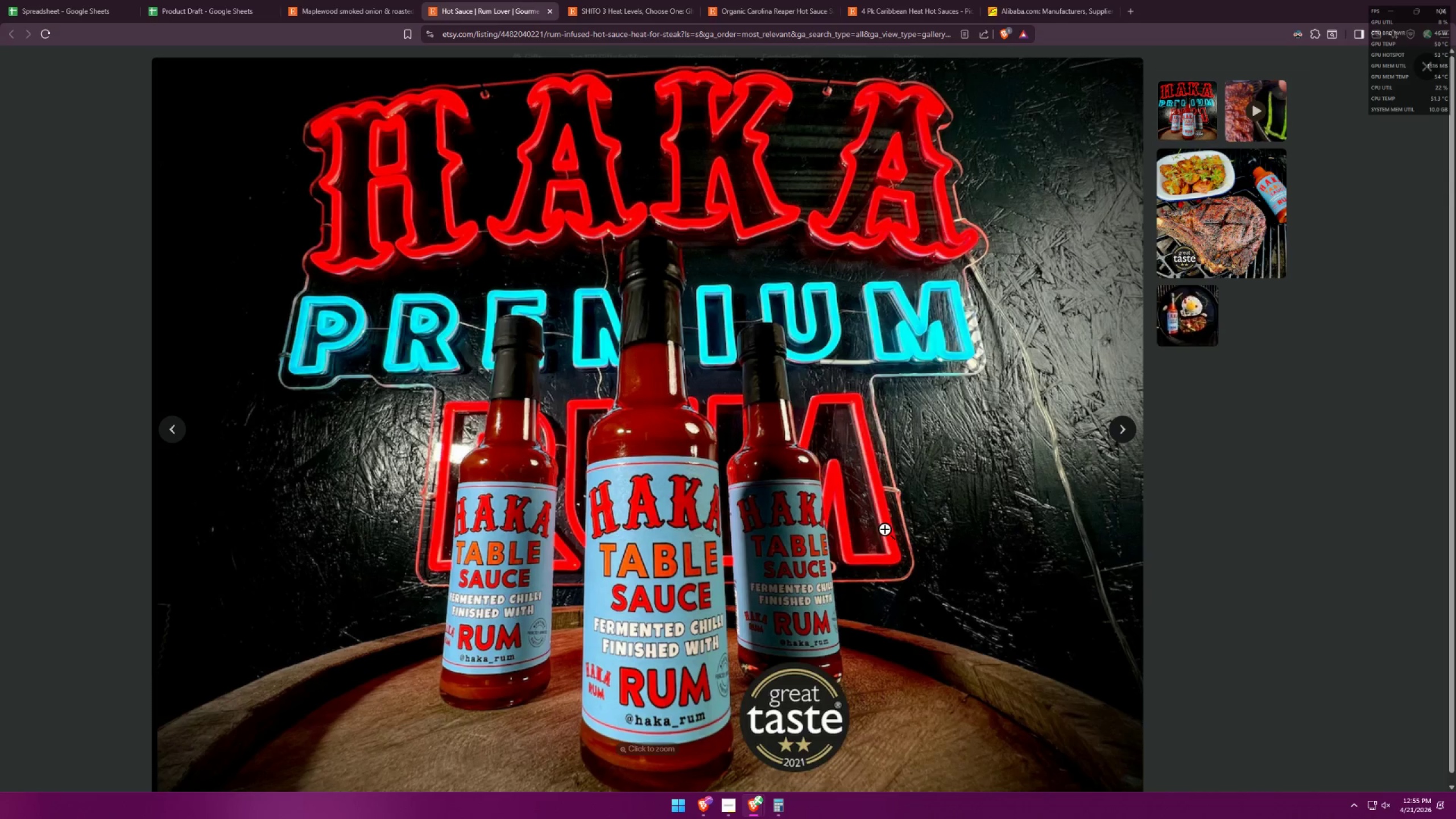 
left_click([1268, 541])
 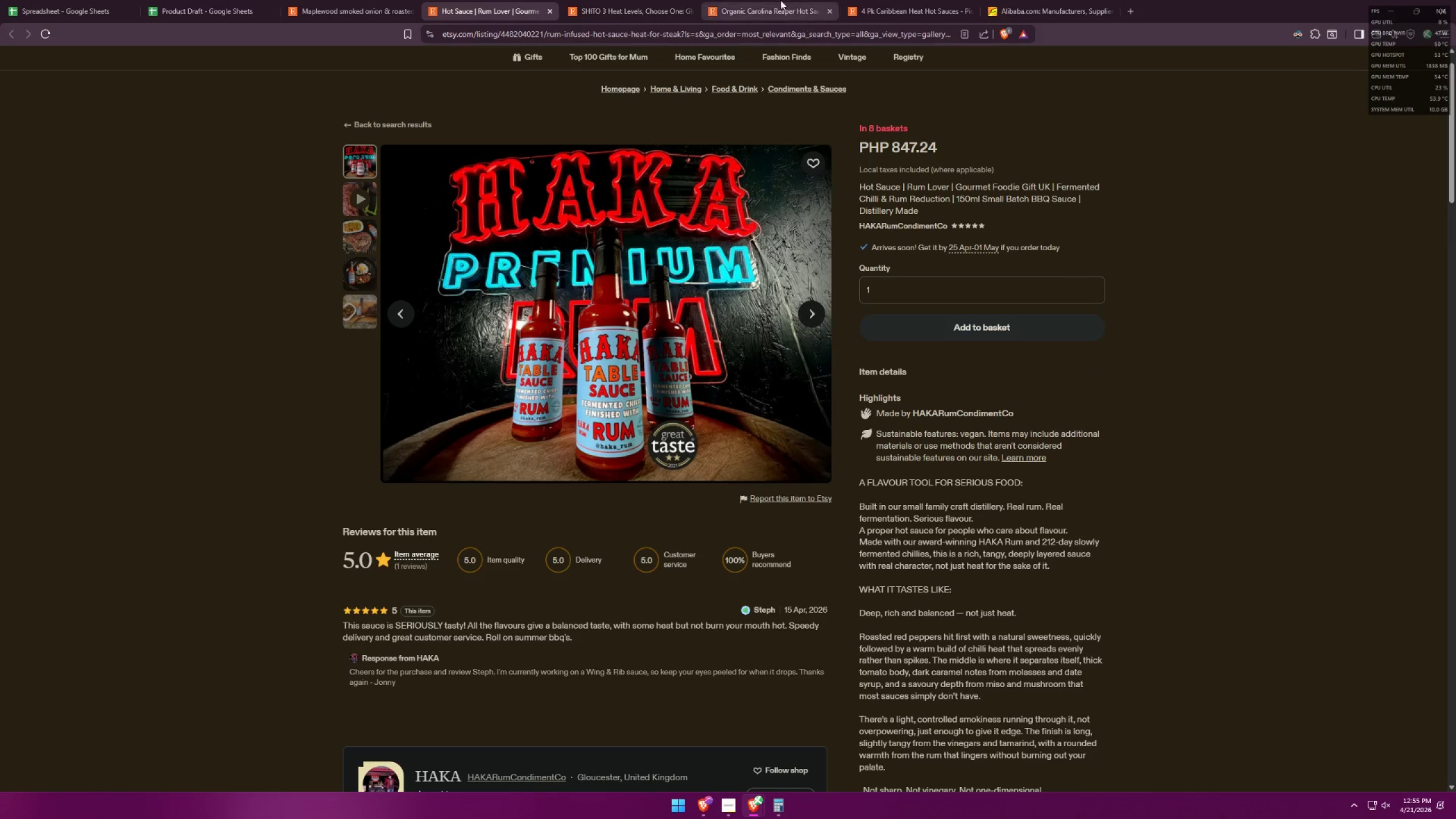 
left_click([639, 0])
 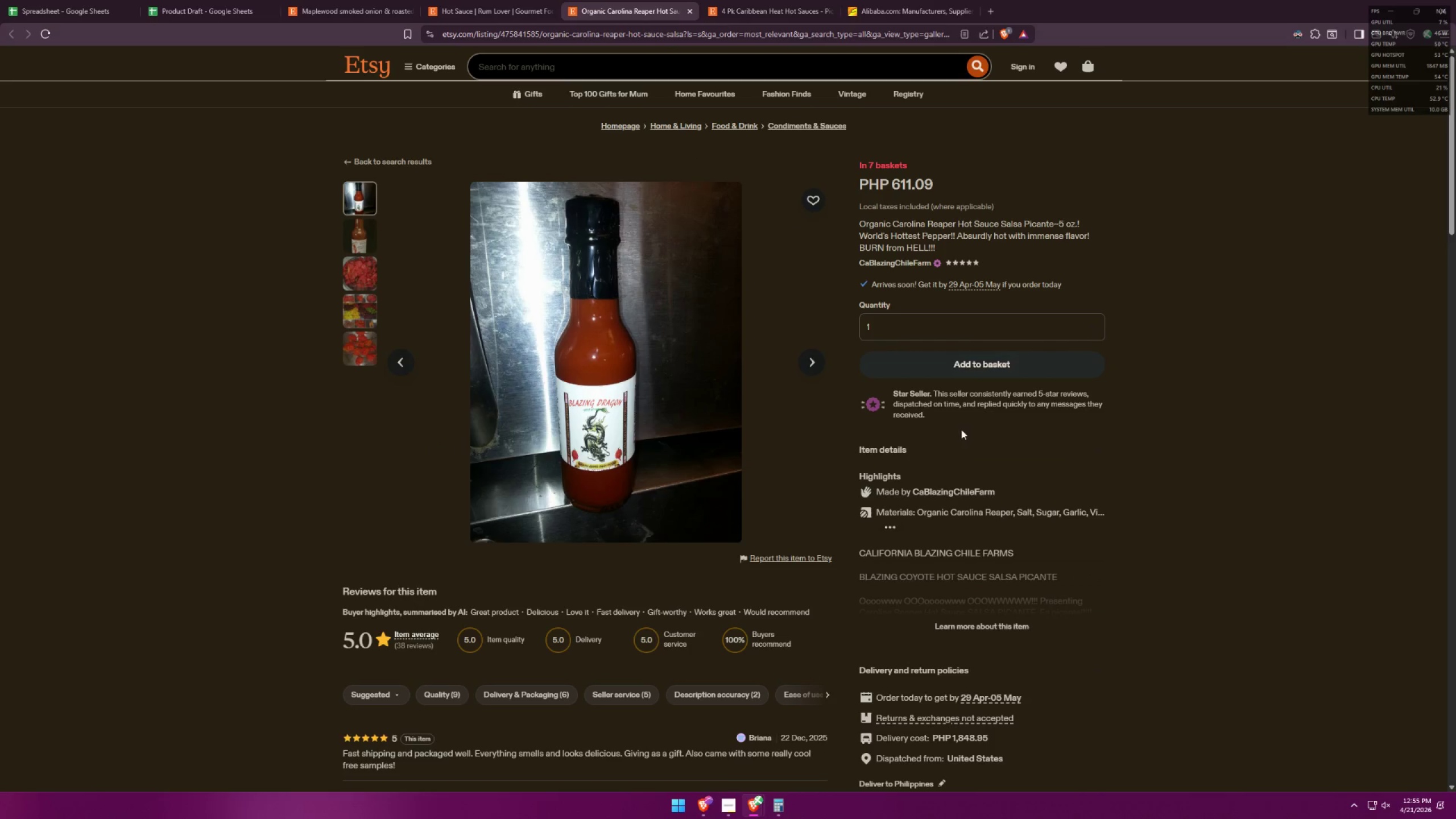 
left_click([998, 621])
 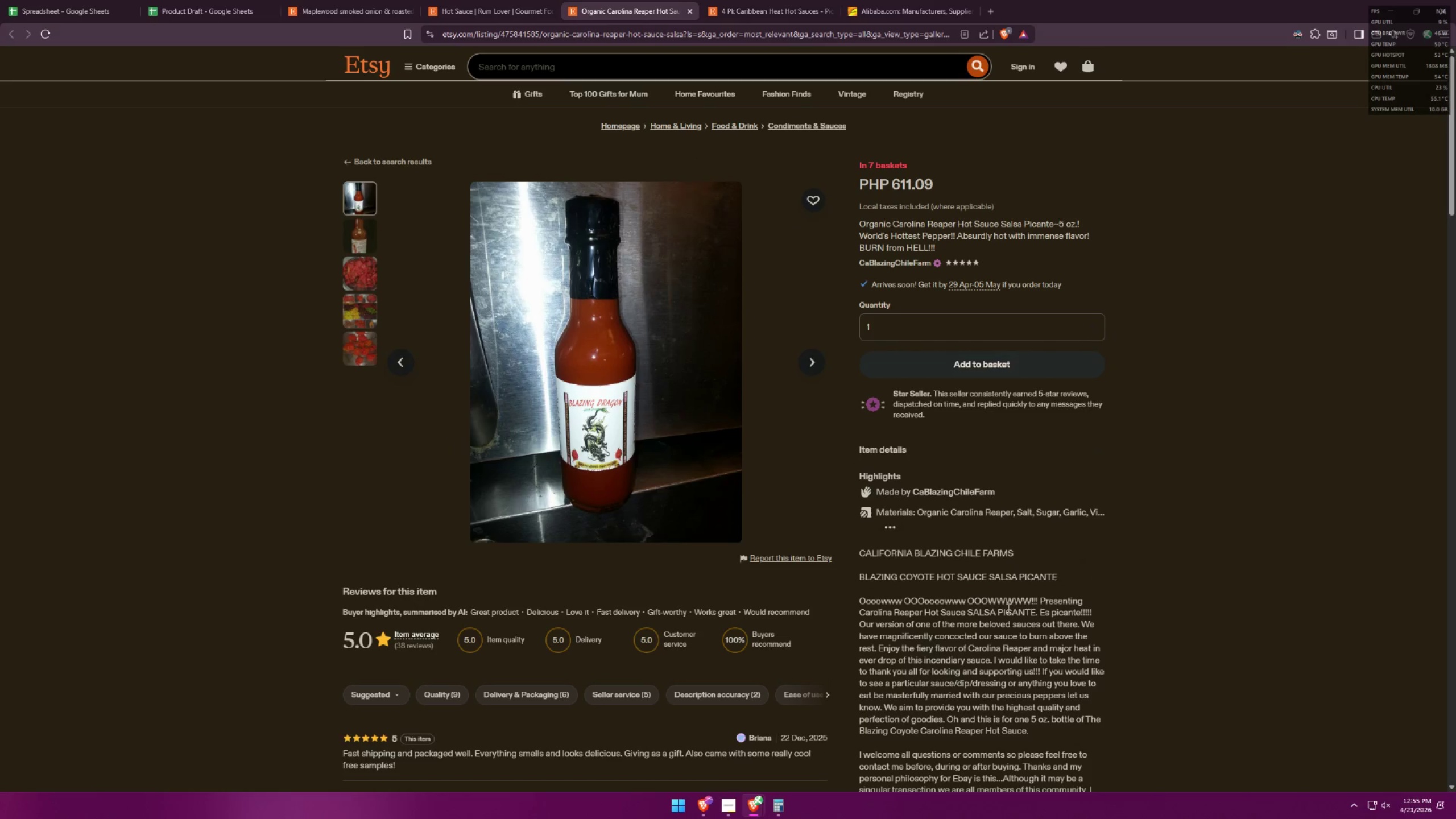 
scroll: coordinate [1004, 511], scroll_direction: down, amount: 21.0
 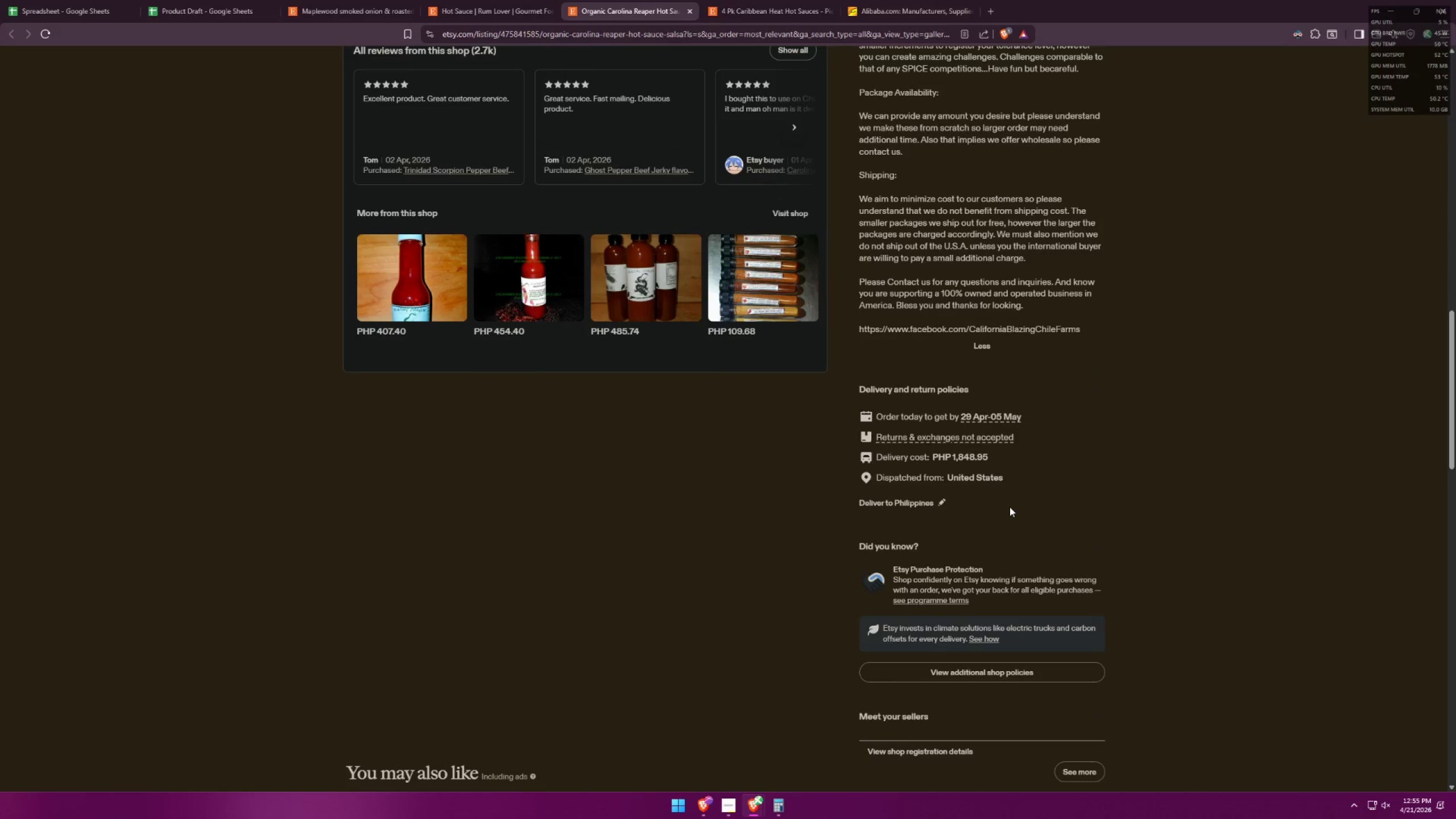 
scroll: coordinate [1008, 508], scroll_direction: up, amount: 4.0
 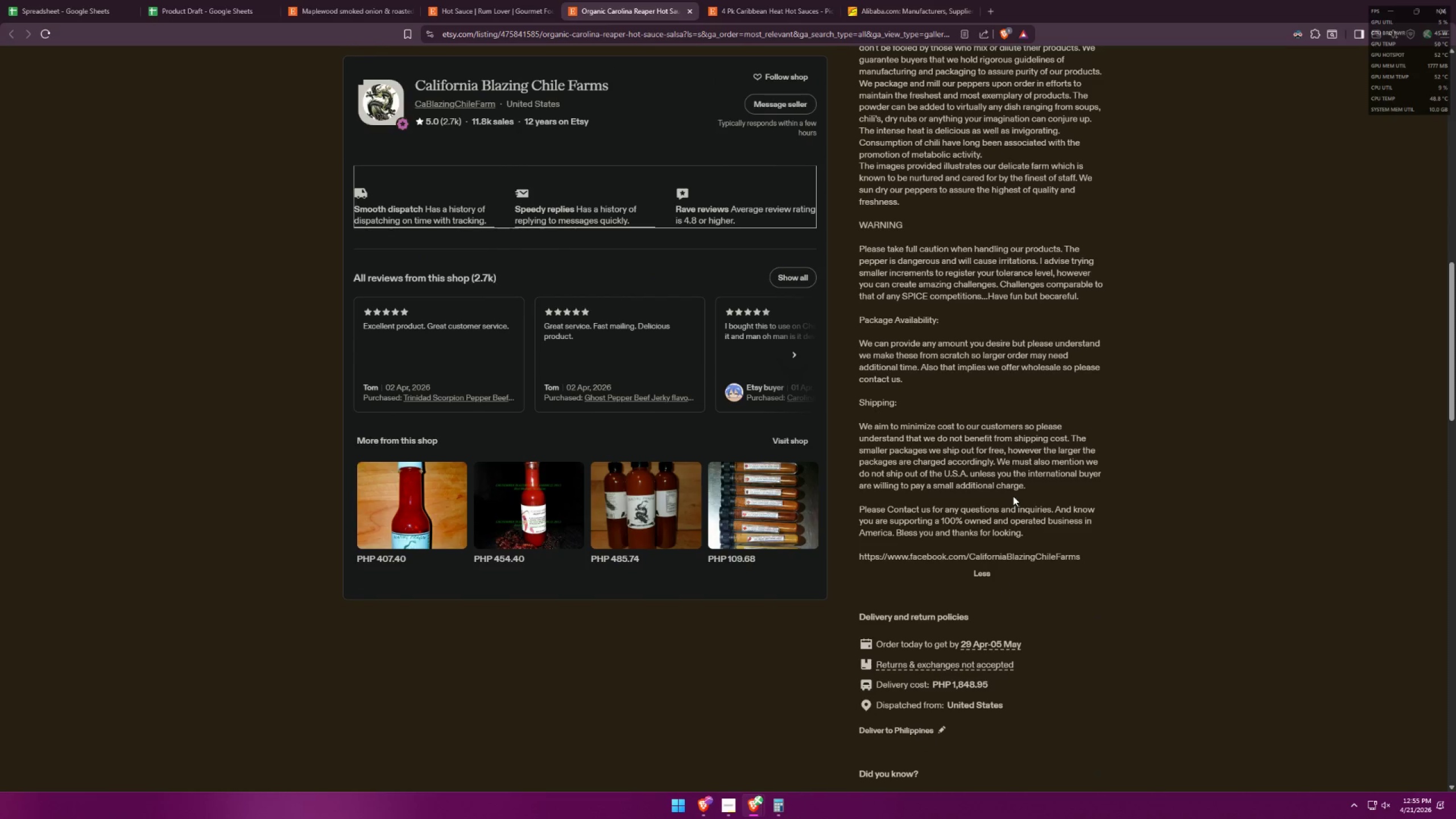 
scroll: coordinate [1008, 503], scroll_direction: down, amount: 6.0
 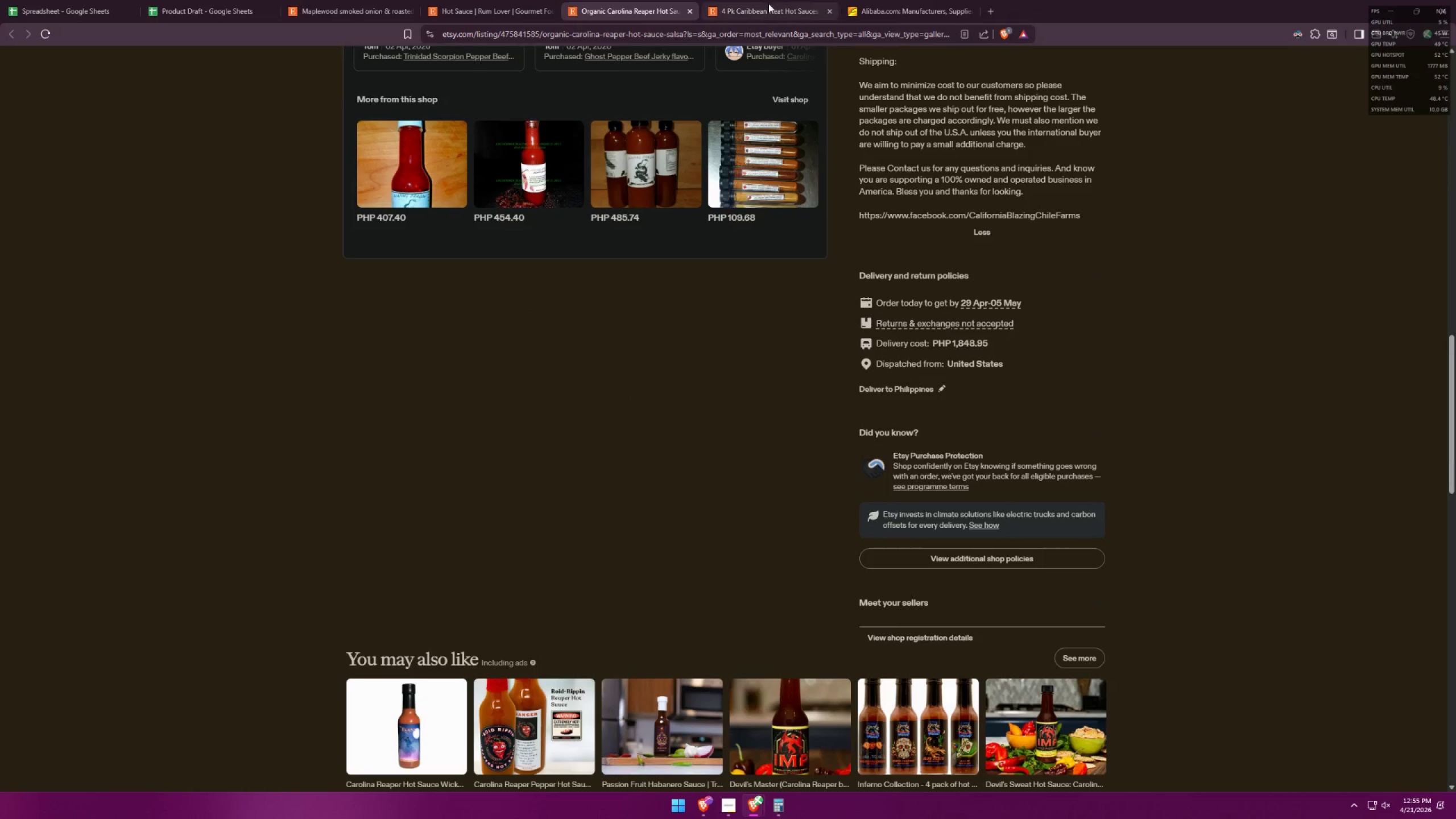 
double_click([921, 0])
 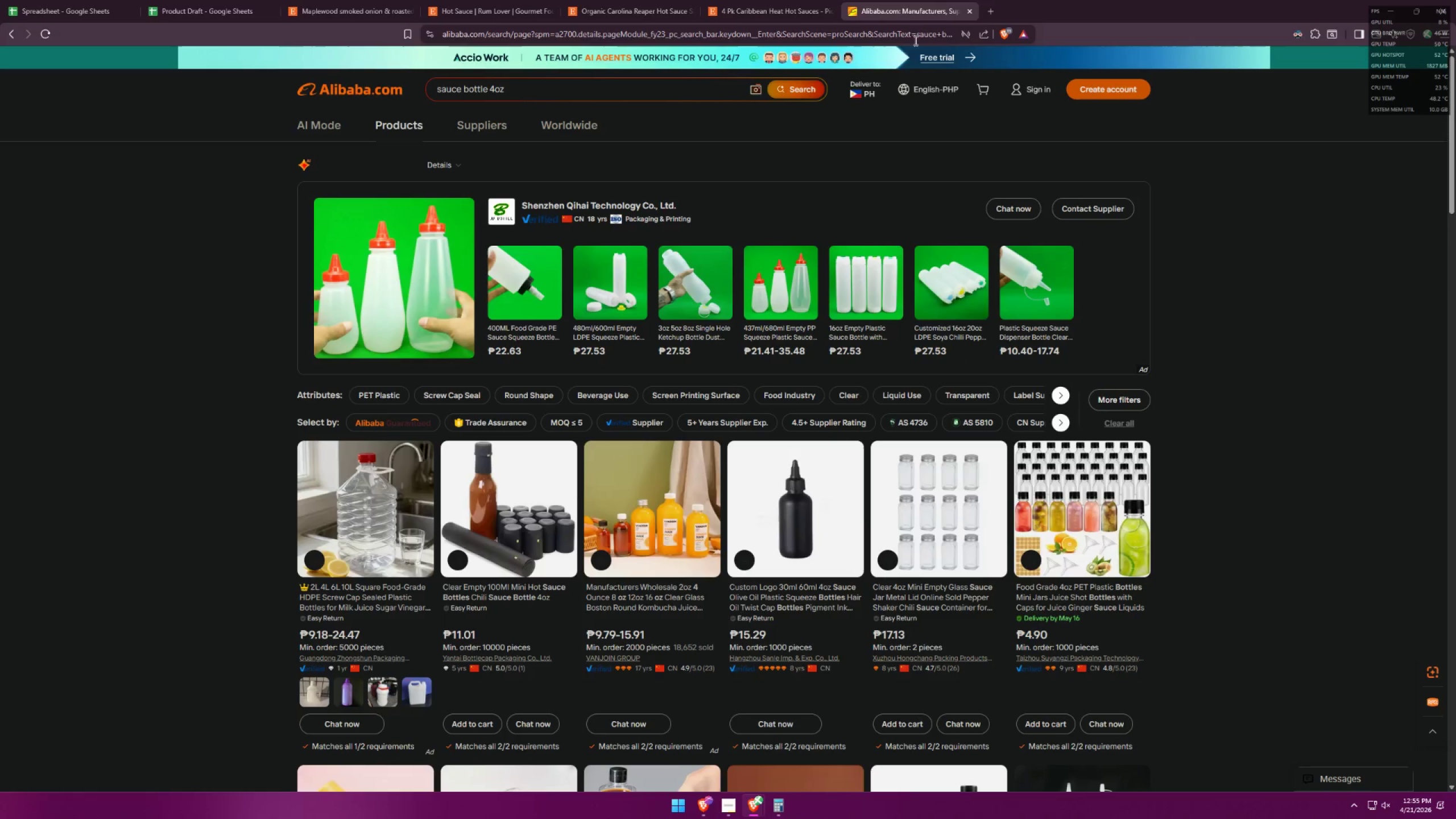 
scroll: coordinate [1018, 347], scroll_direction: down, amount: 9.0
 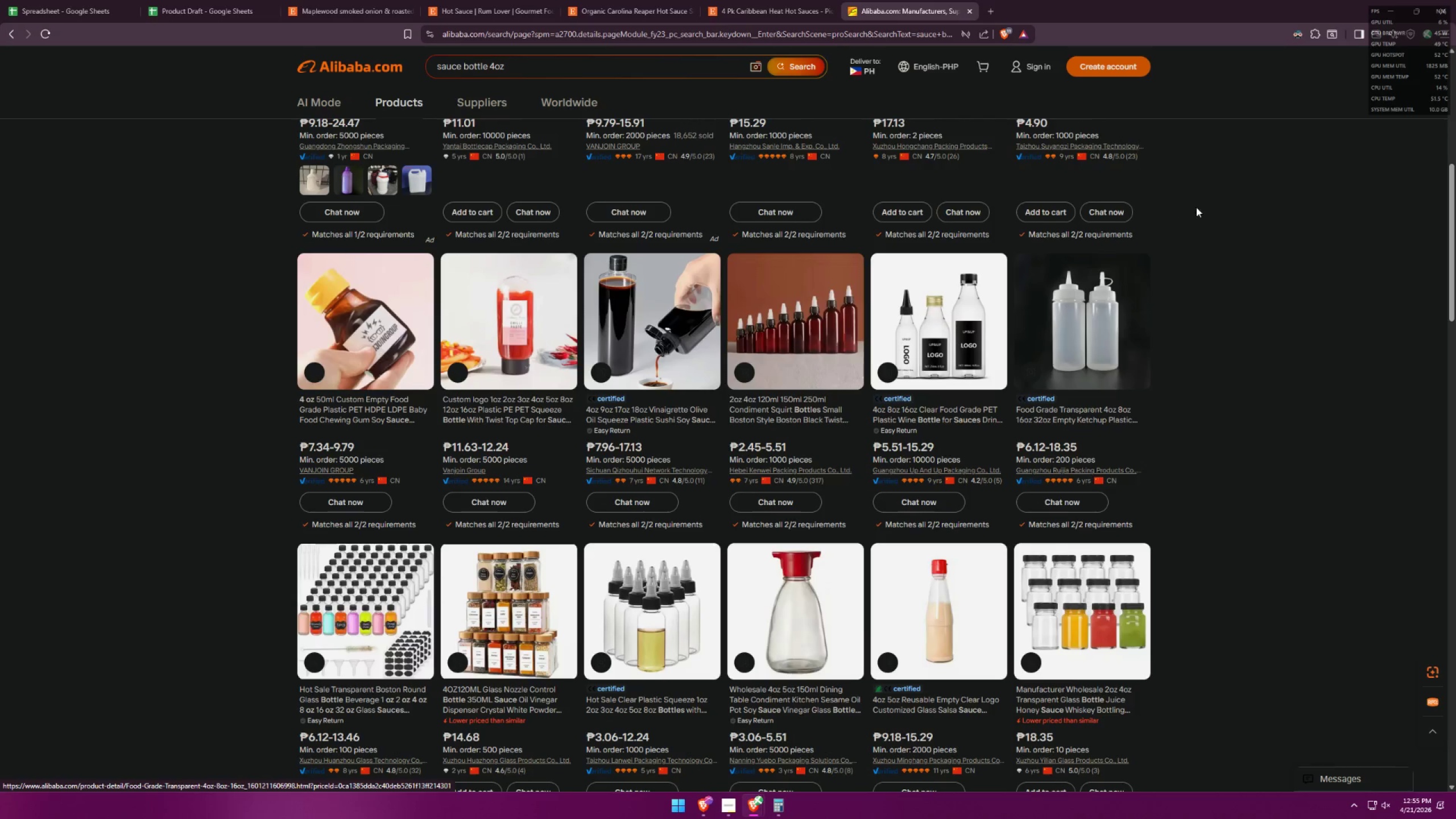 
wait(5.69)
 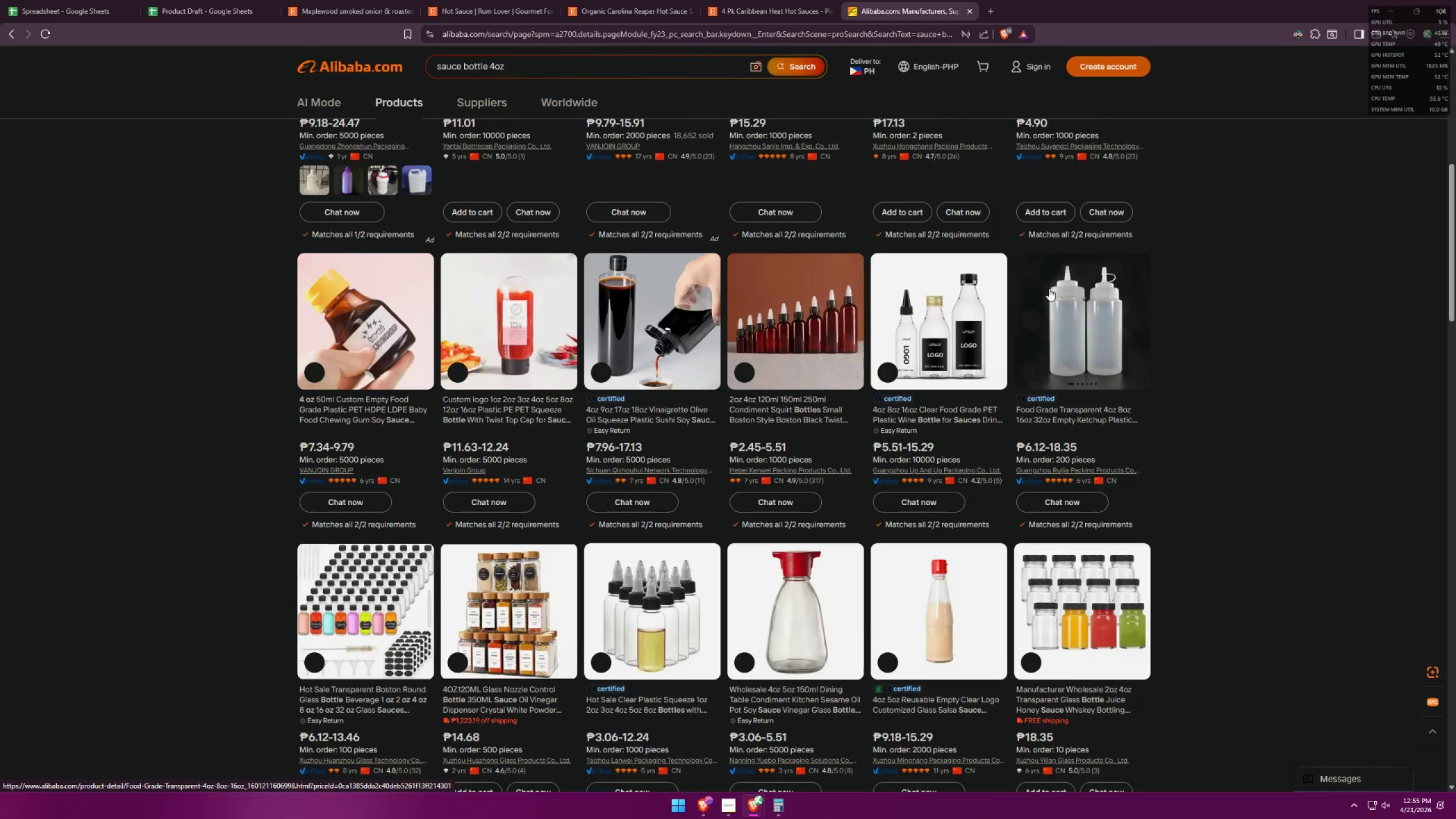 
mouse_move([1131, 275])
 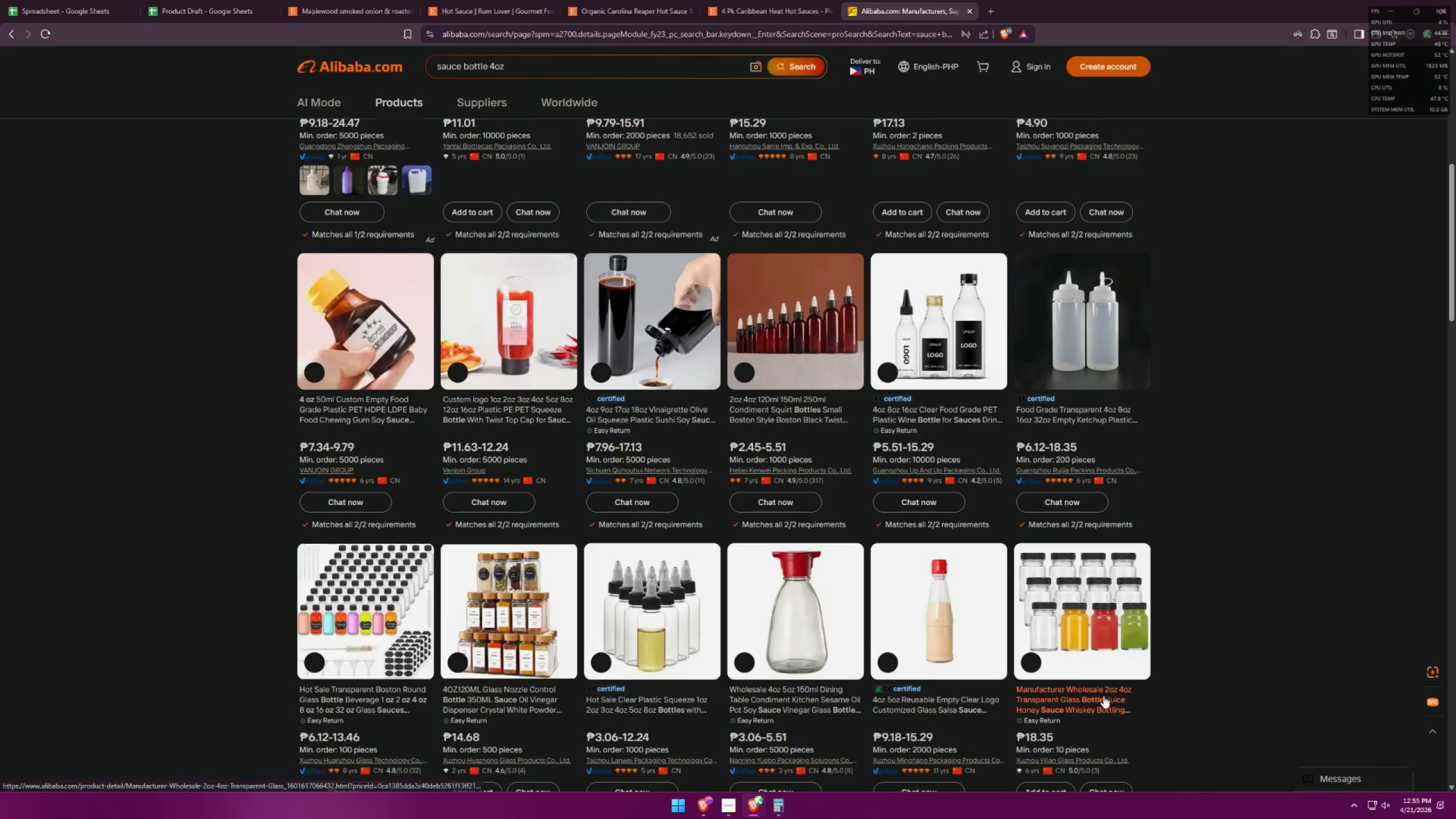 
scroll: coordinate [689, 487], scroll_direction: down, amount: 10.0
 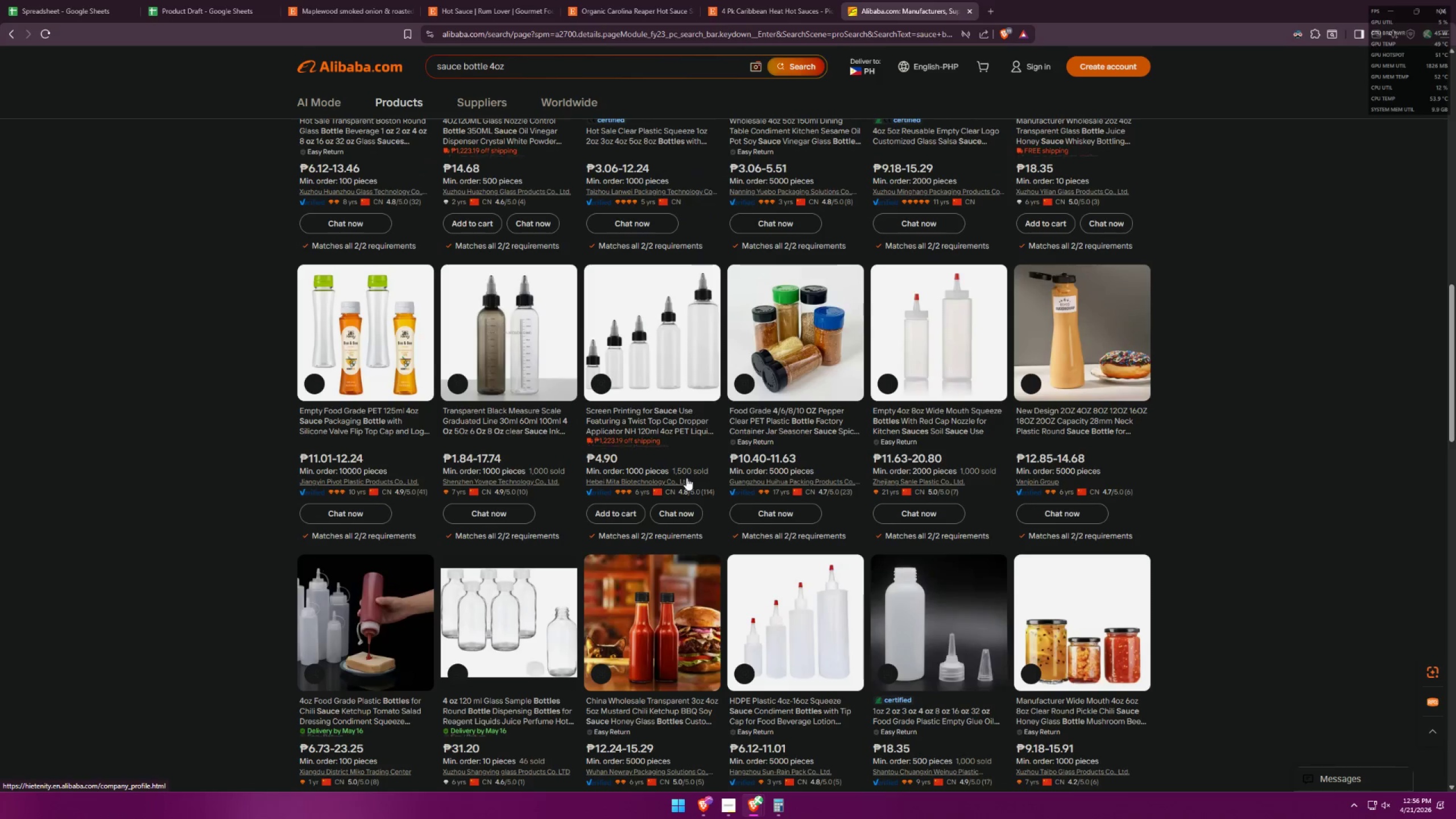 
left_click([678, 446])
 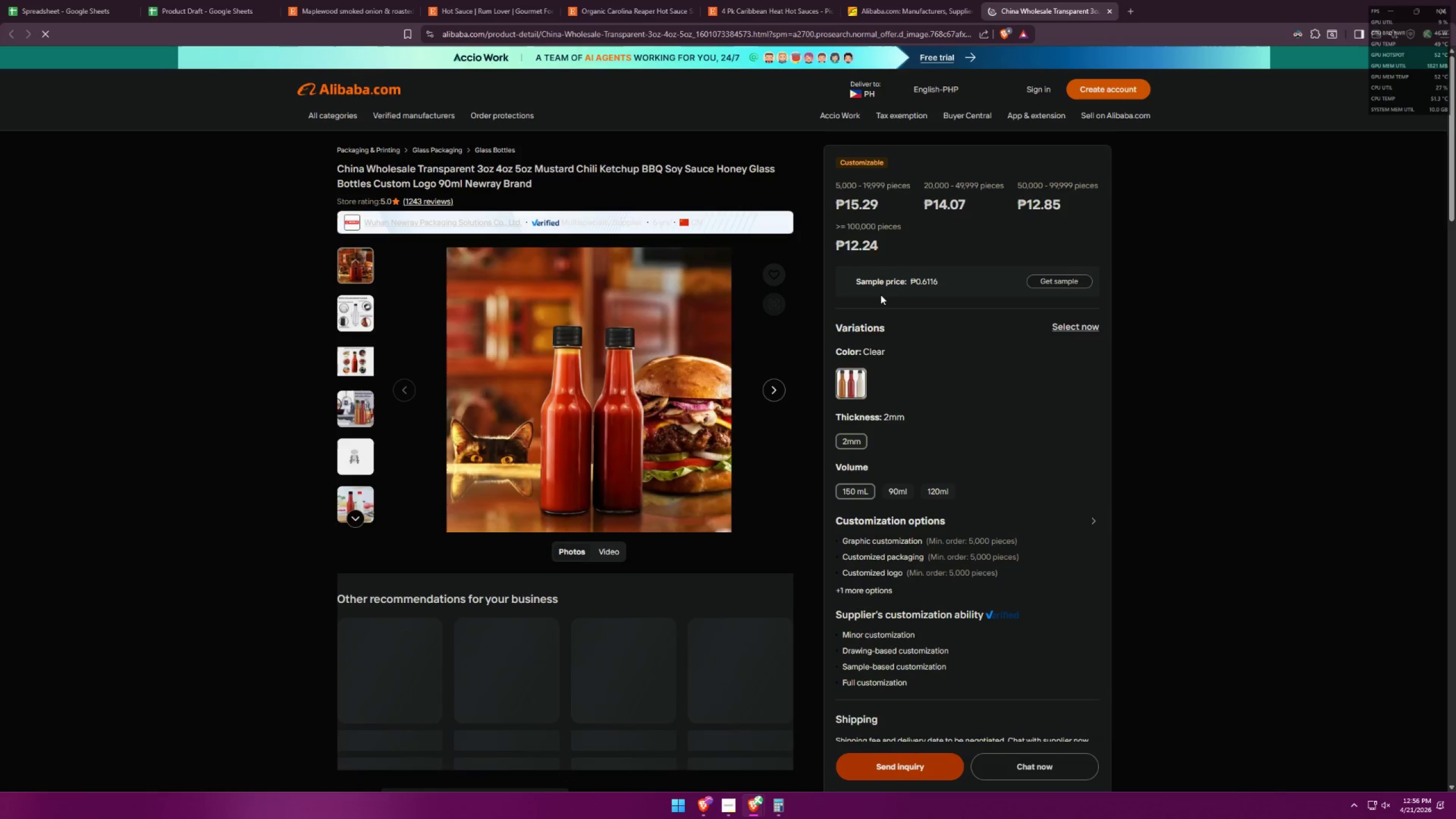 
scroll: coordinate [741, 275], scroll_direction: down, amount: 10.0
 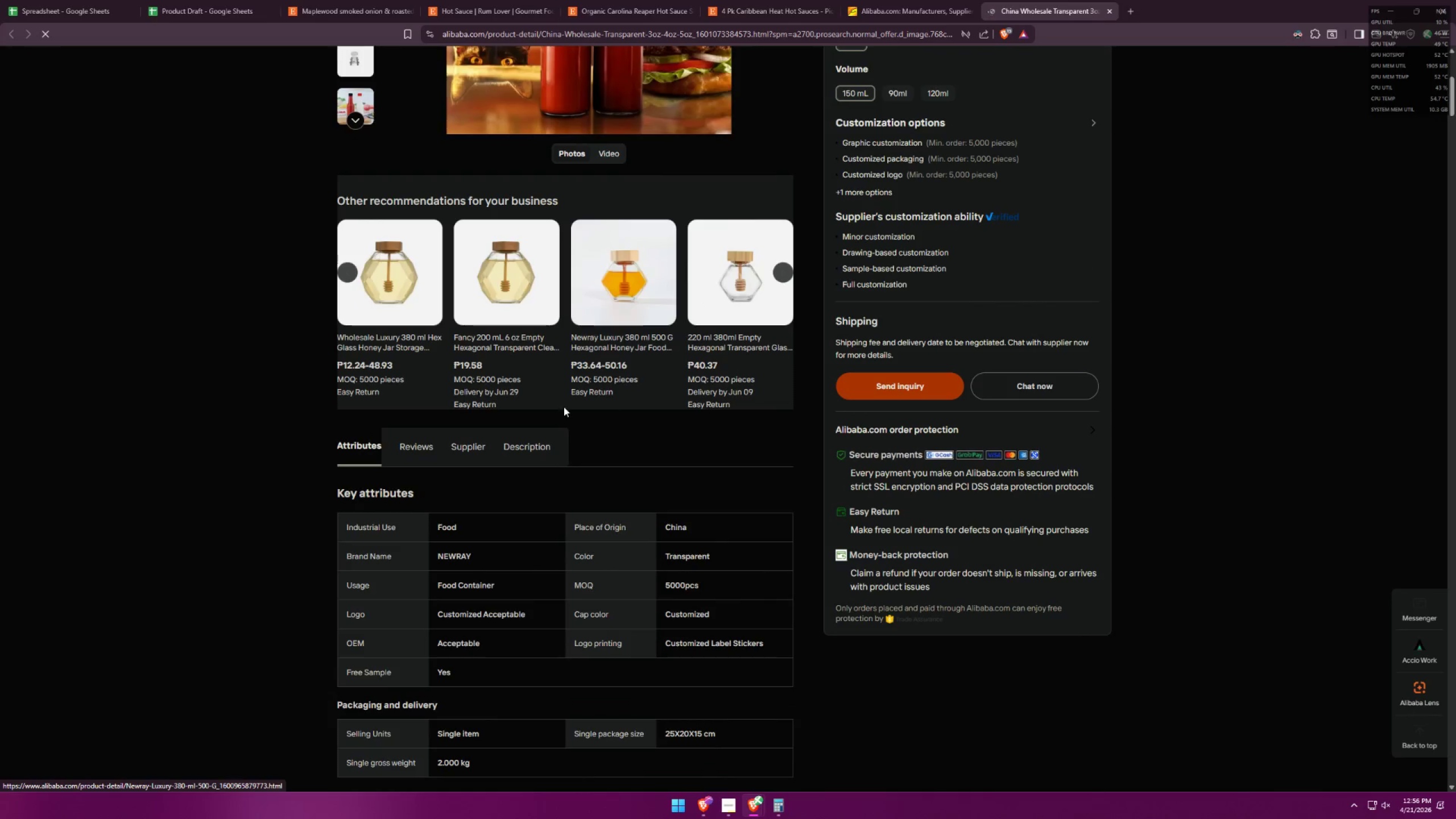 
left_click([519, 435])
 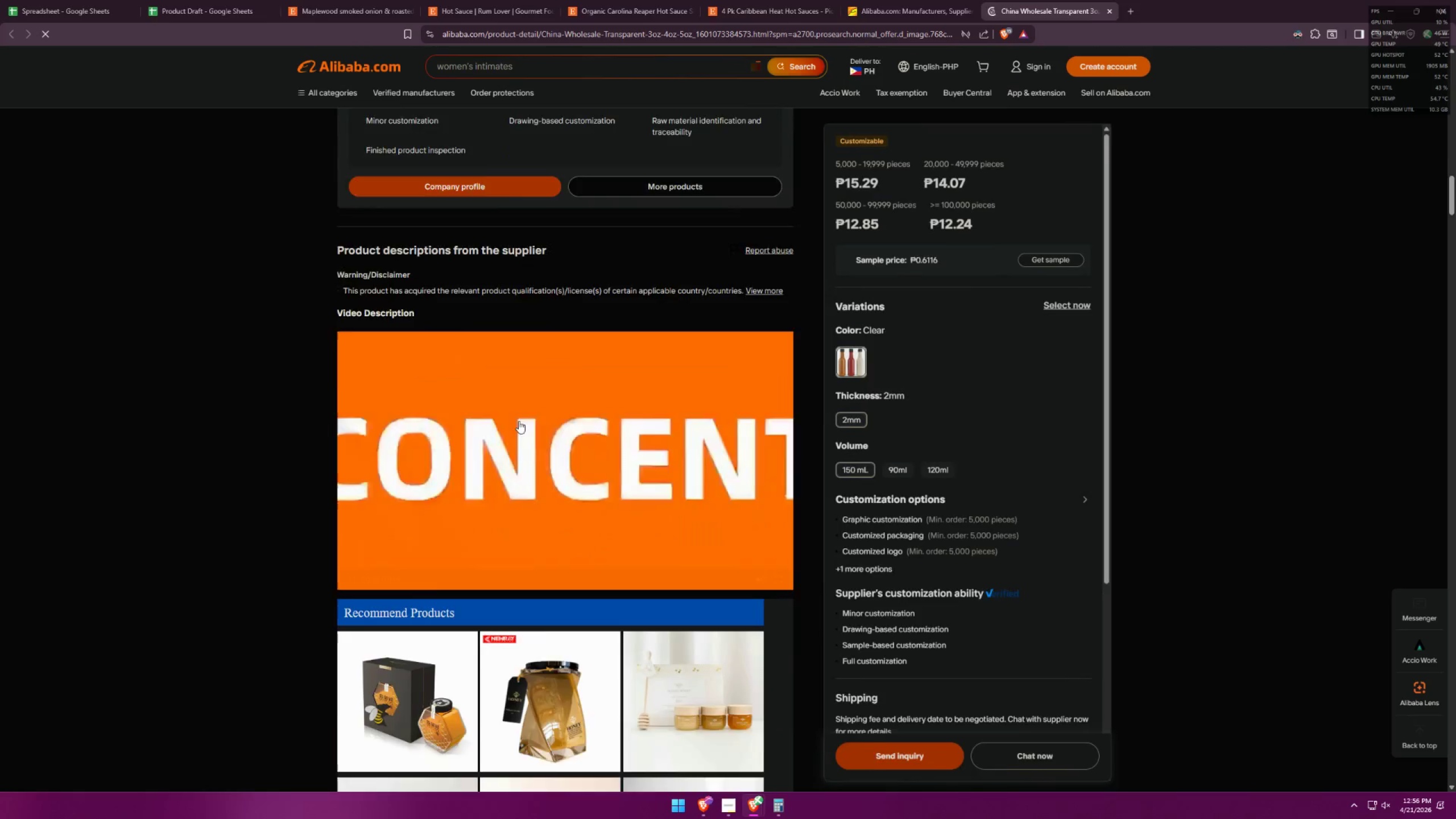 
scroll: coordinate [559, 300], scroll_direction: down, amount: 100.0
 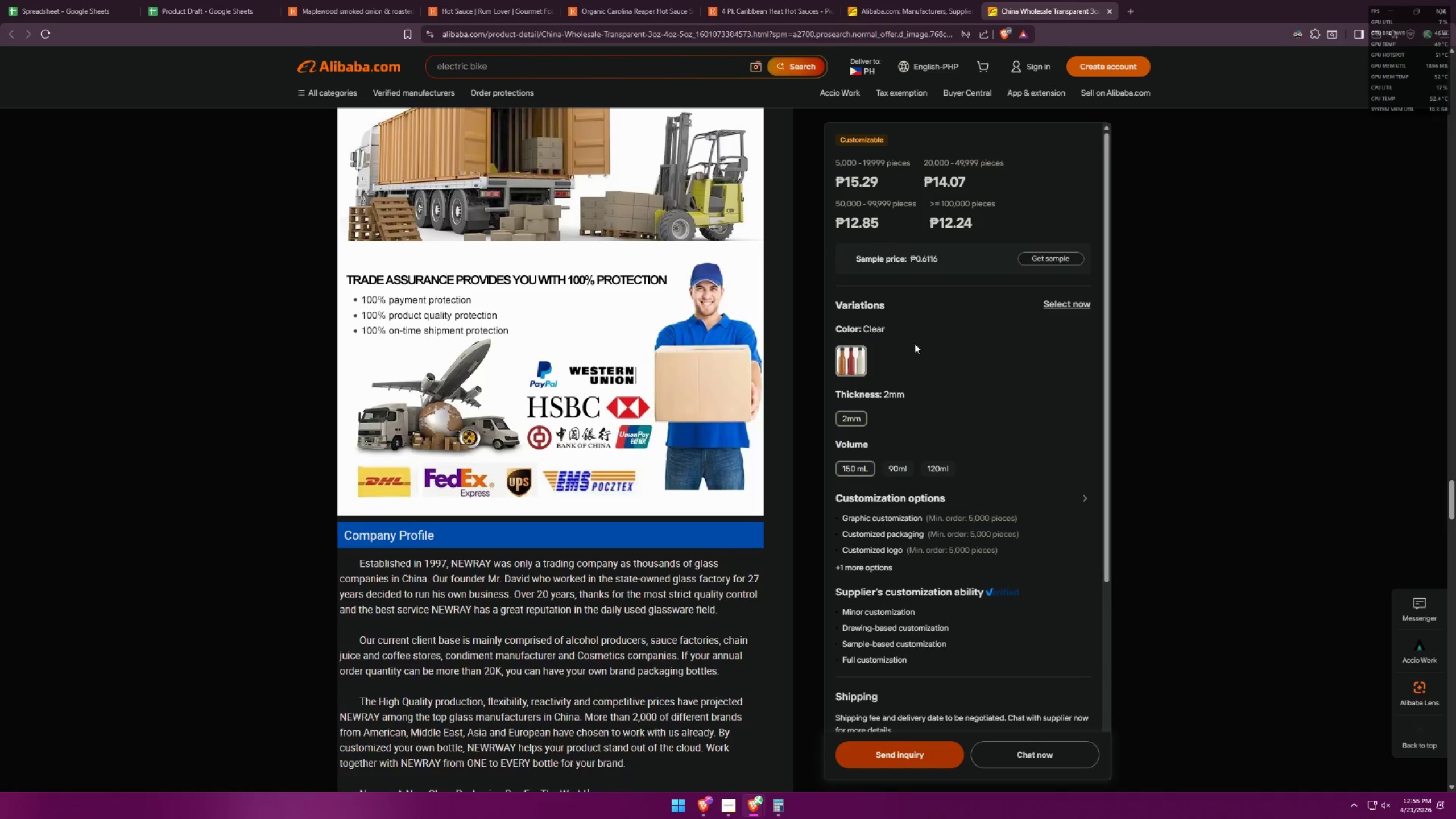 
scroll: coordinate [693, 285], scroll_direction: up, amount: 19.0
 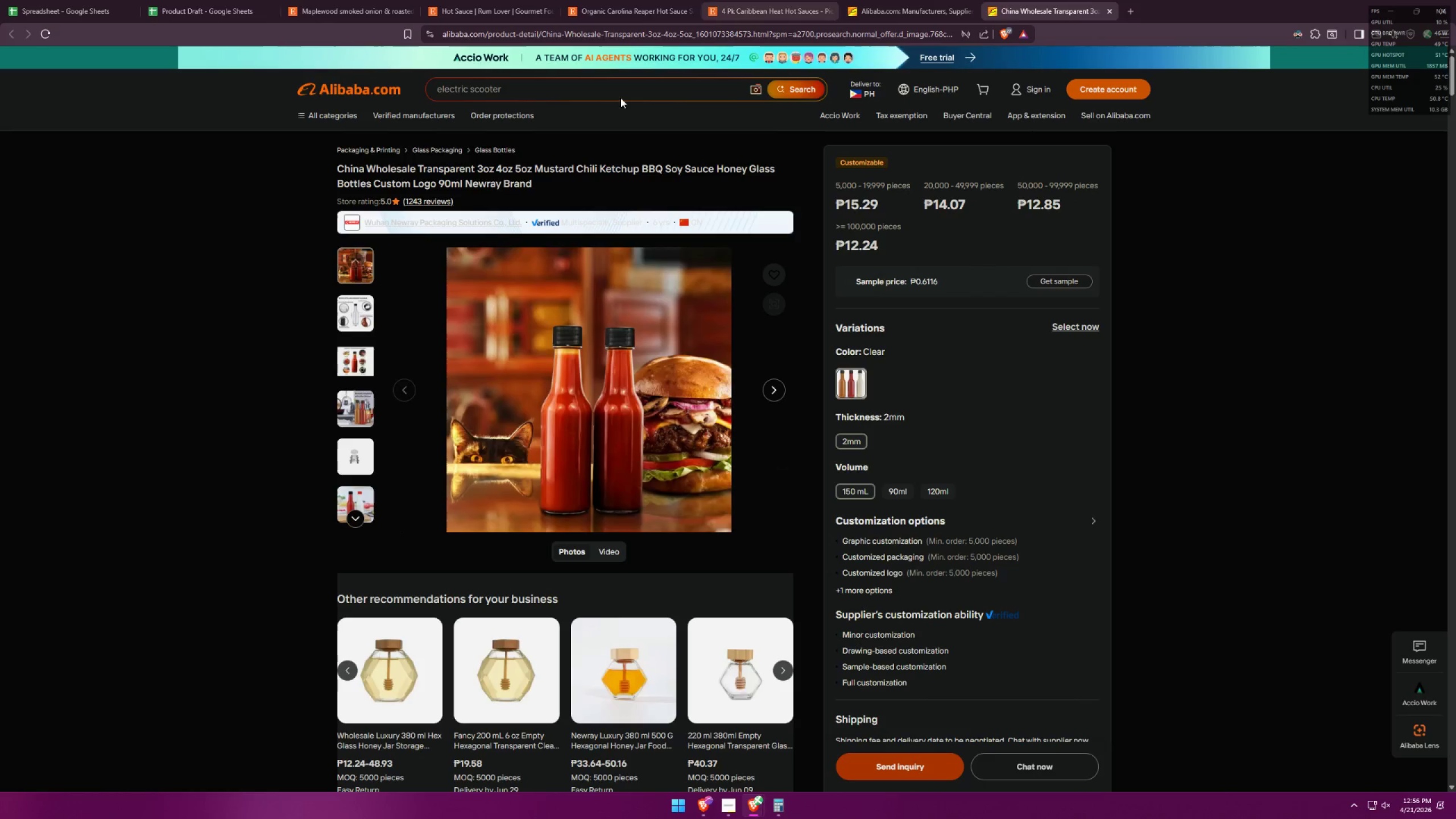 
left_click([735, 0])
 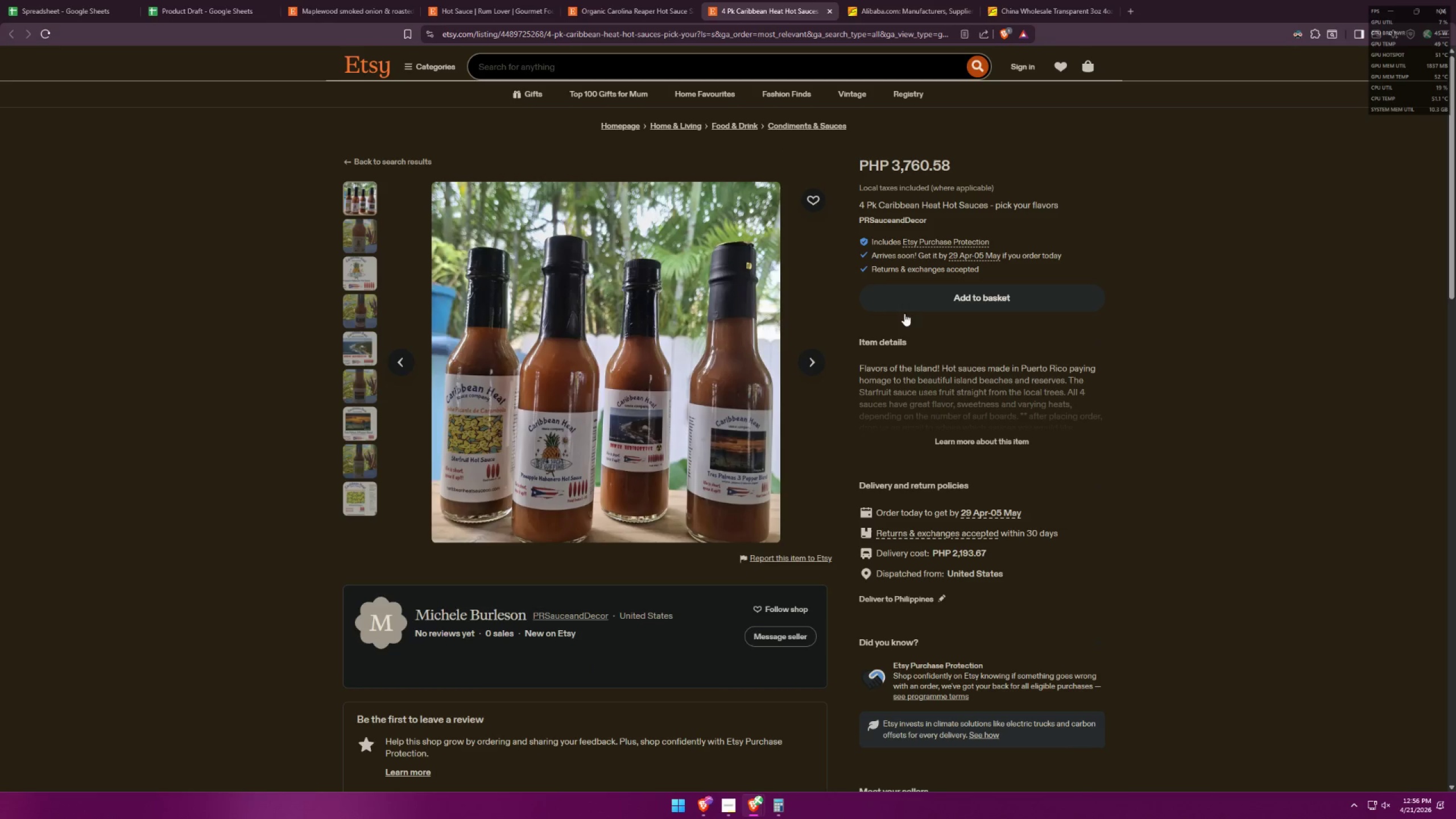 
left_click([1003, 442])
 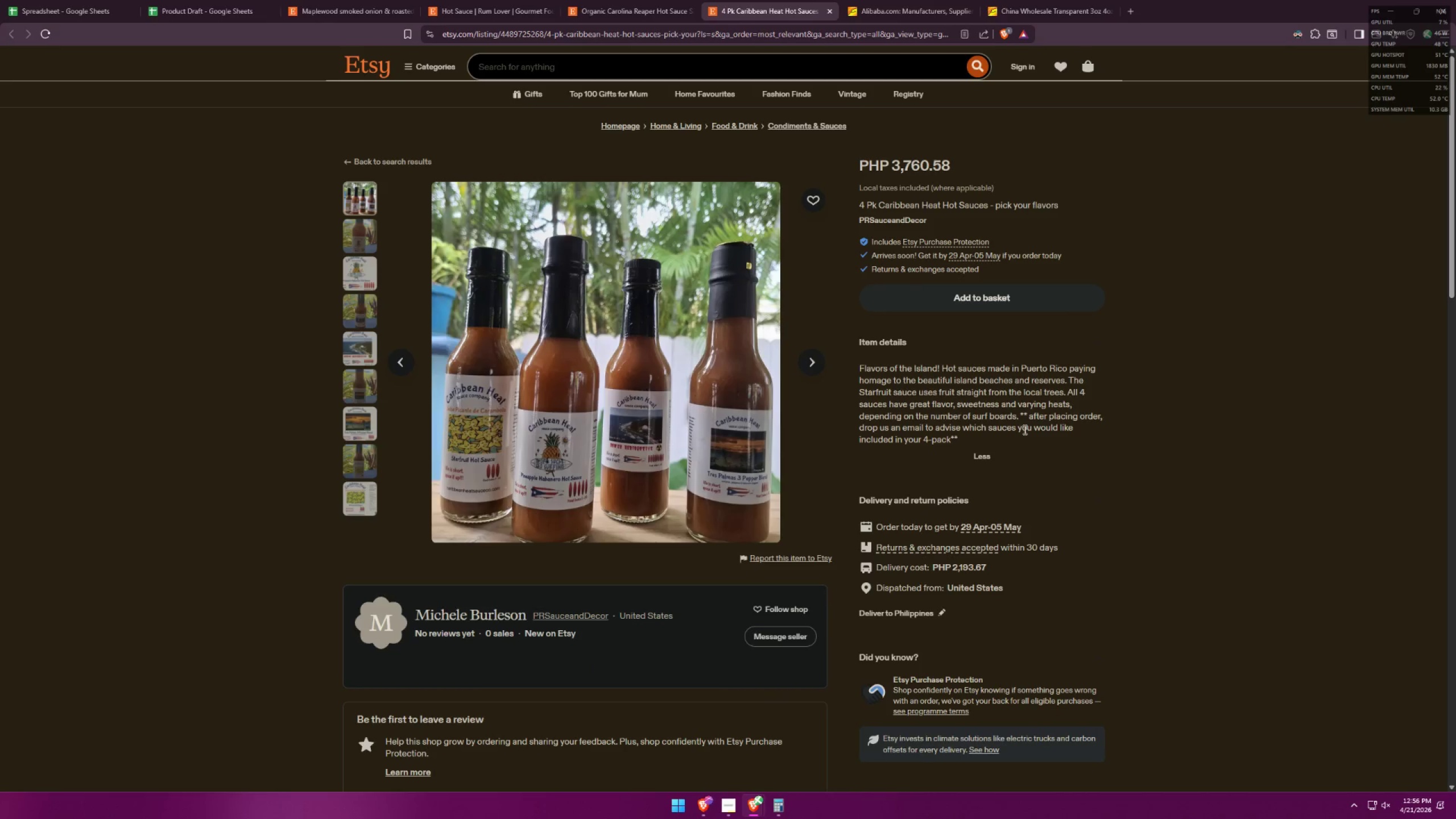 
left_click([747, 474])
 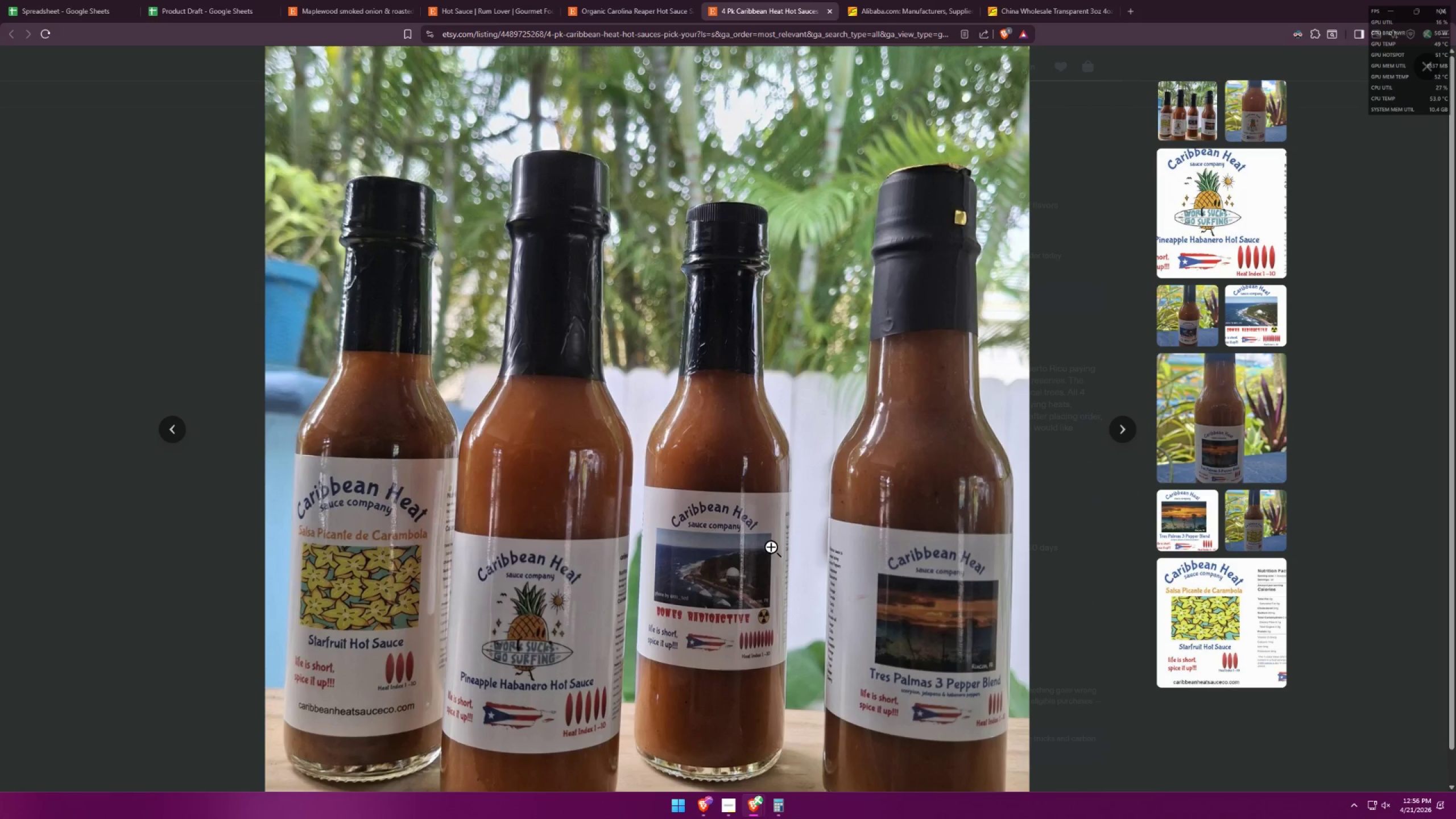 
wait(9.91)
 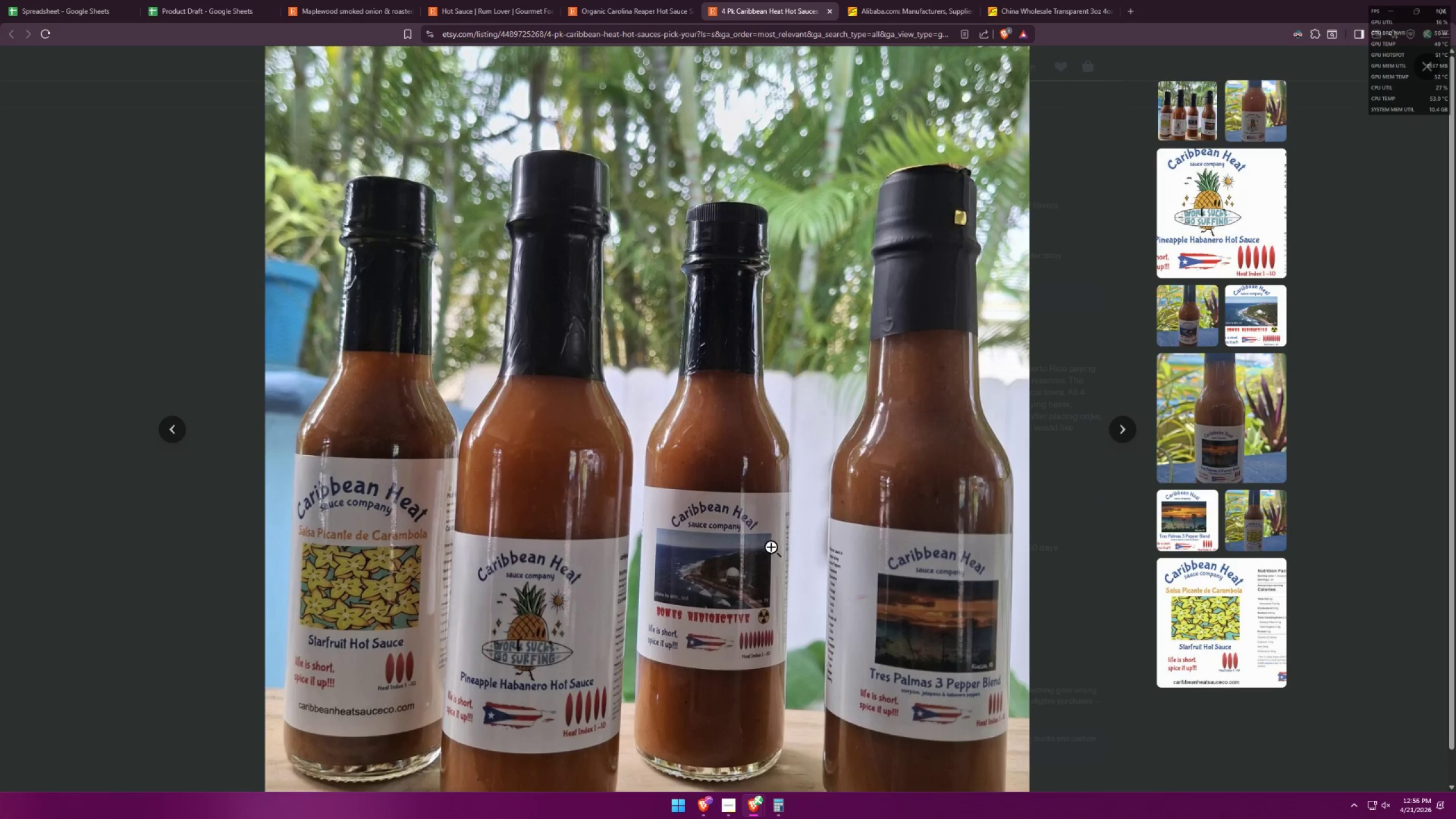 
left_click([1190, 744])
 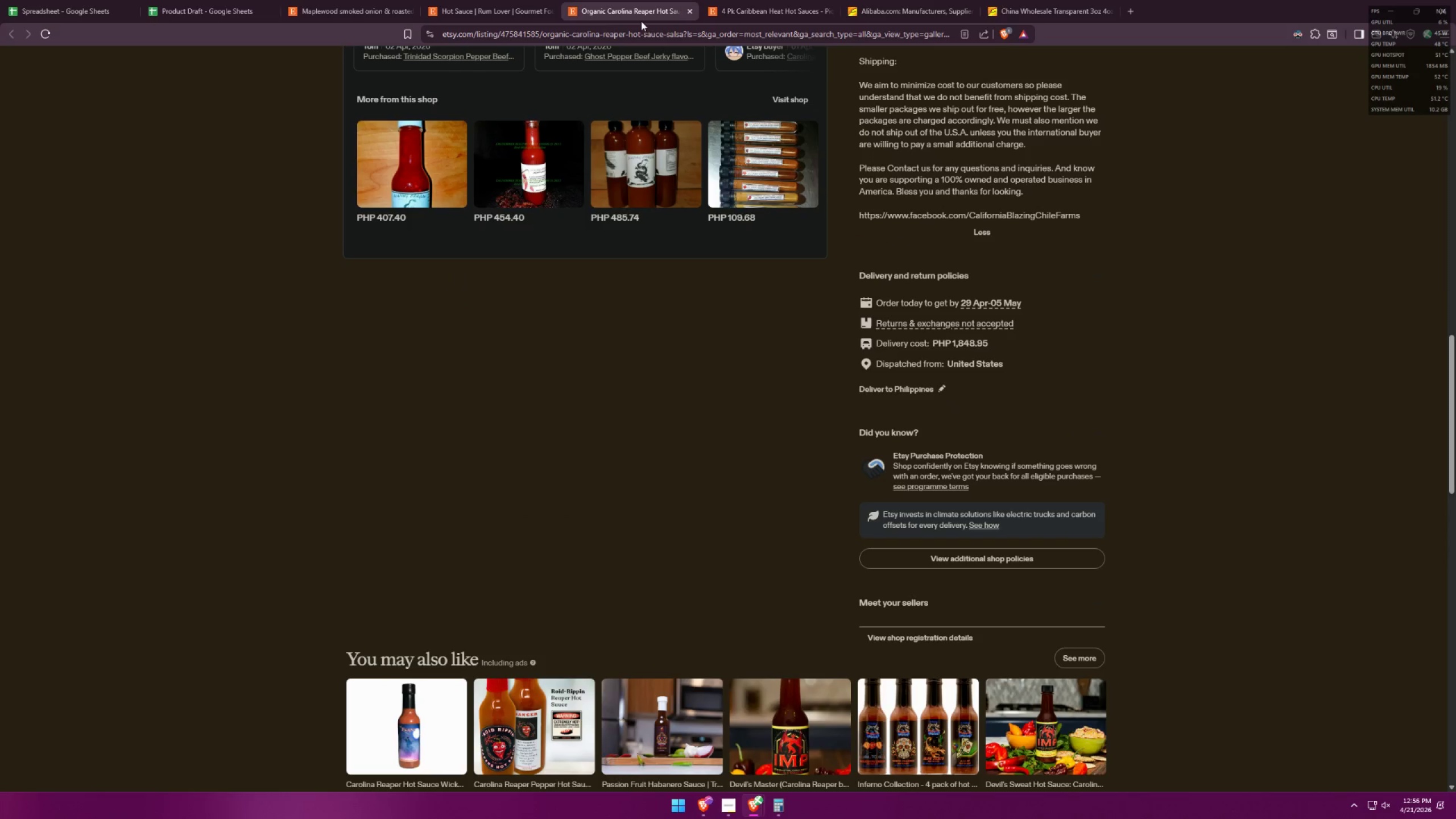 
scroll: coordinate [667, 271], scroll_direction: down, amount: 3.0
 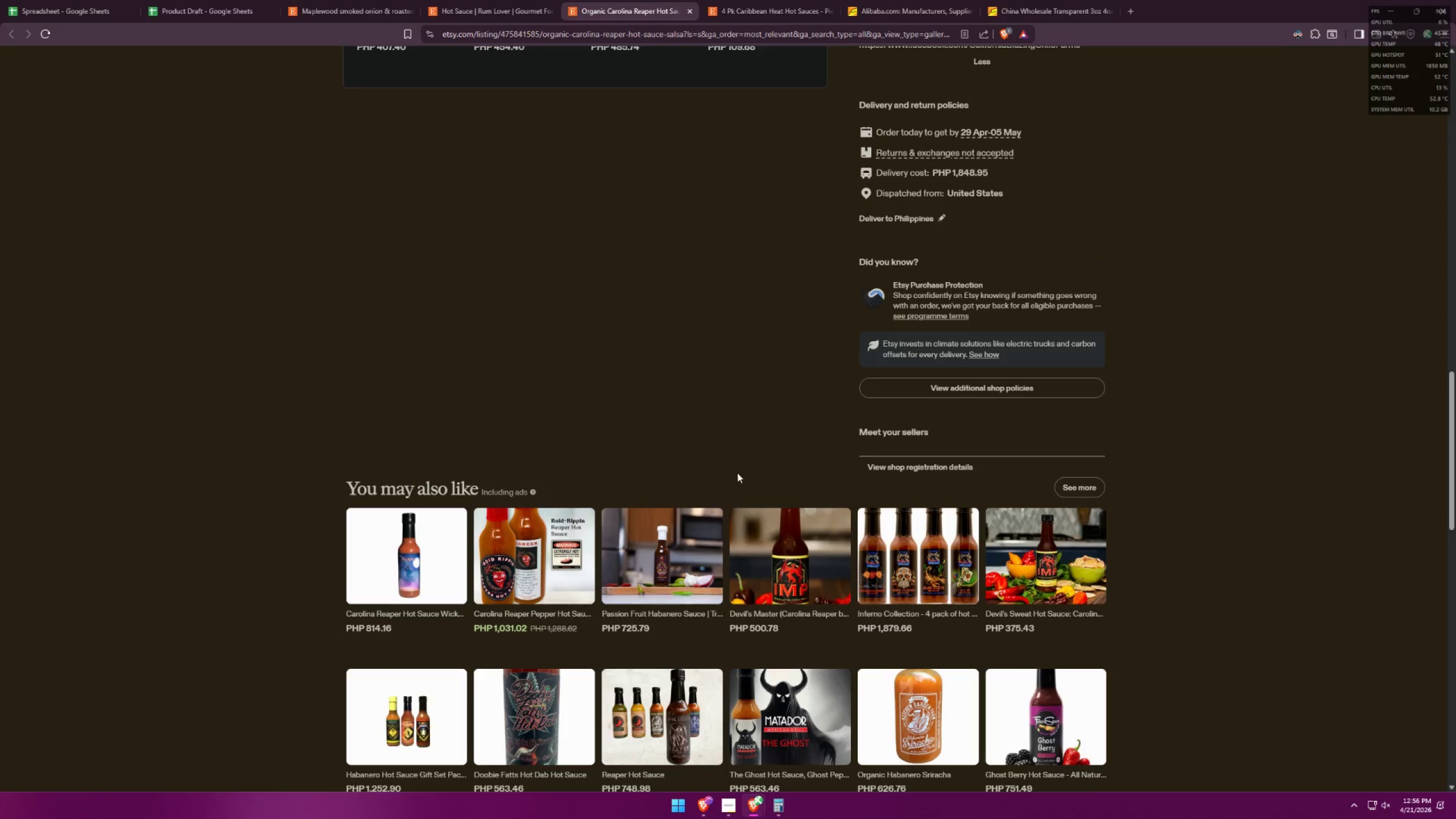 
left_click([794, 557])
 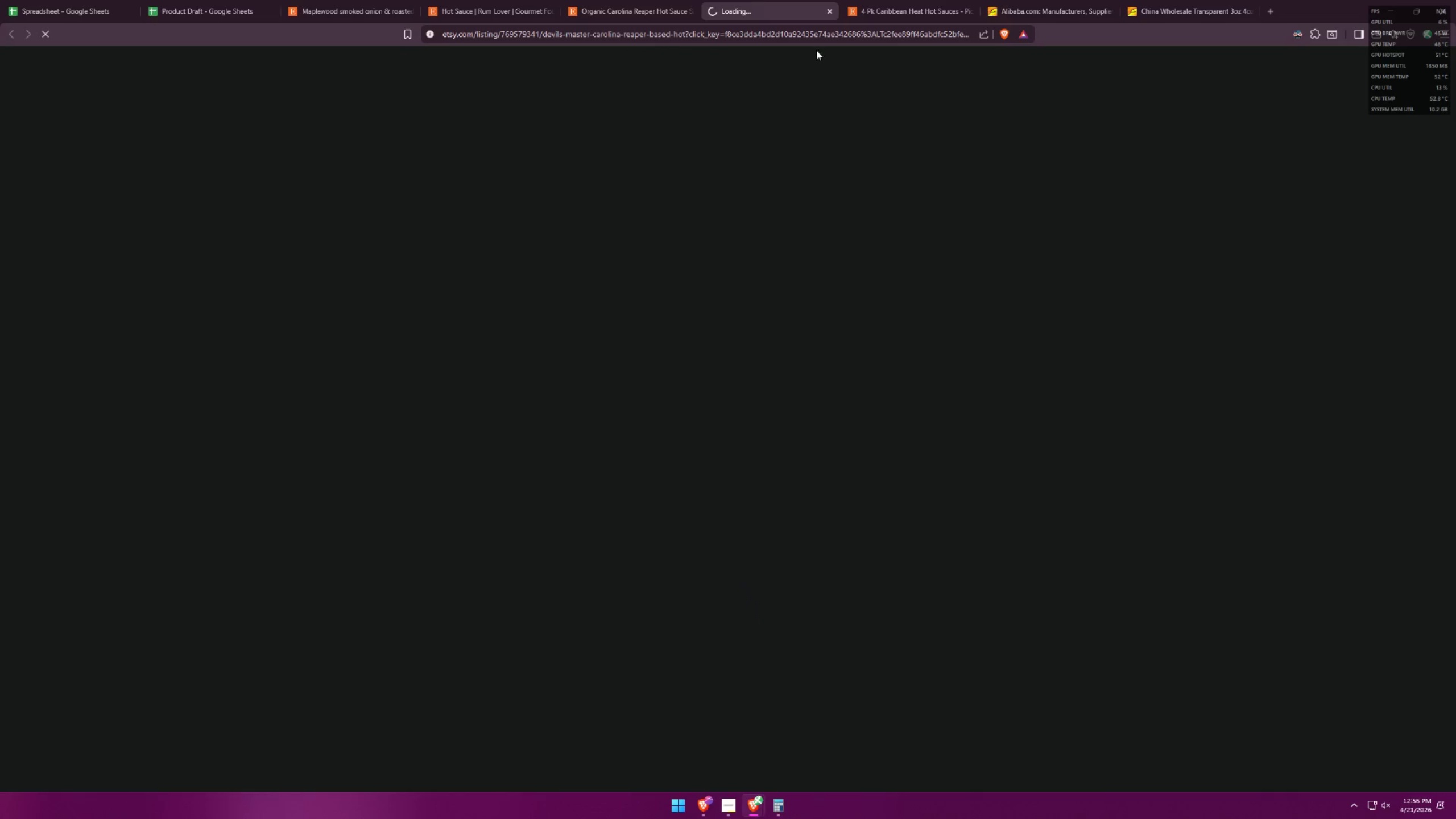 
left_click([923, 0])
 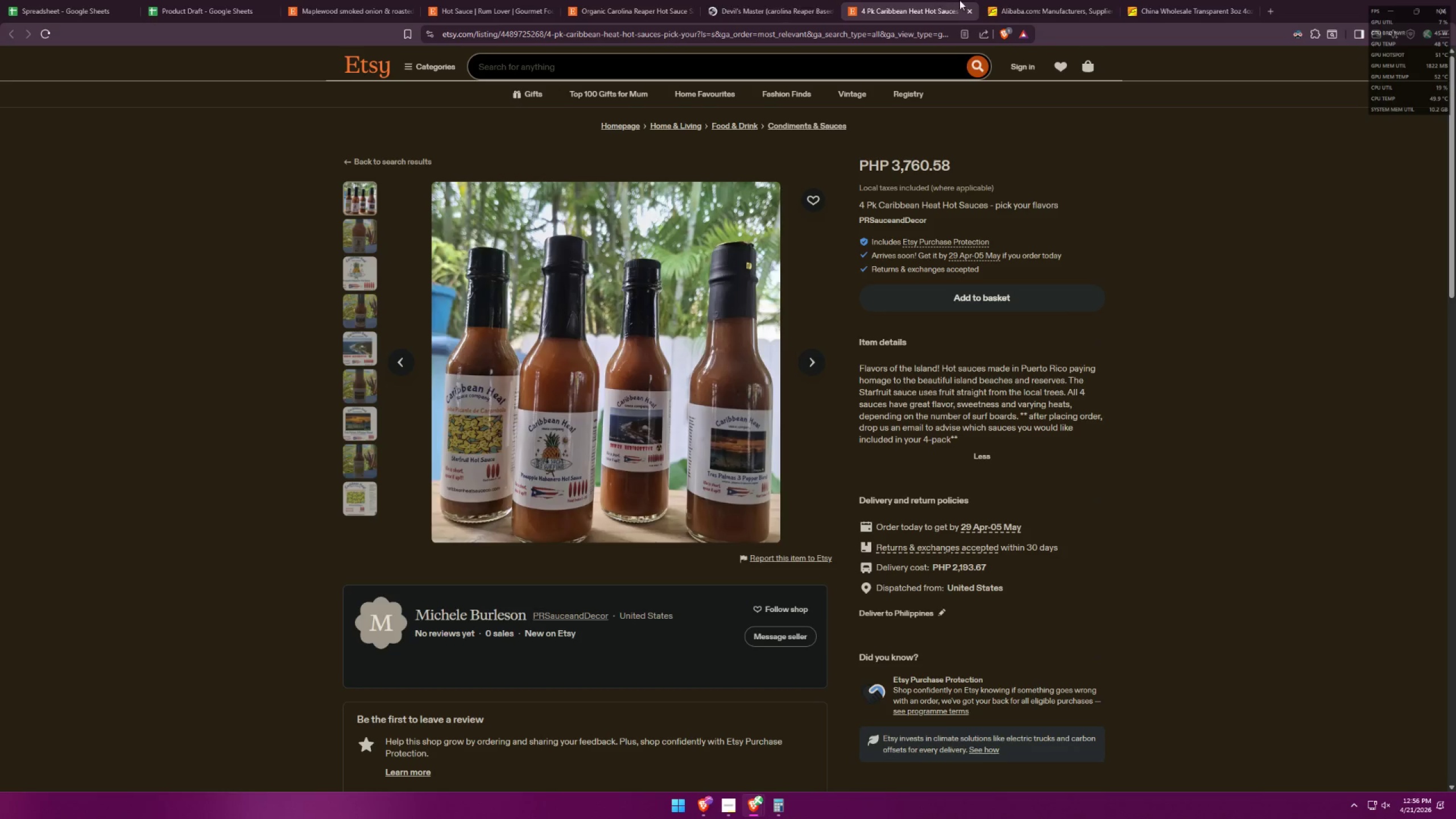 
left_click([1006, 0])
 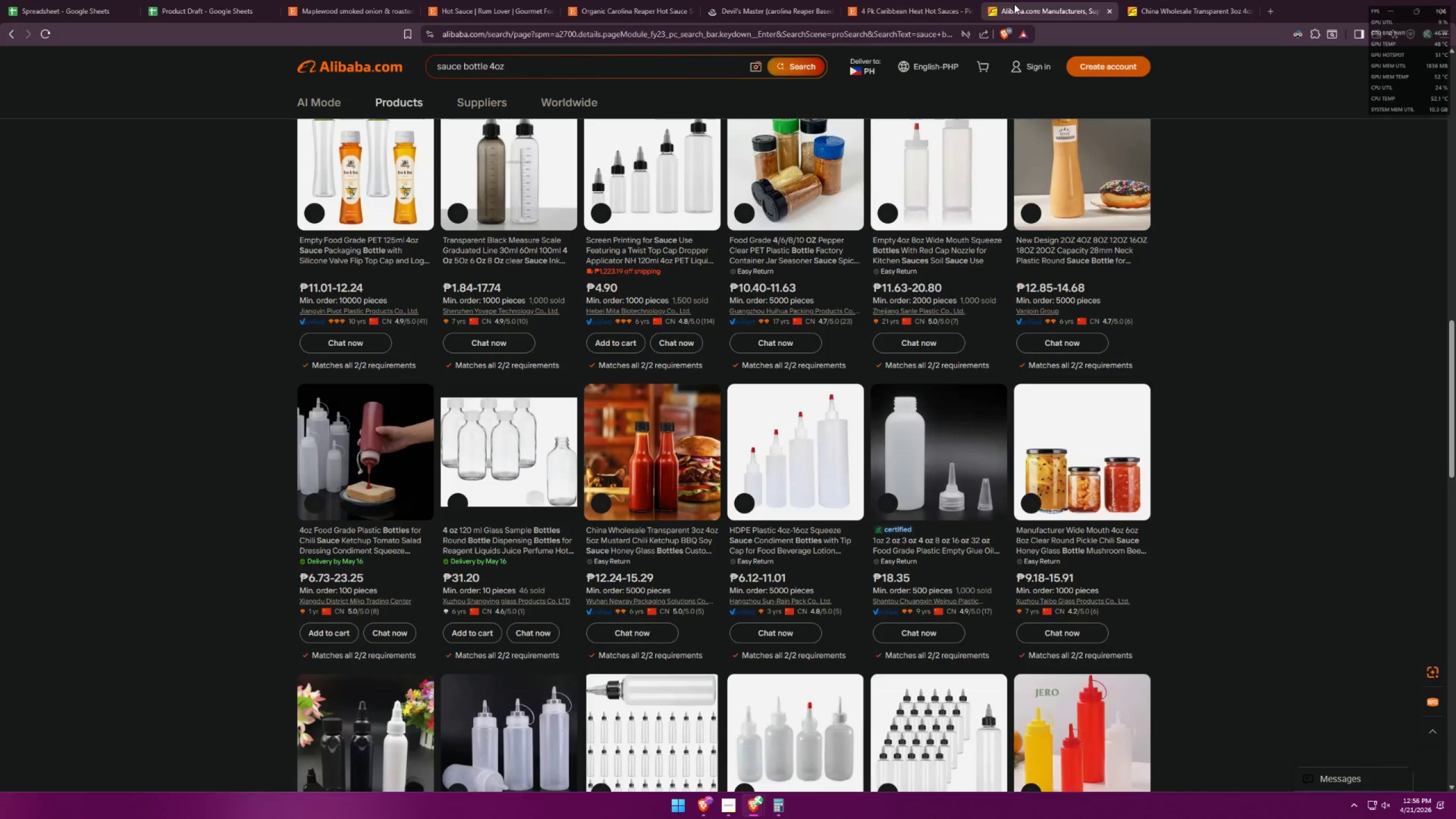 
scroll: coordinate [1194, 518], scroll_direction: down, amount: 19.0
 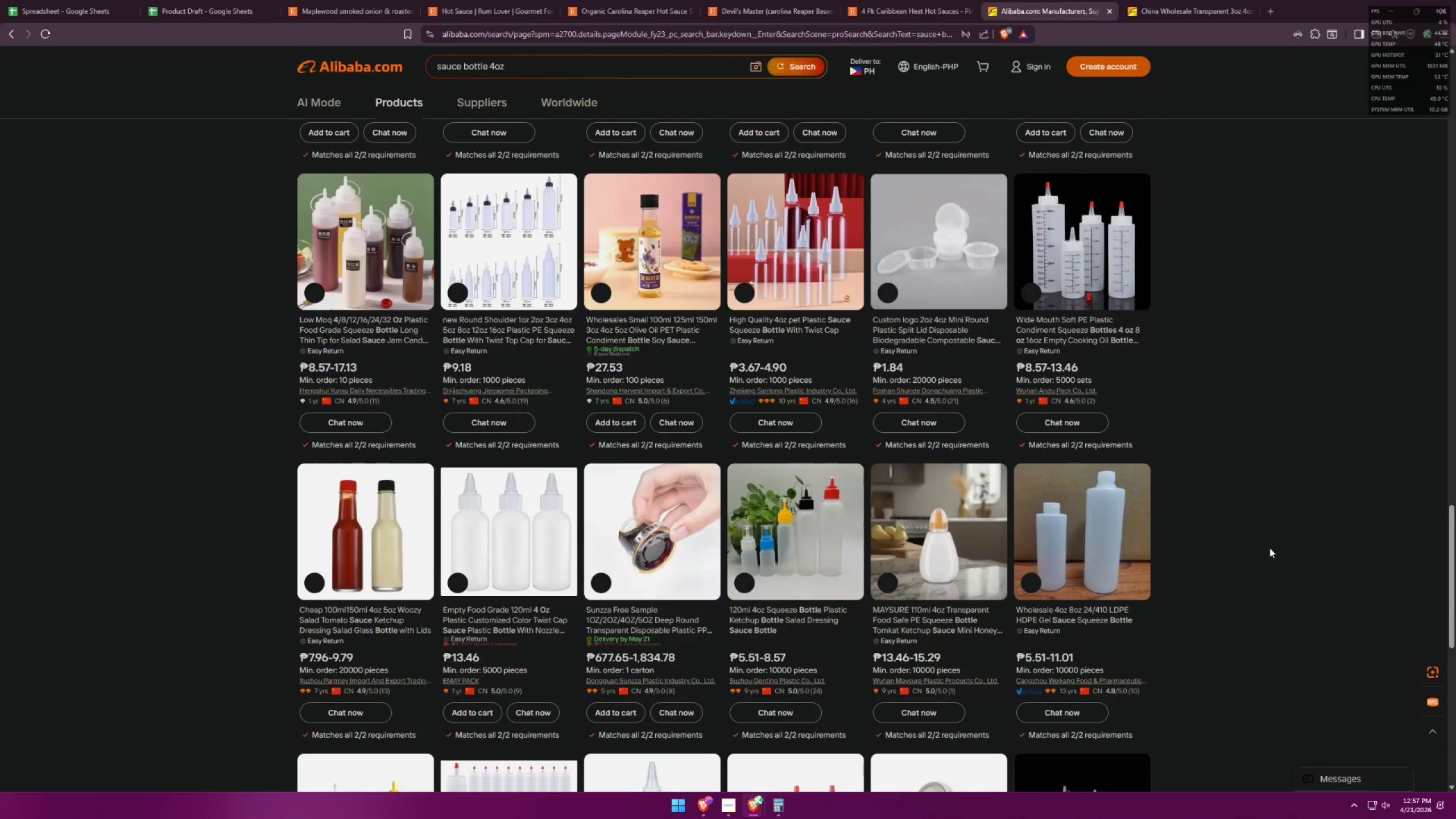 
wait(13.82)
 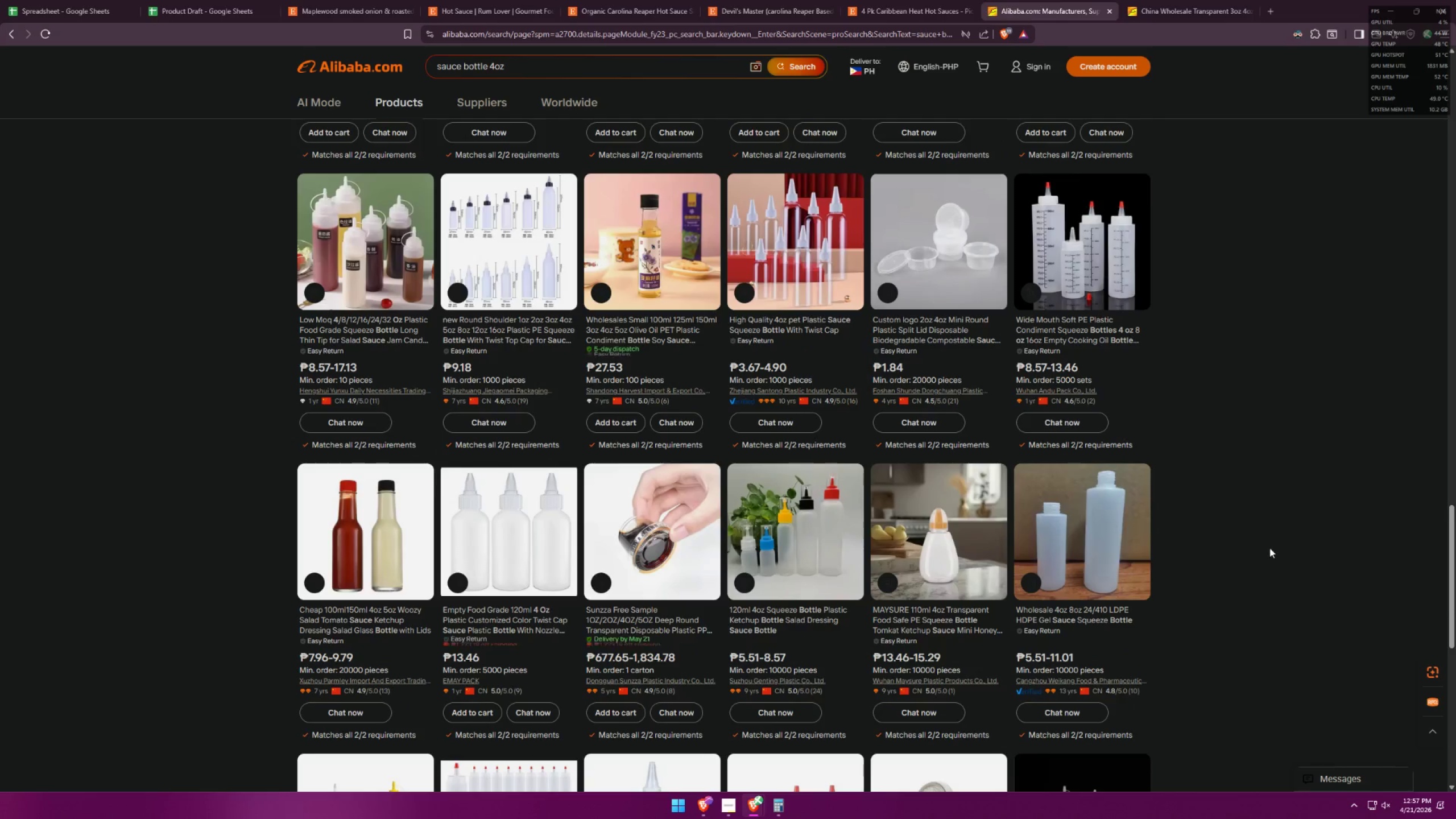 
scroll: coordinate [1220, 315], scroll_direction: down, amount: 1.0
 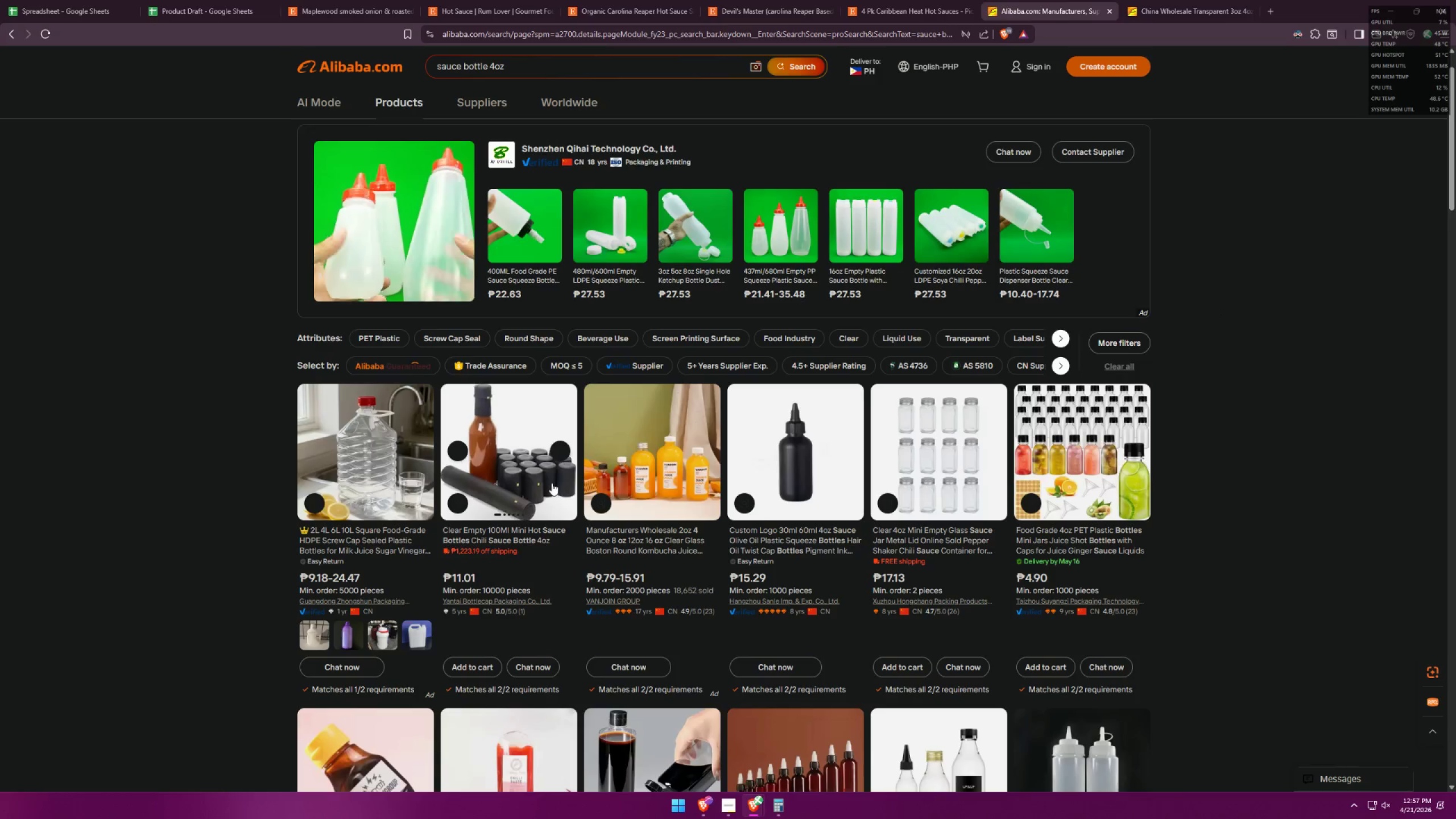 
left_click([508, 471])
 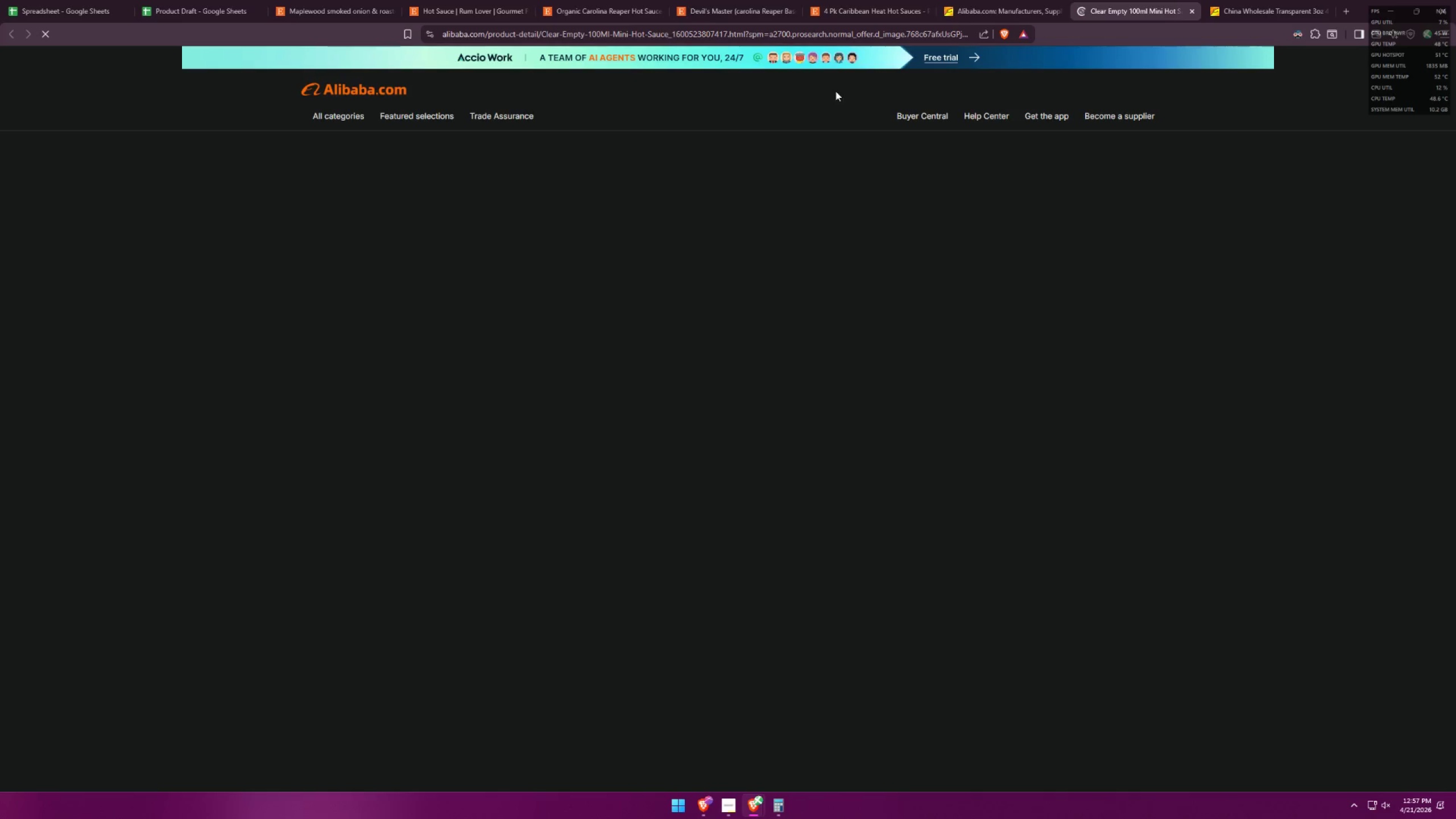 
mouse_move([991, 53])
 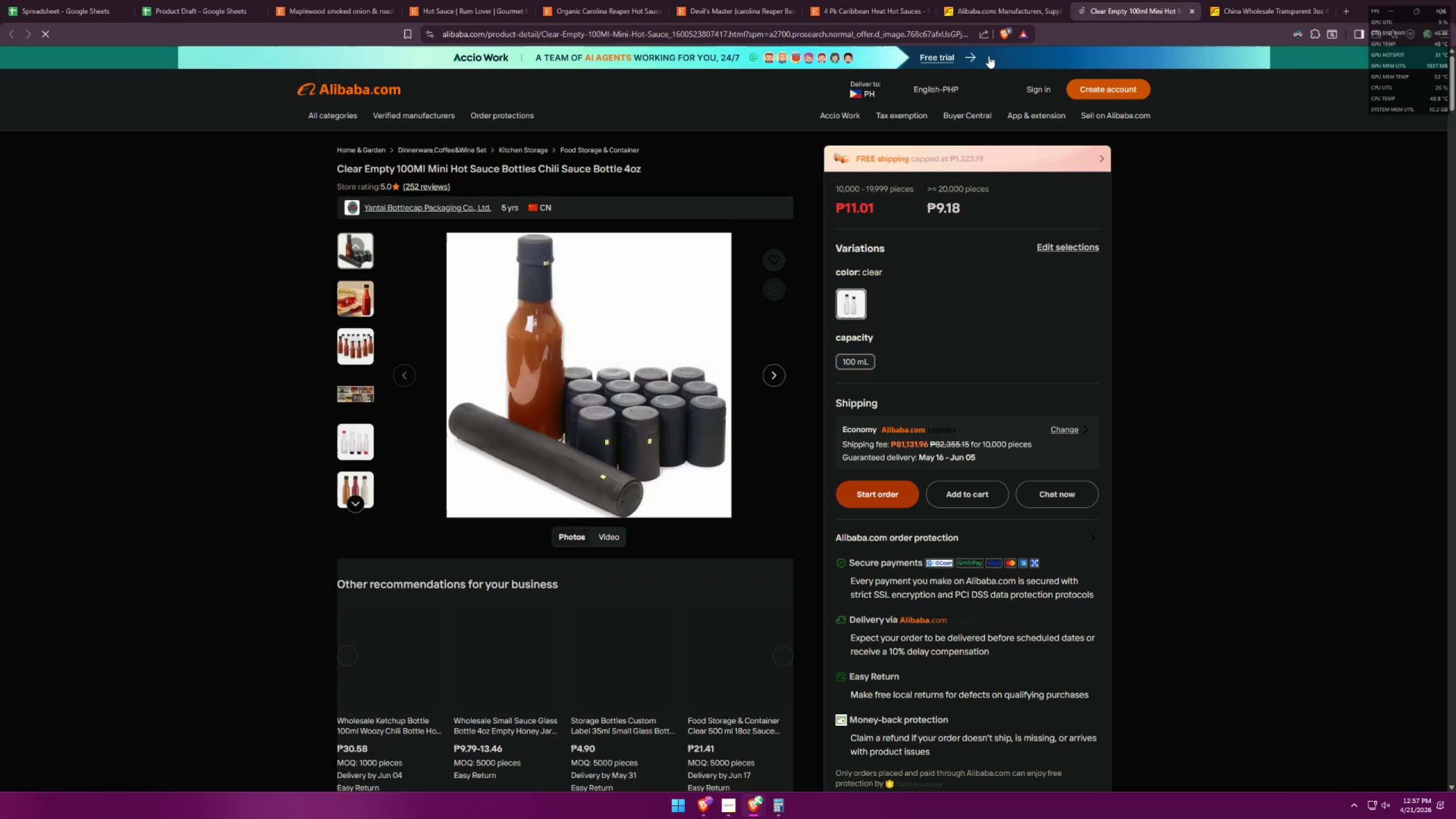 
mouse_move([995, 65])
 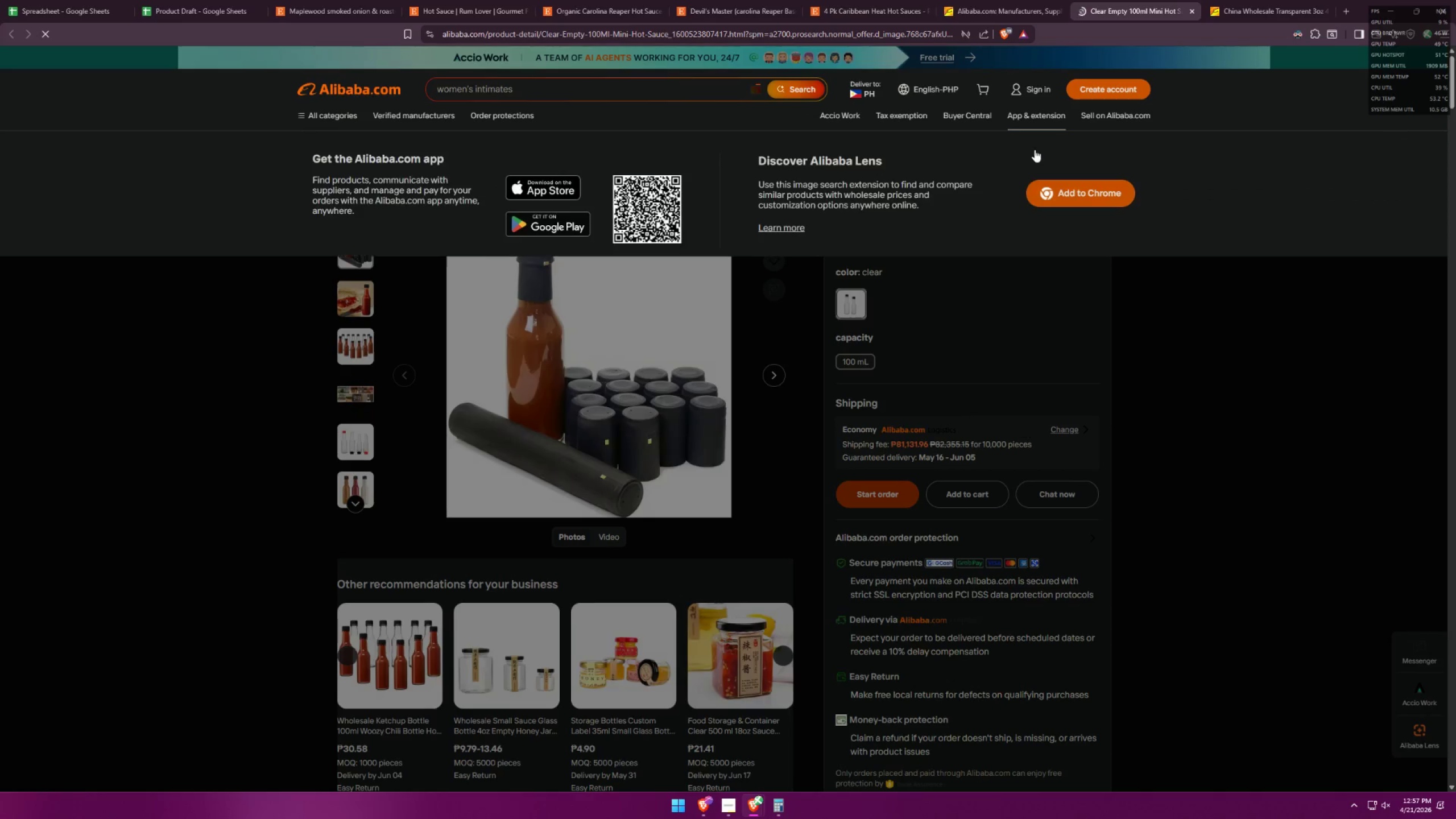 
key(Alt+AltLeft)
 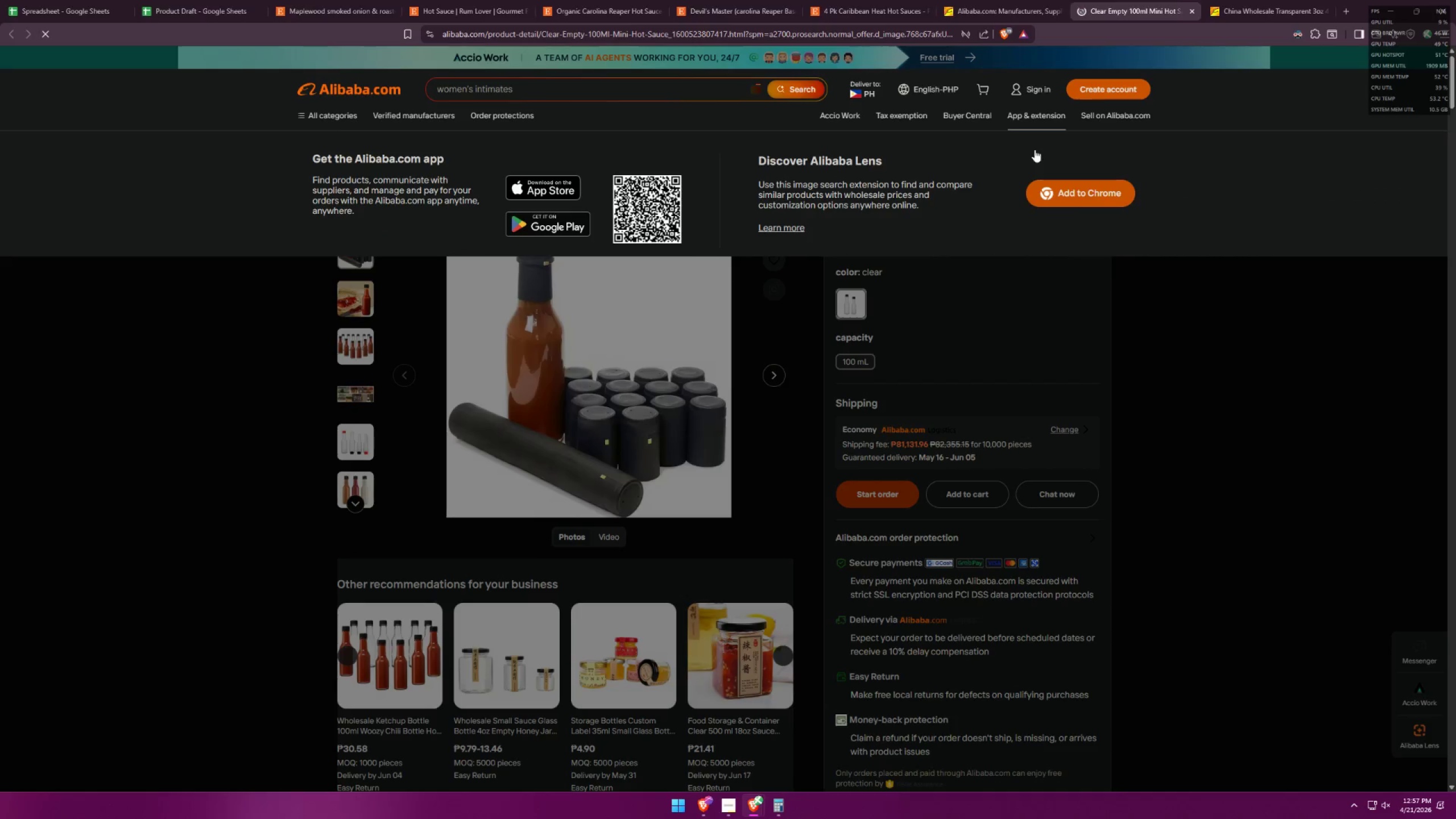 
key(Alt+Tab)
 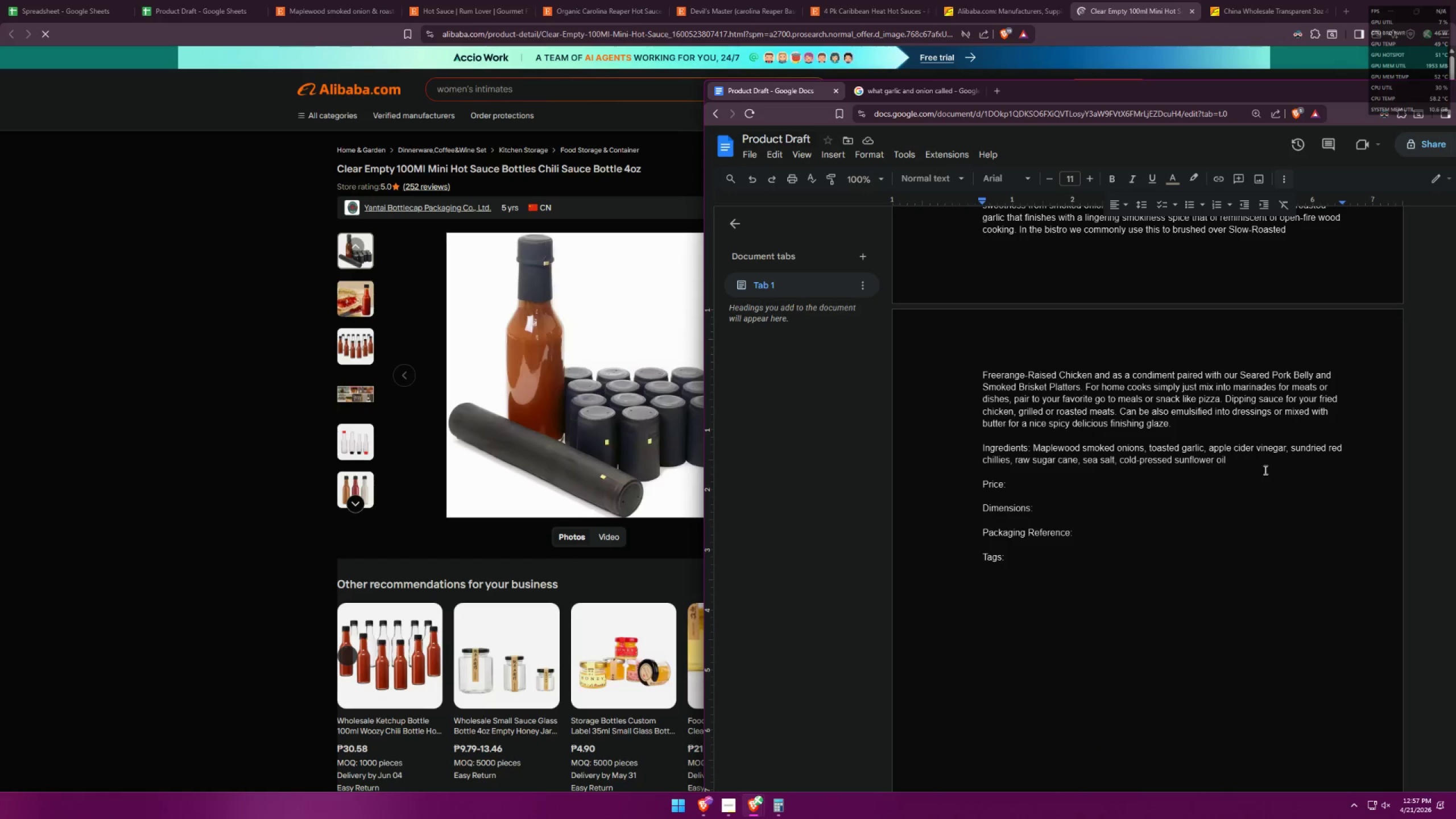 
scroll: coordinate [1235, 471], scroll_direction: up, amount: 4.0
 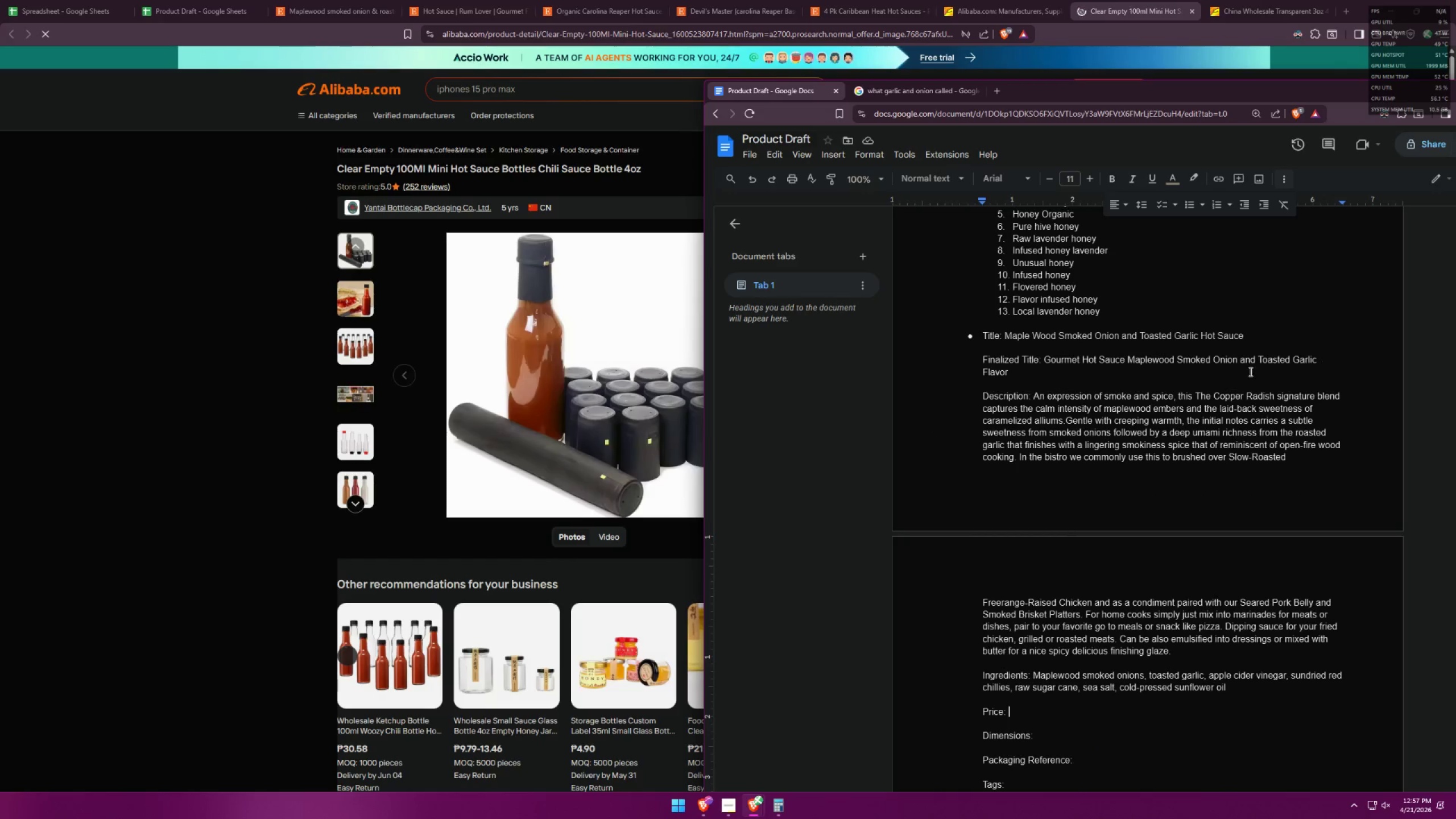 
left_click([1320, 356])
 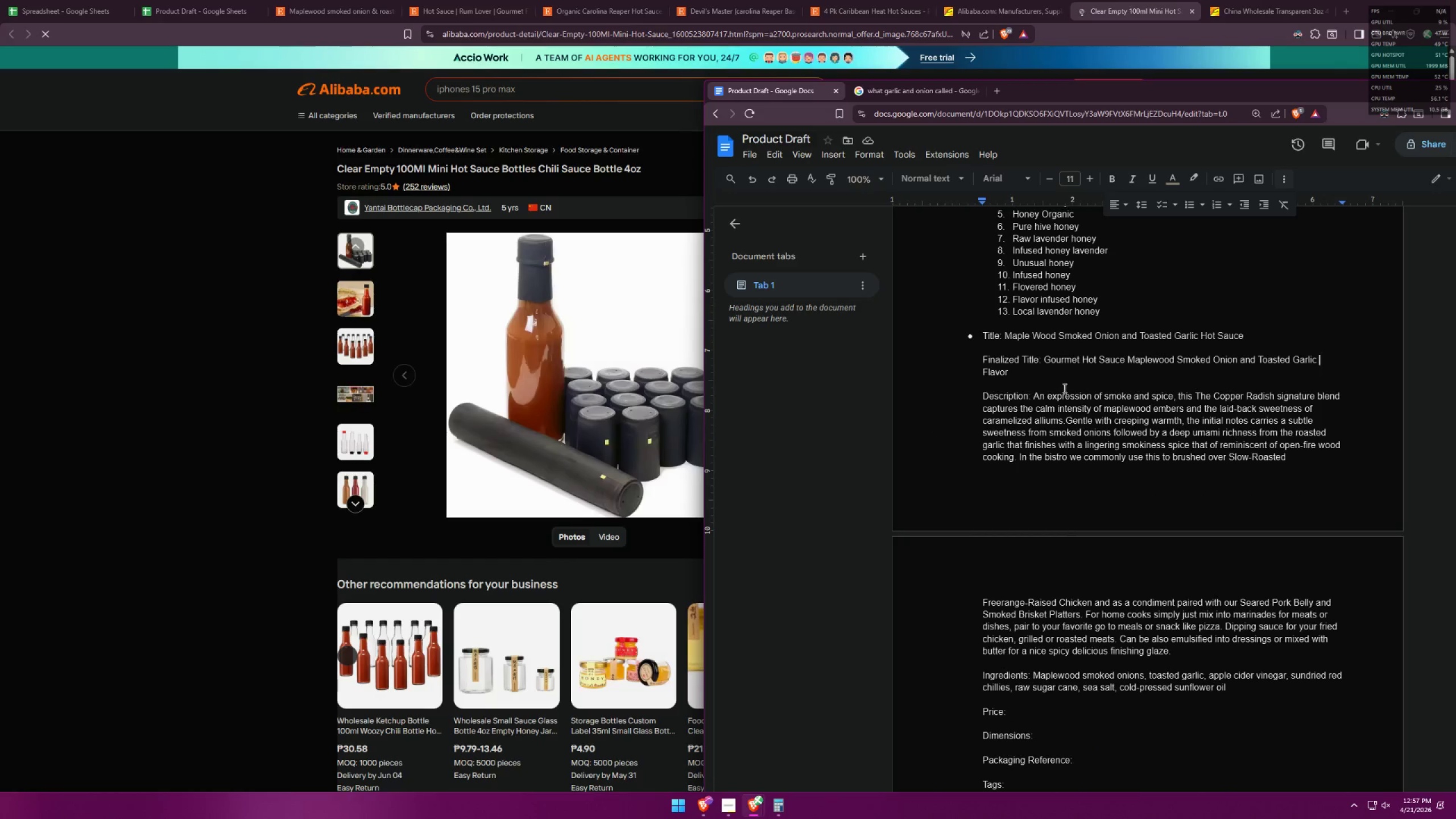 
left_click([1048, 379])
 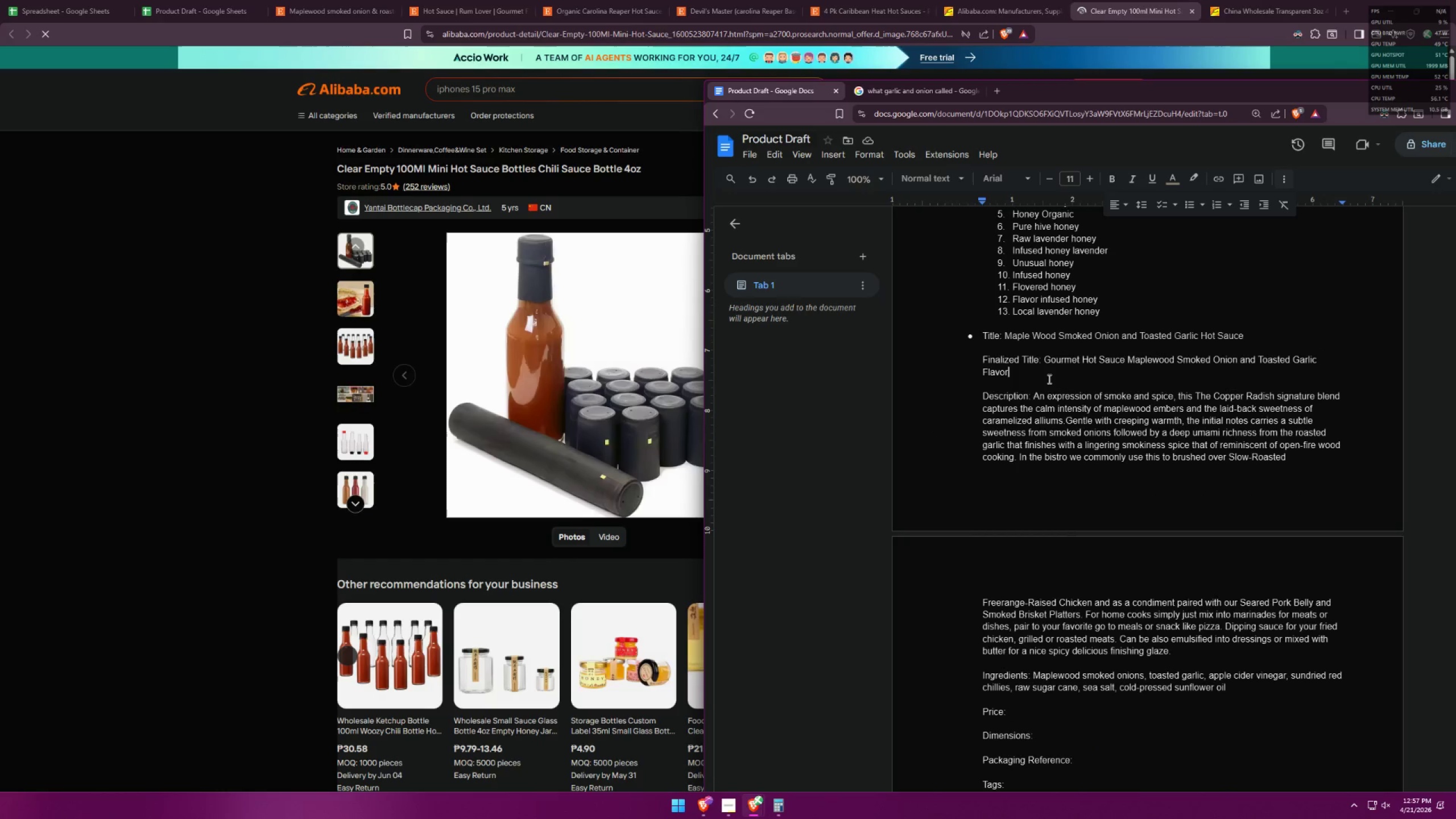 
type( 4oz)
 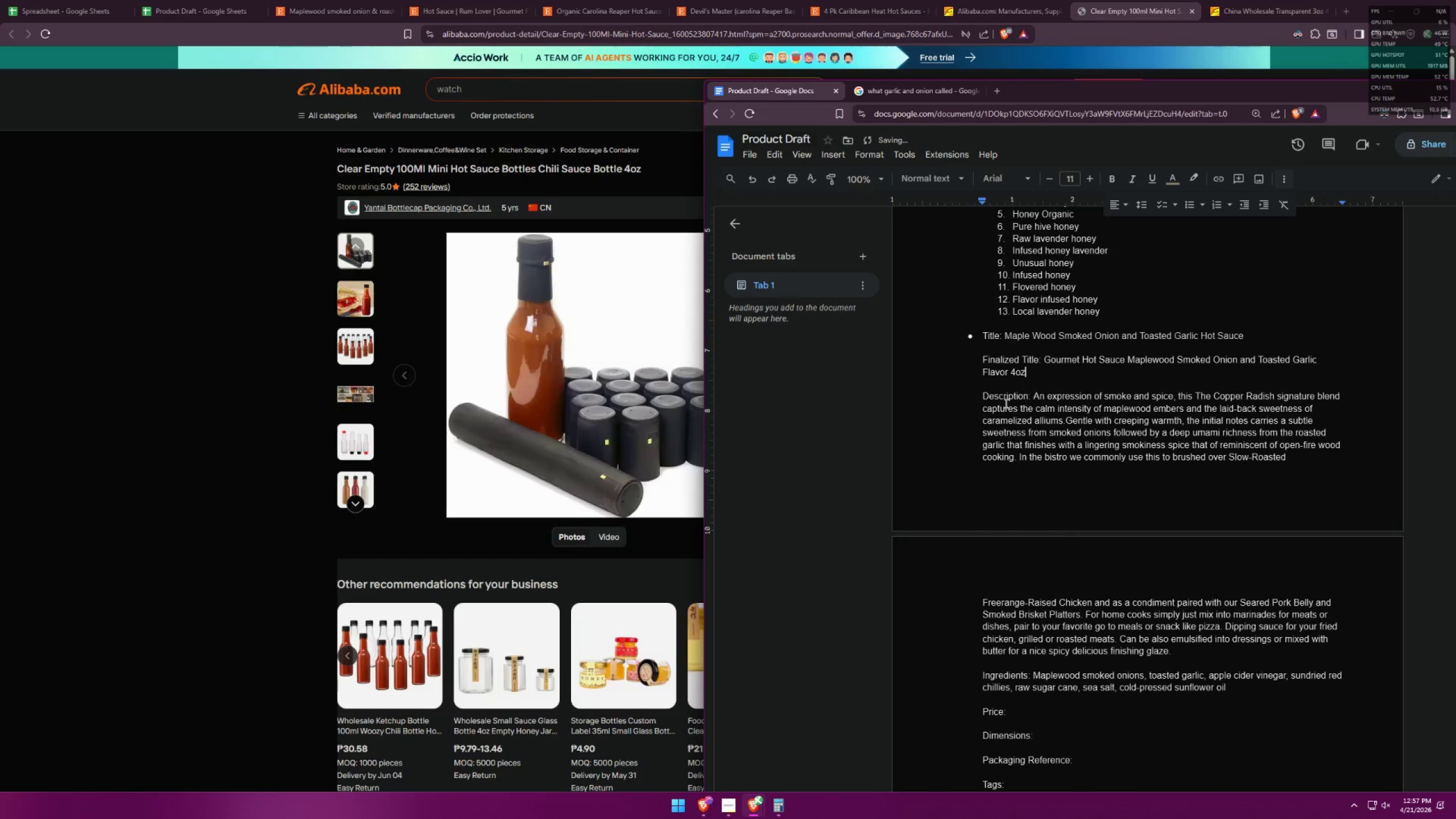 
scroll: coordinate [998, 435], scroll_direction: down, amount: 3.0
 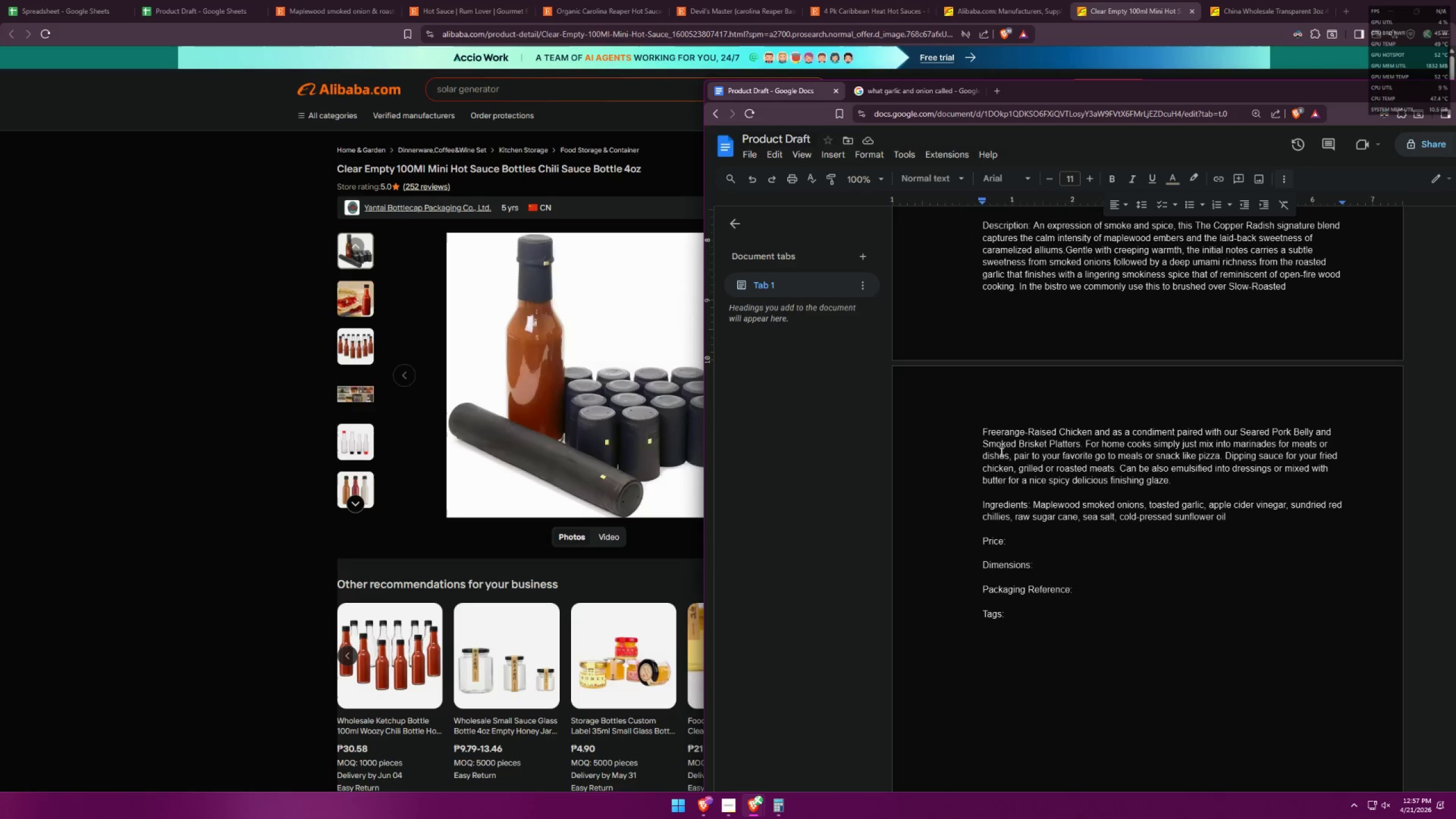 
wait(22.33)
 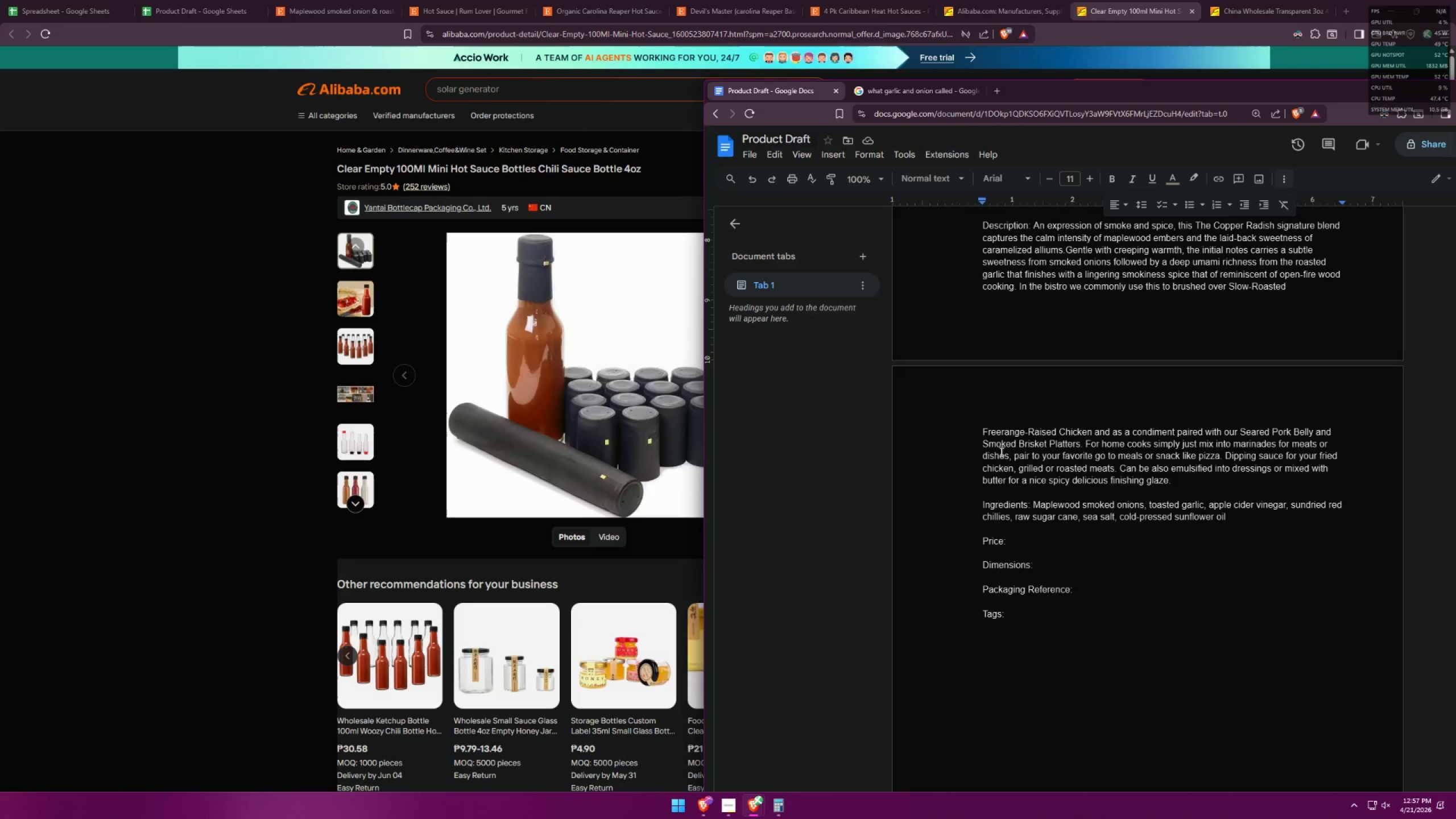 
left_click([118, 566])
 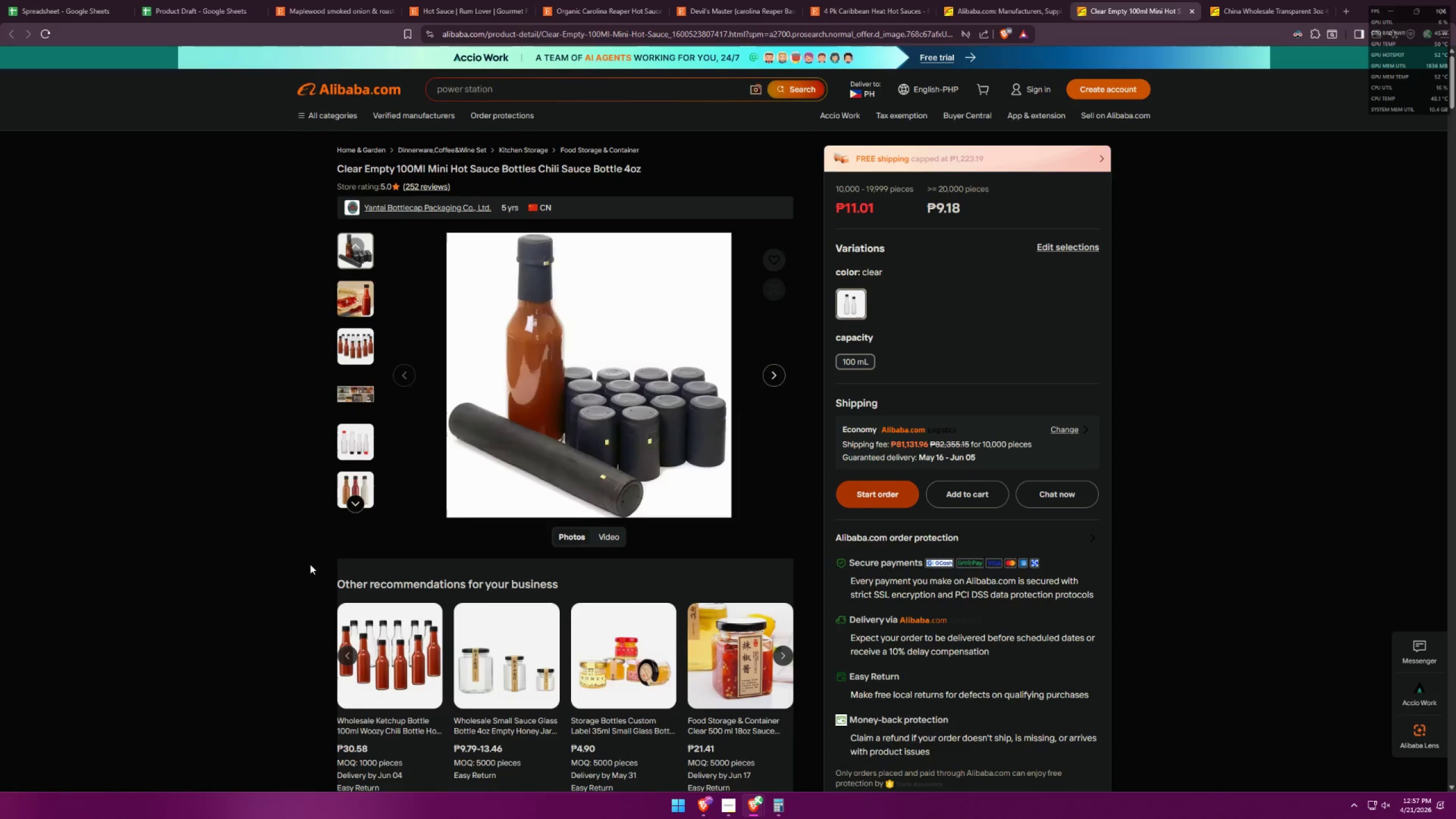 
left_click([530, 257])
 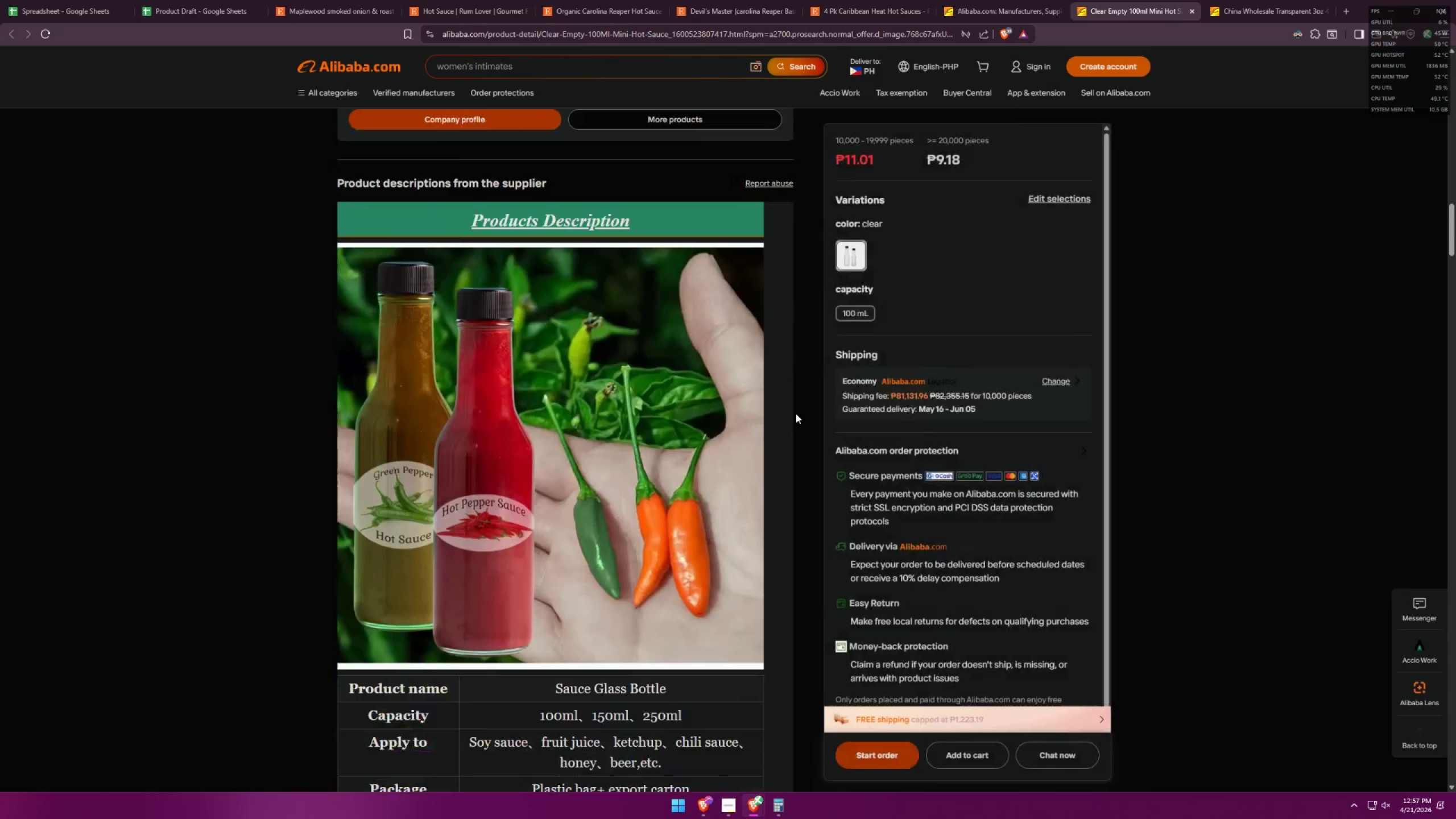 
scroll: coordinate [731, 453], scroll_direction: down, amount: 59.0
 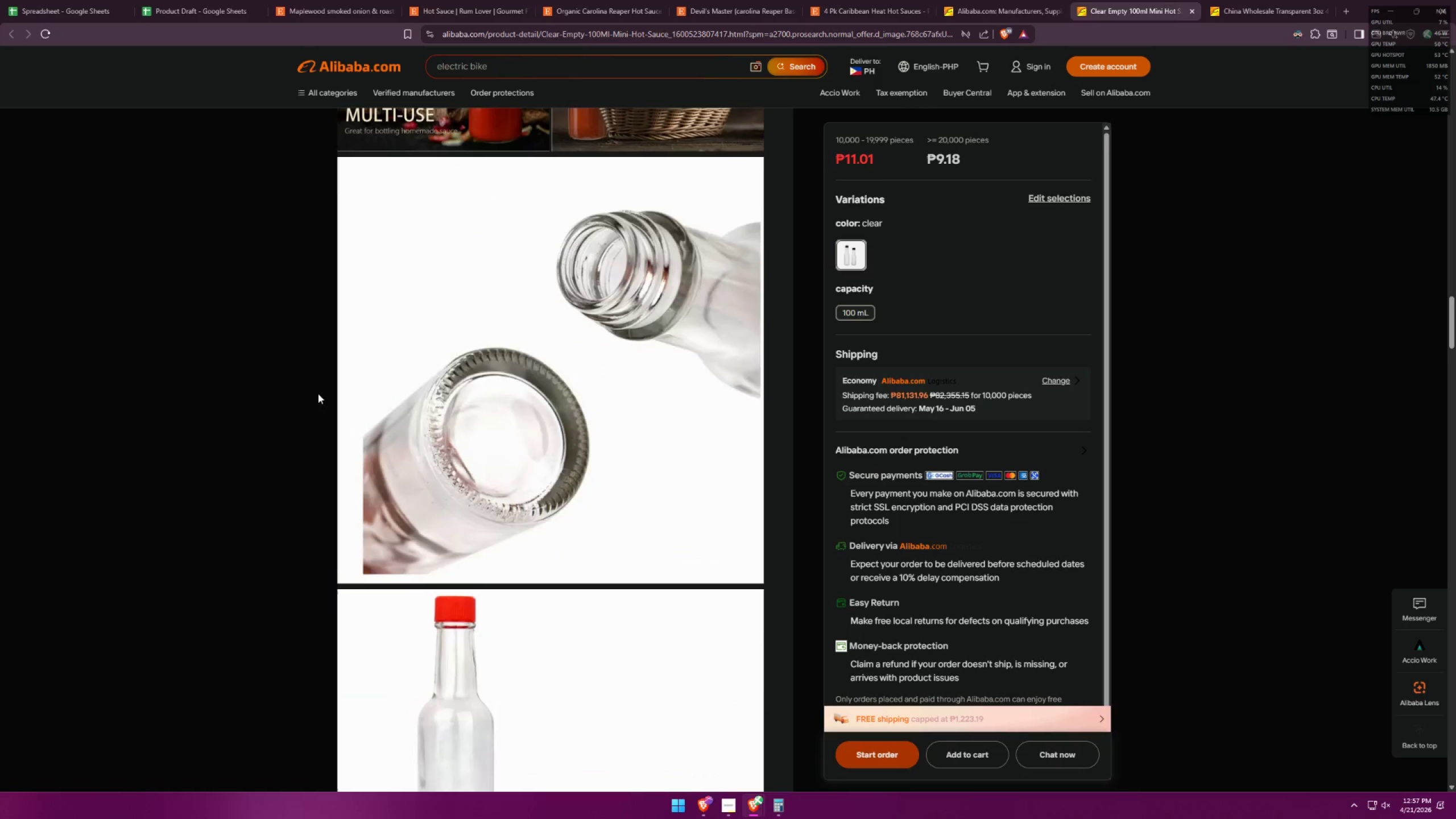 
scroll: coordinate [338, 488], scroll_direction: up, amount: 13.0
 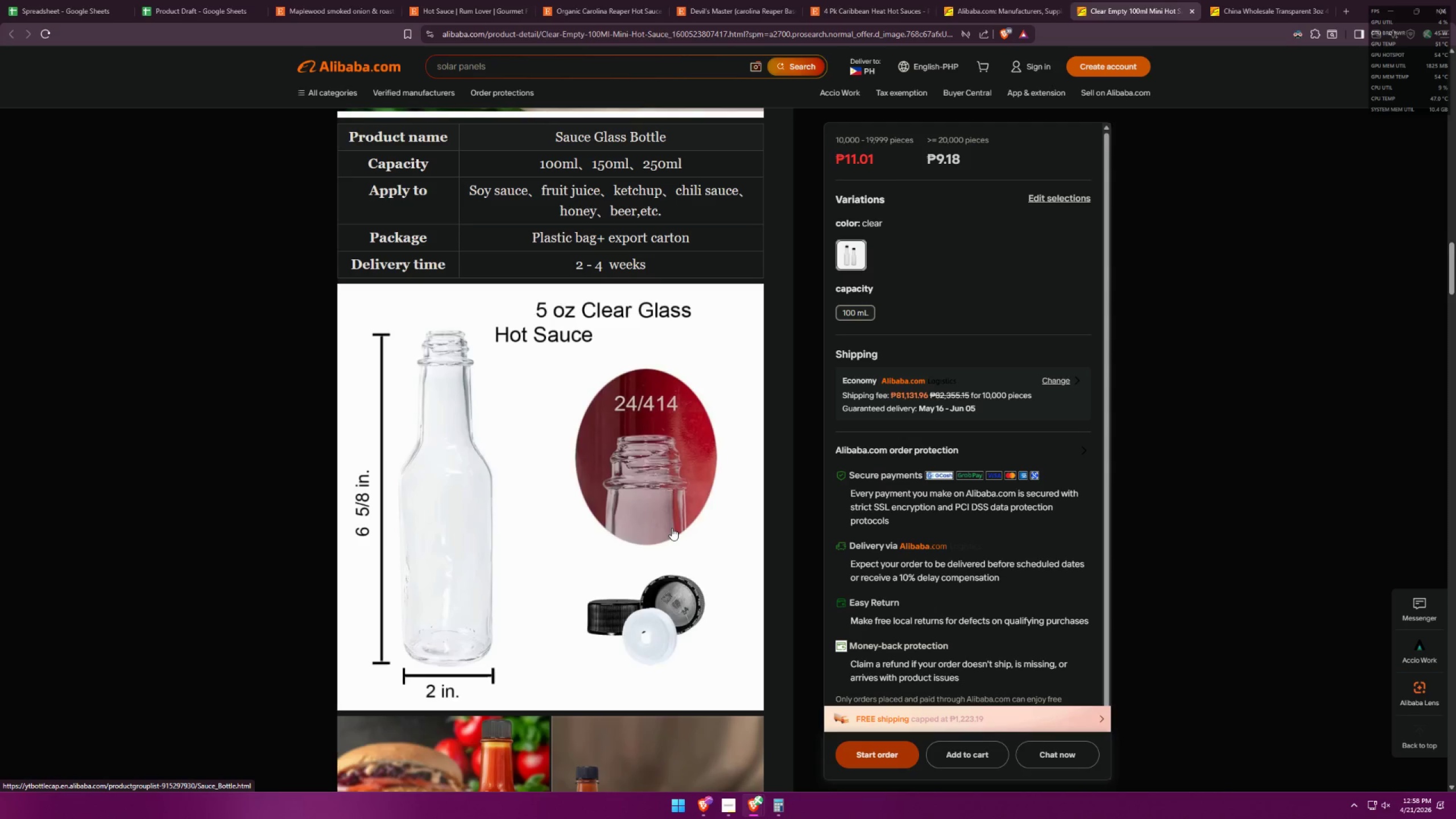 
wait(42.52)
 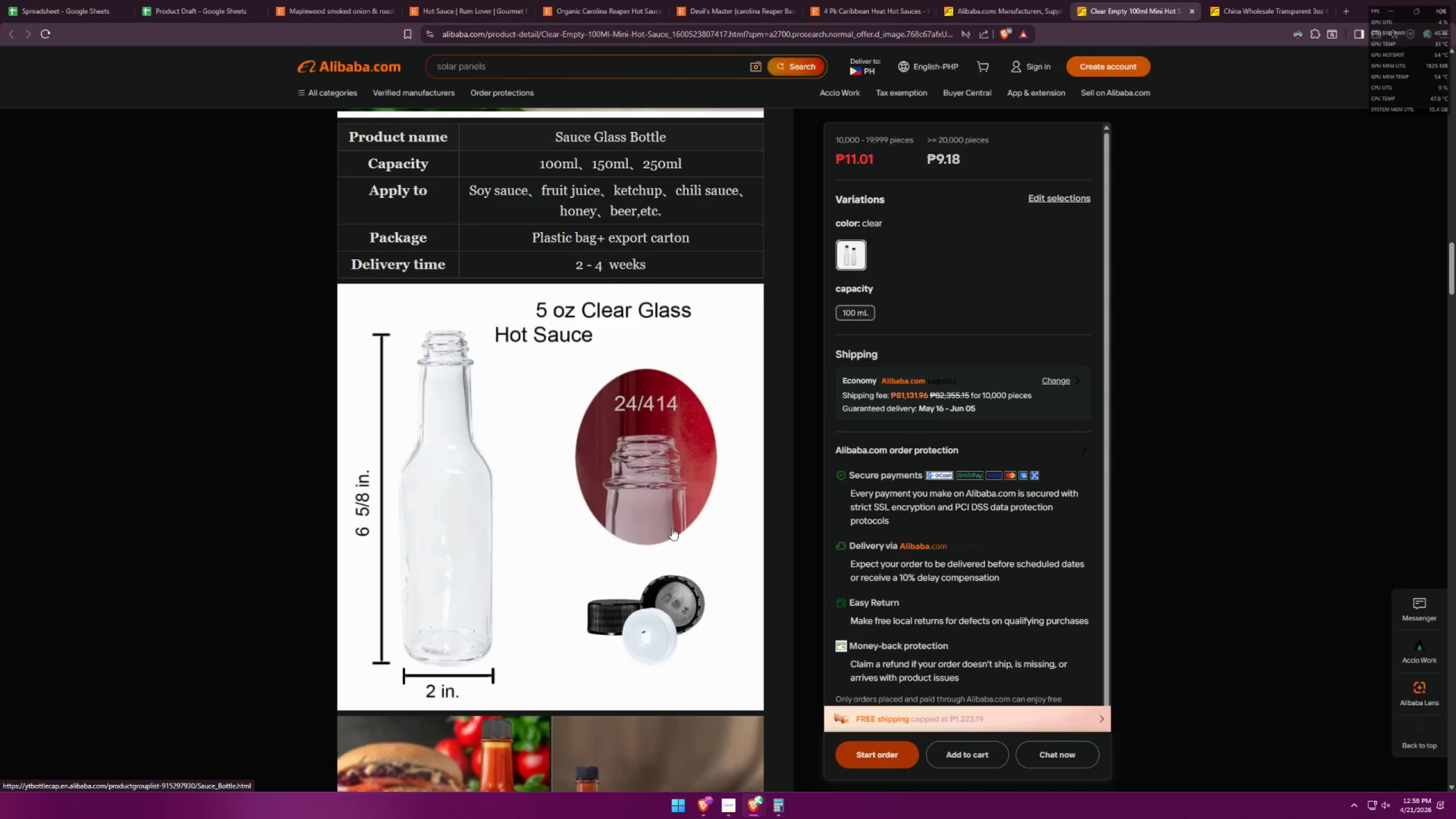 
mouse_move([778, 802])
 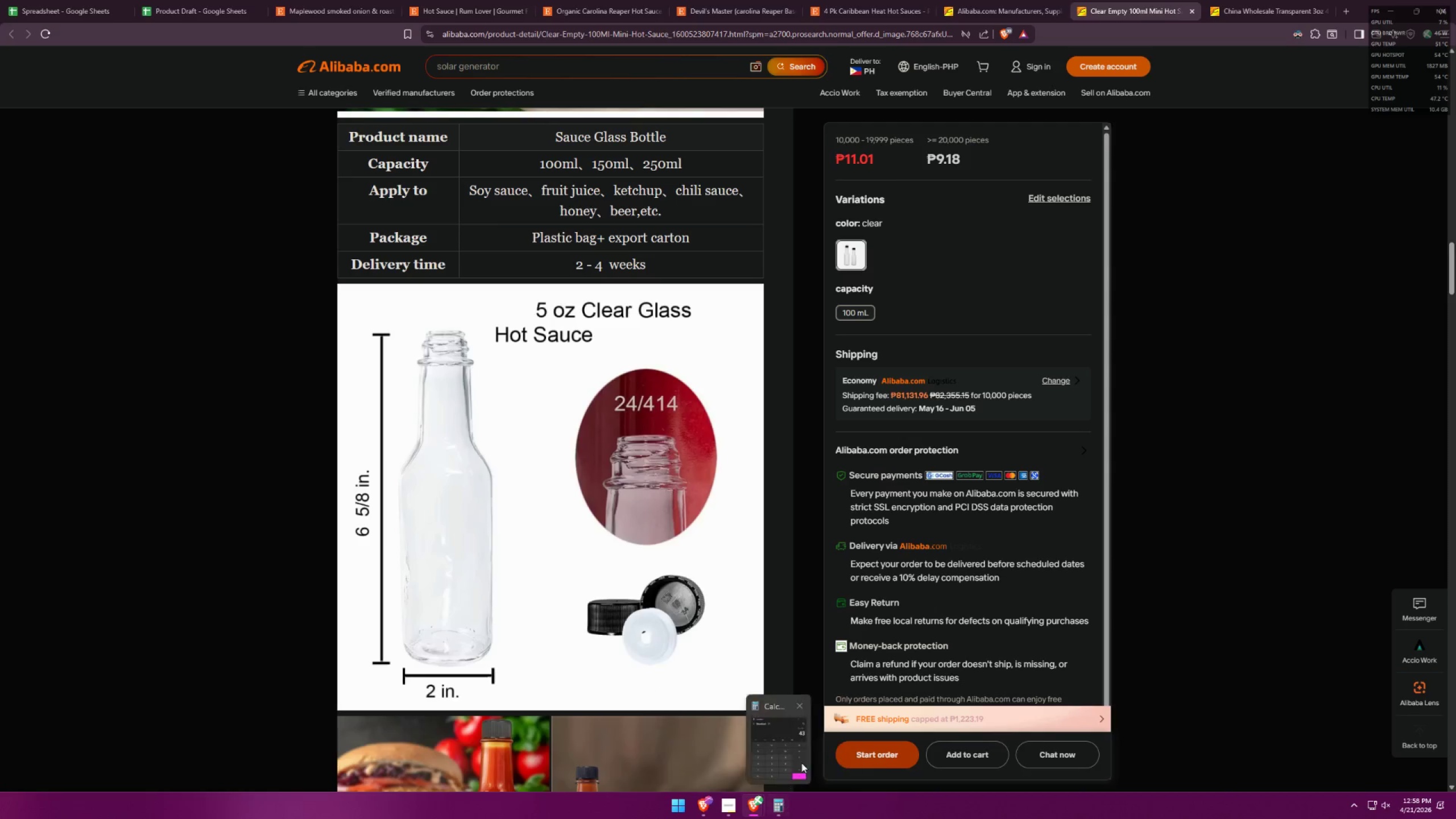 
left_click([803, 761])
 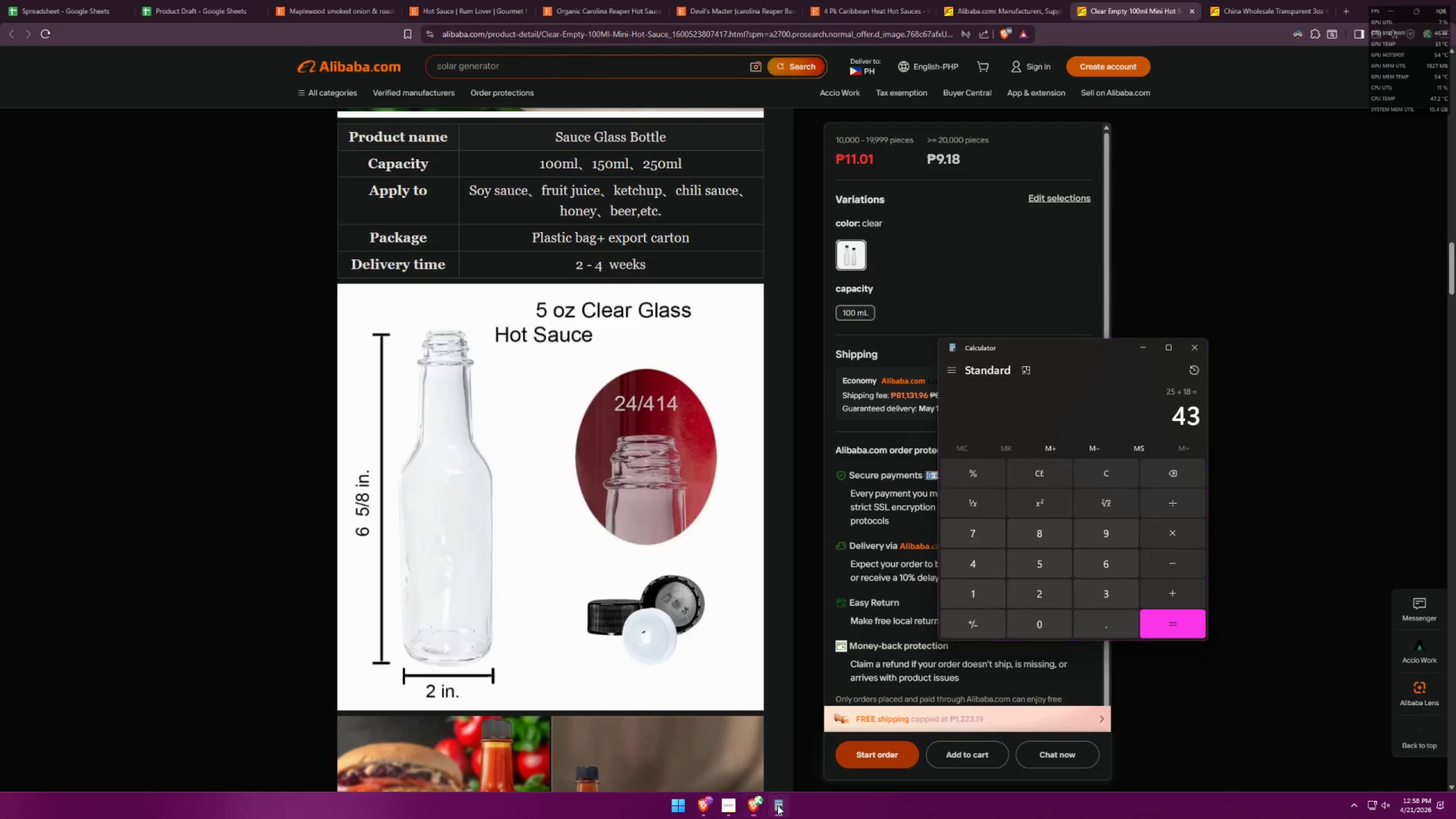 
double_click([755, 801])
 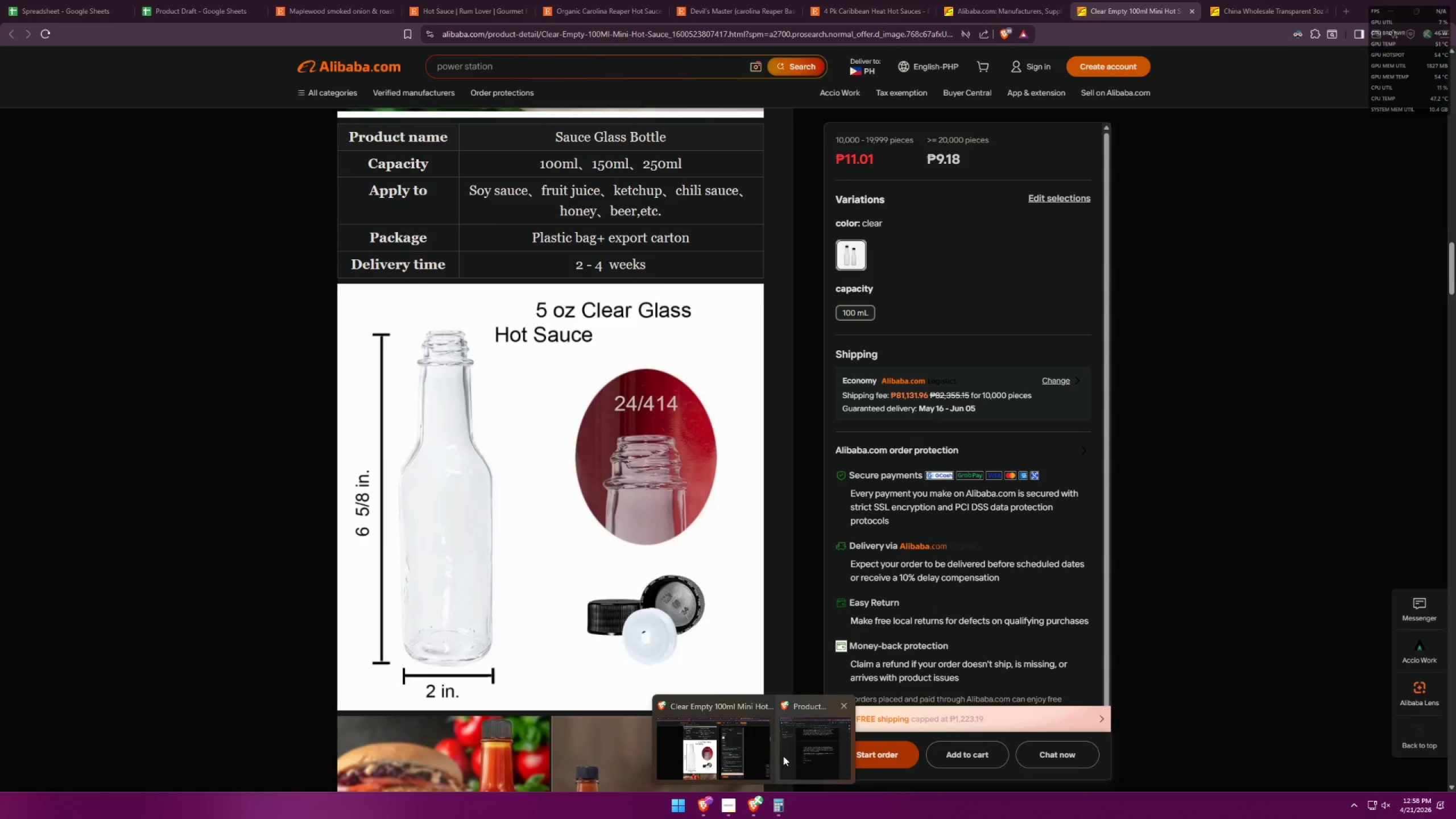 
left_click([819, 743])
 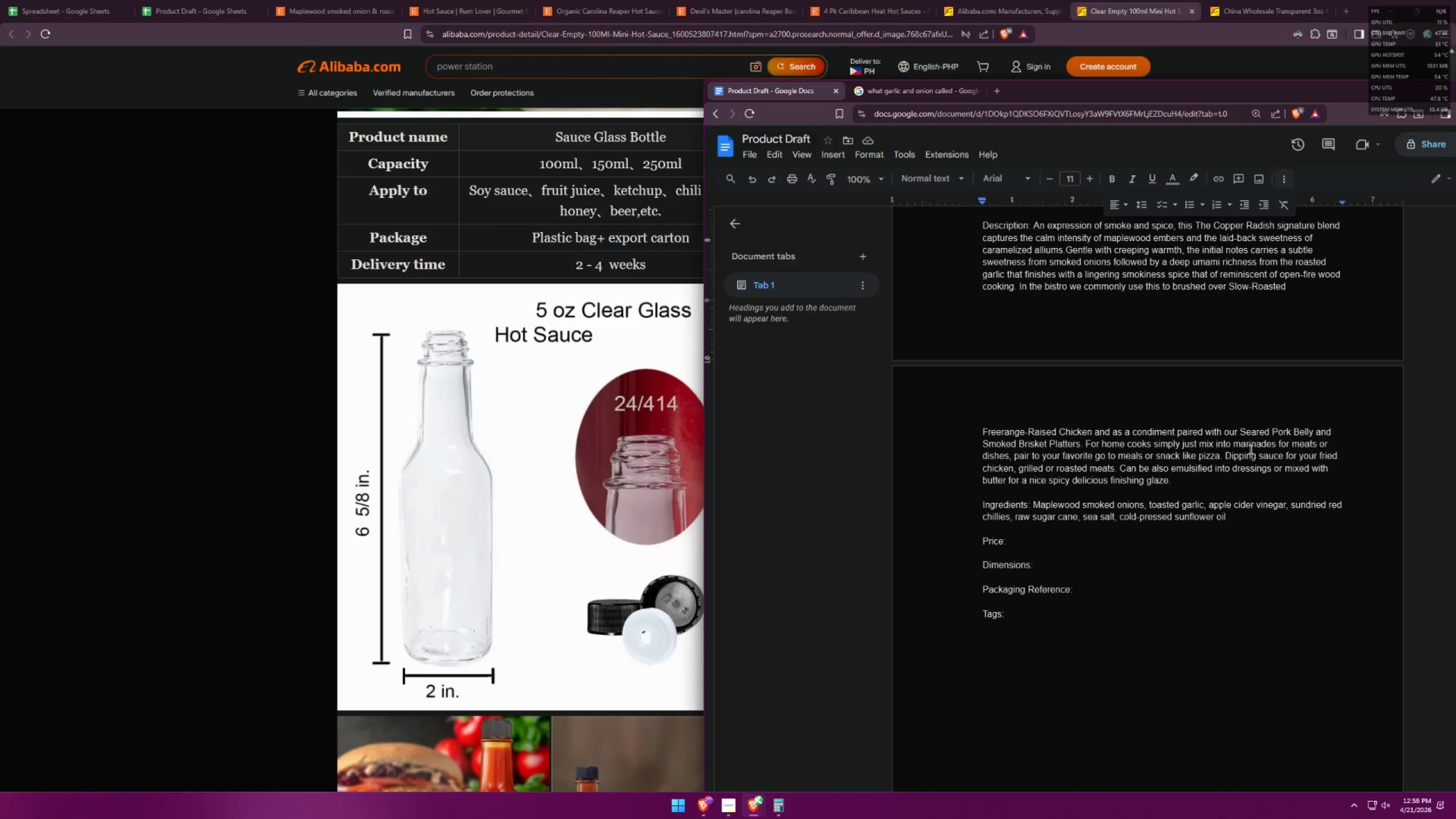 
scroll: coordinate [1226, 563], scroll_direction: up, amount: 6.0
 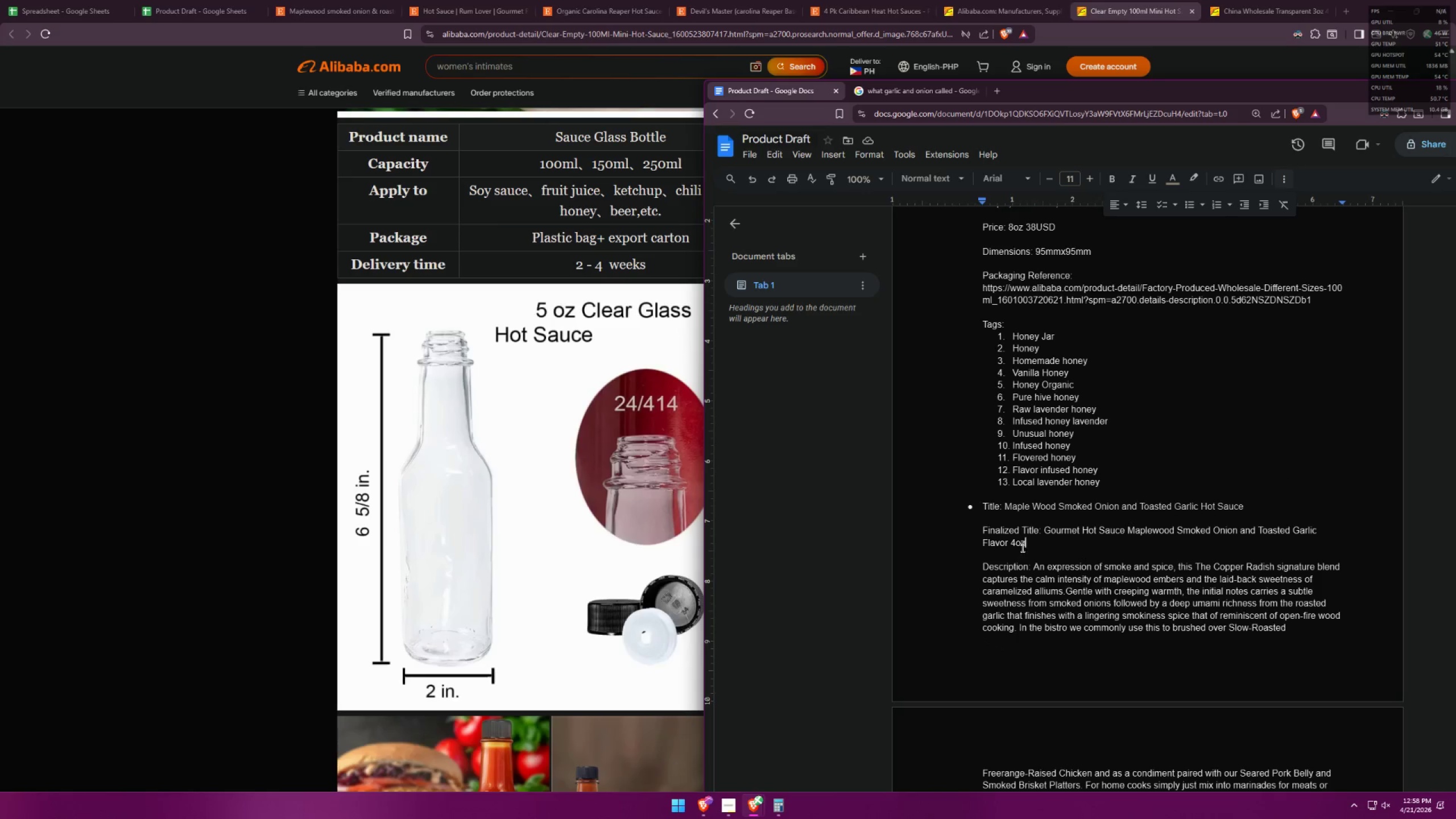 
double_click([1016, 548])
 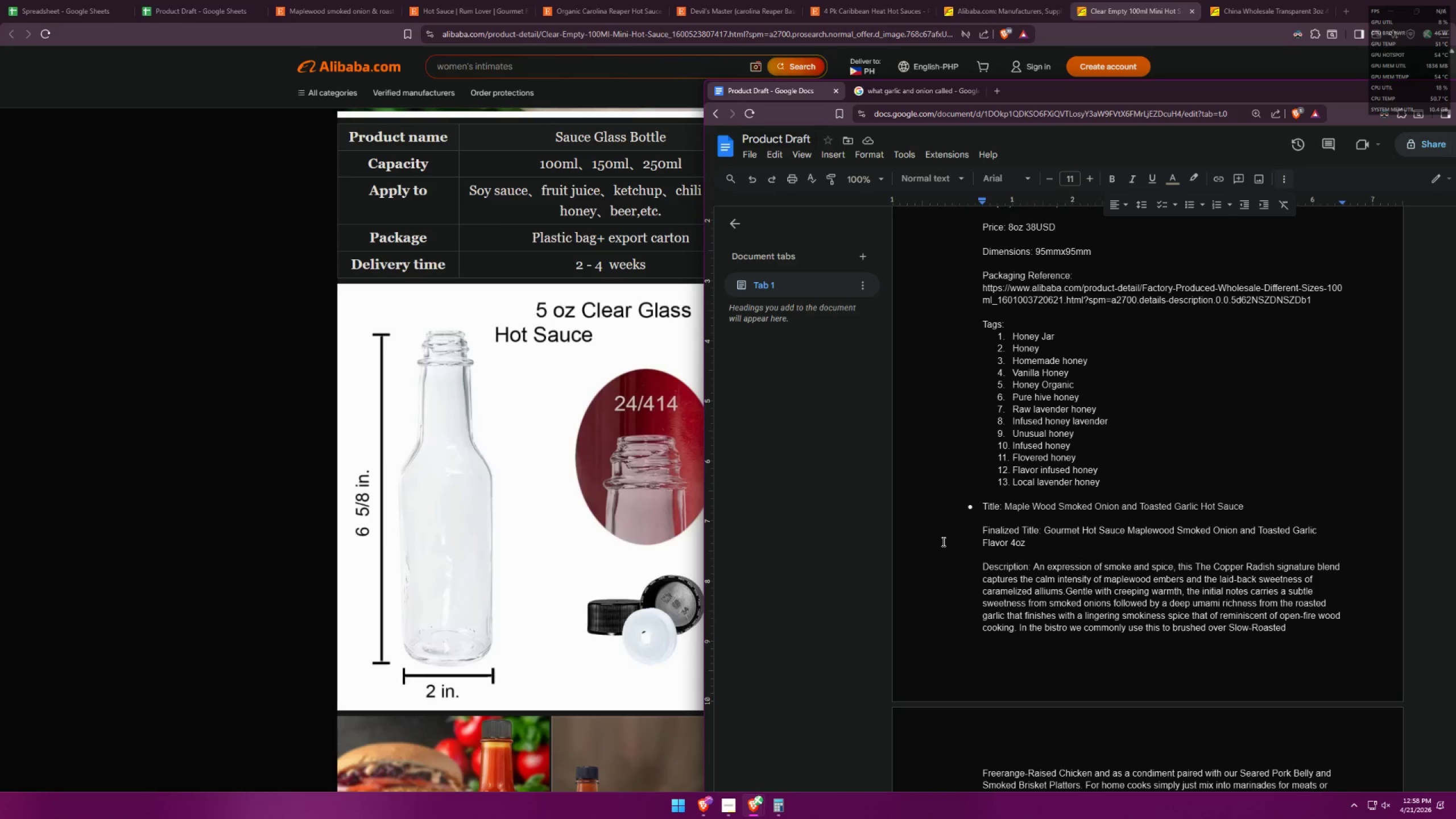 
key(Backspace)
 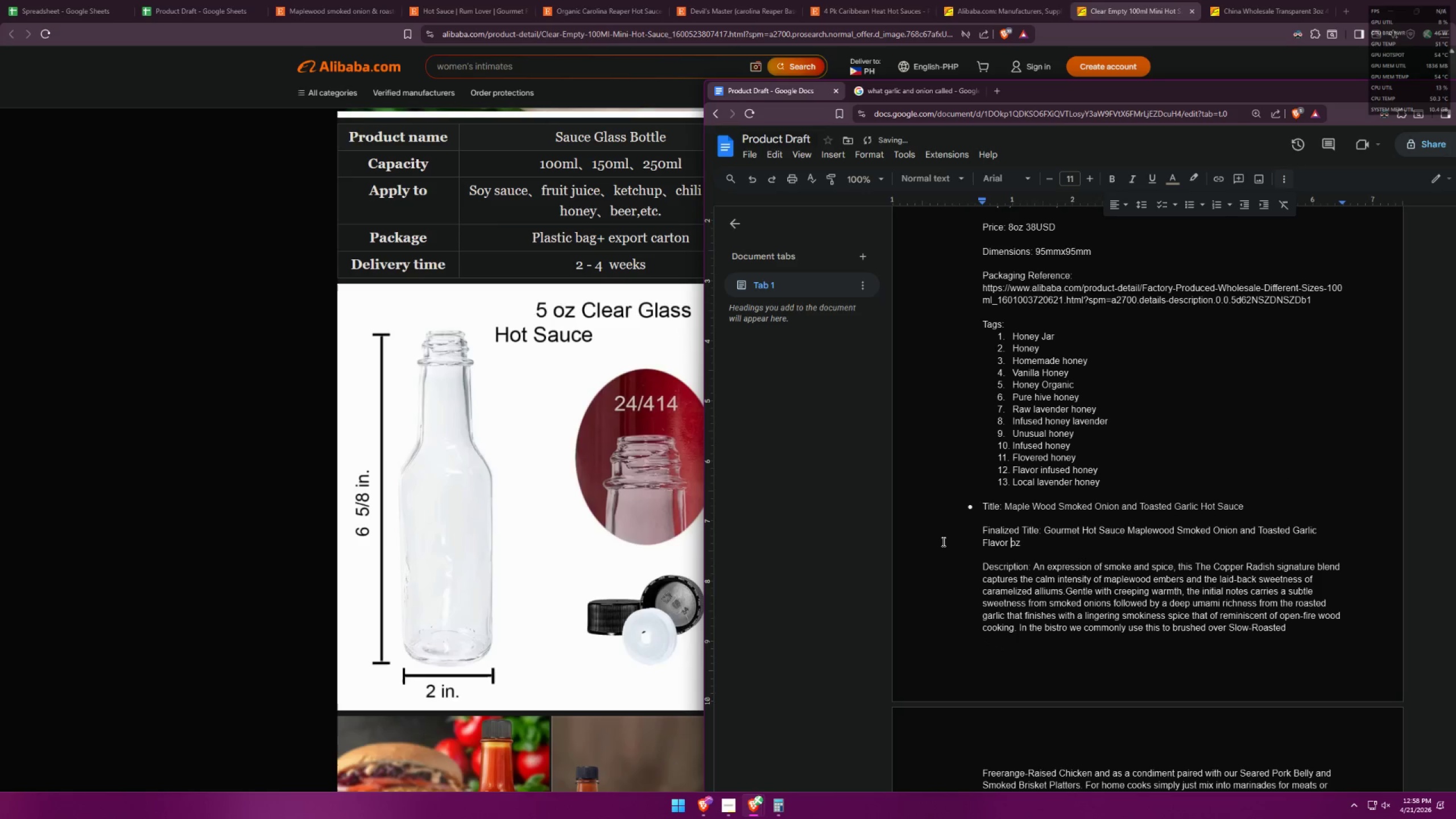 
key(5)
 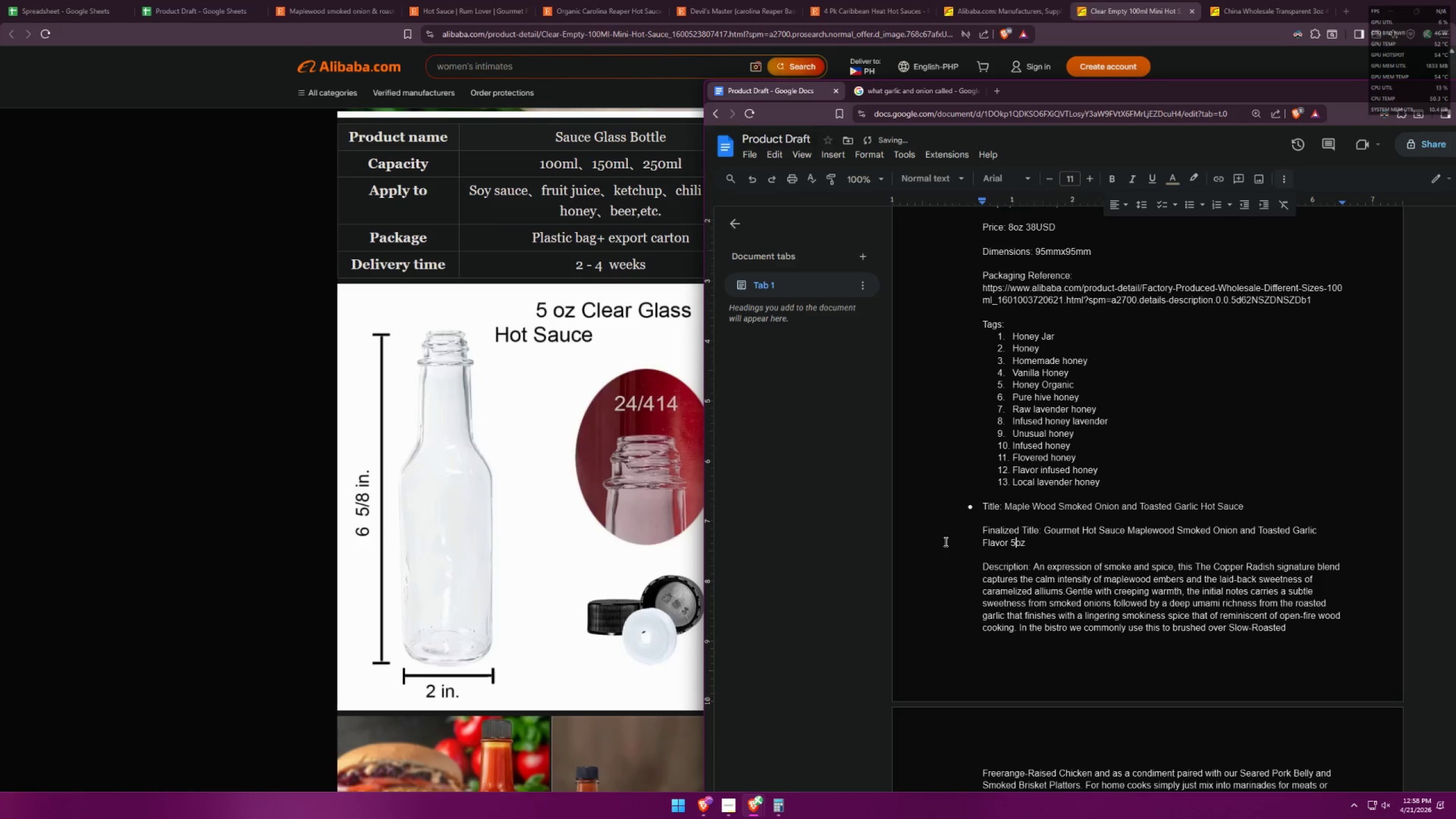 
scroll: coordinate [1080, 520], scroll_direction: down, amount: 8.0
 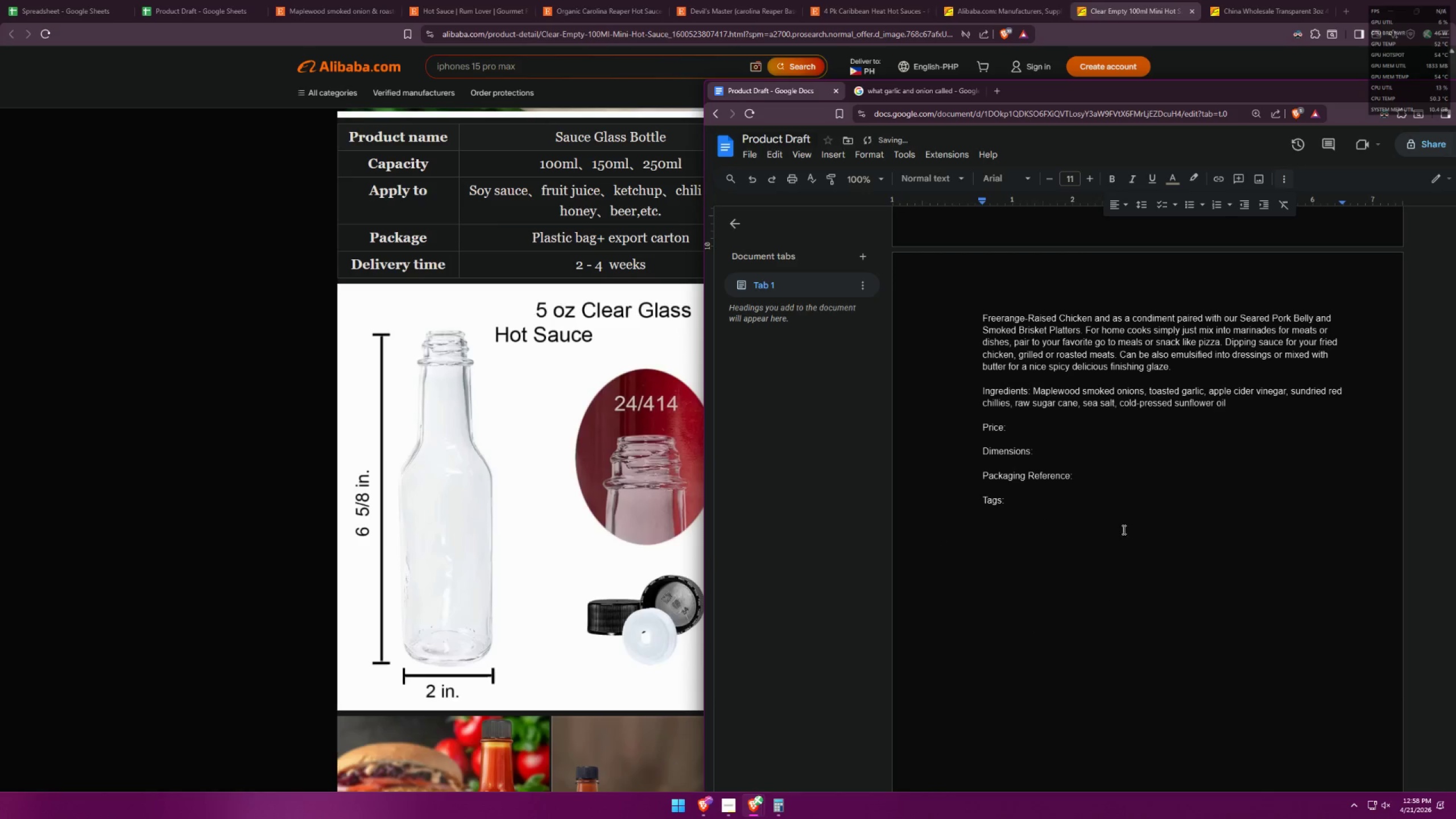 
scroll: coordinate [1126, 515], scroll_direction: up, amount: 2.0
 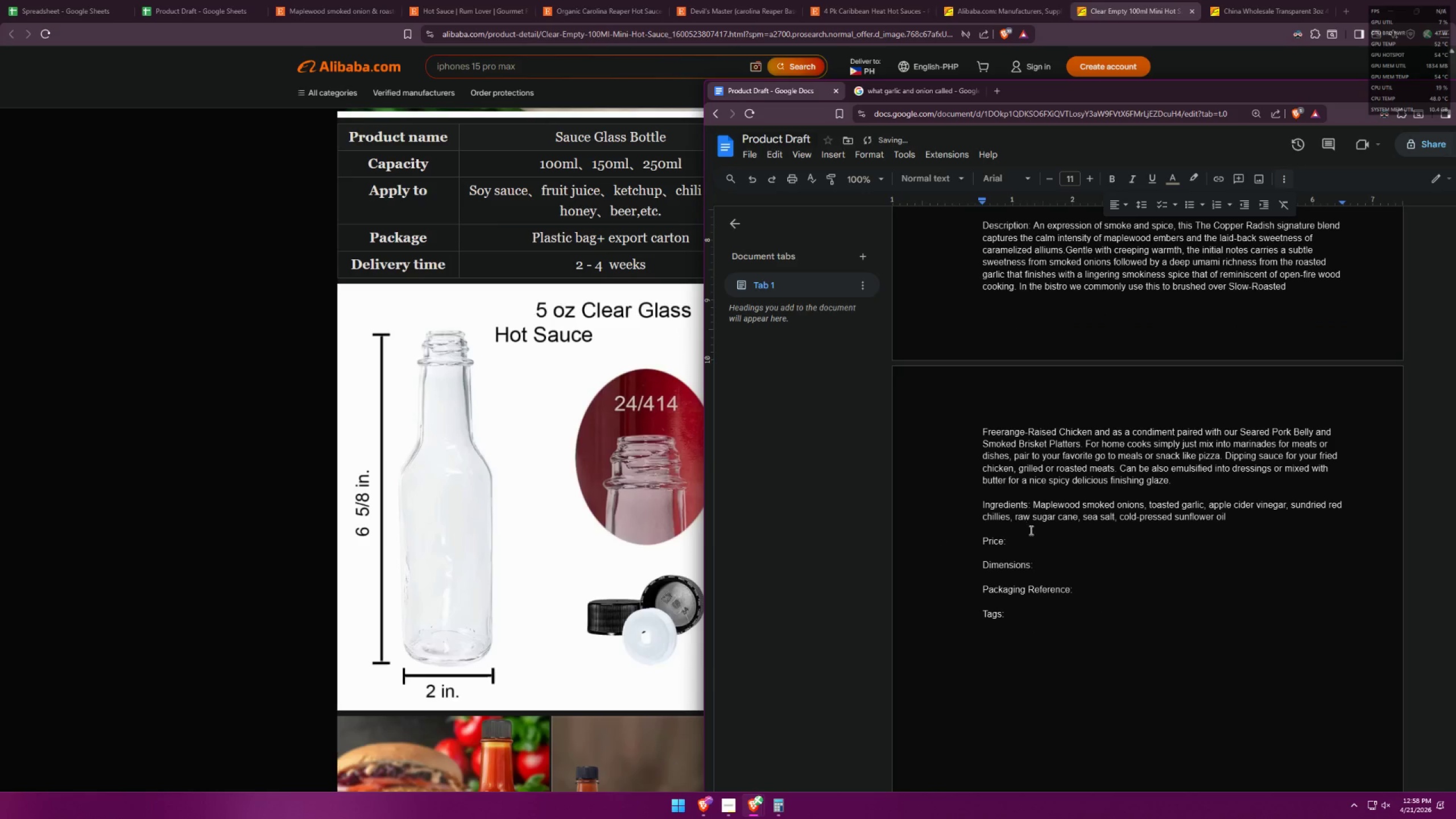 
left_click([1029, 539])
 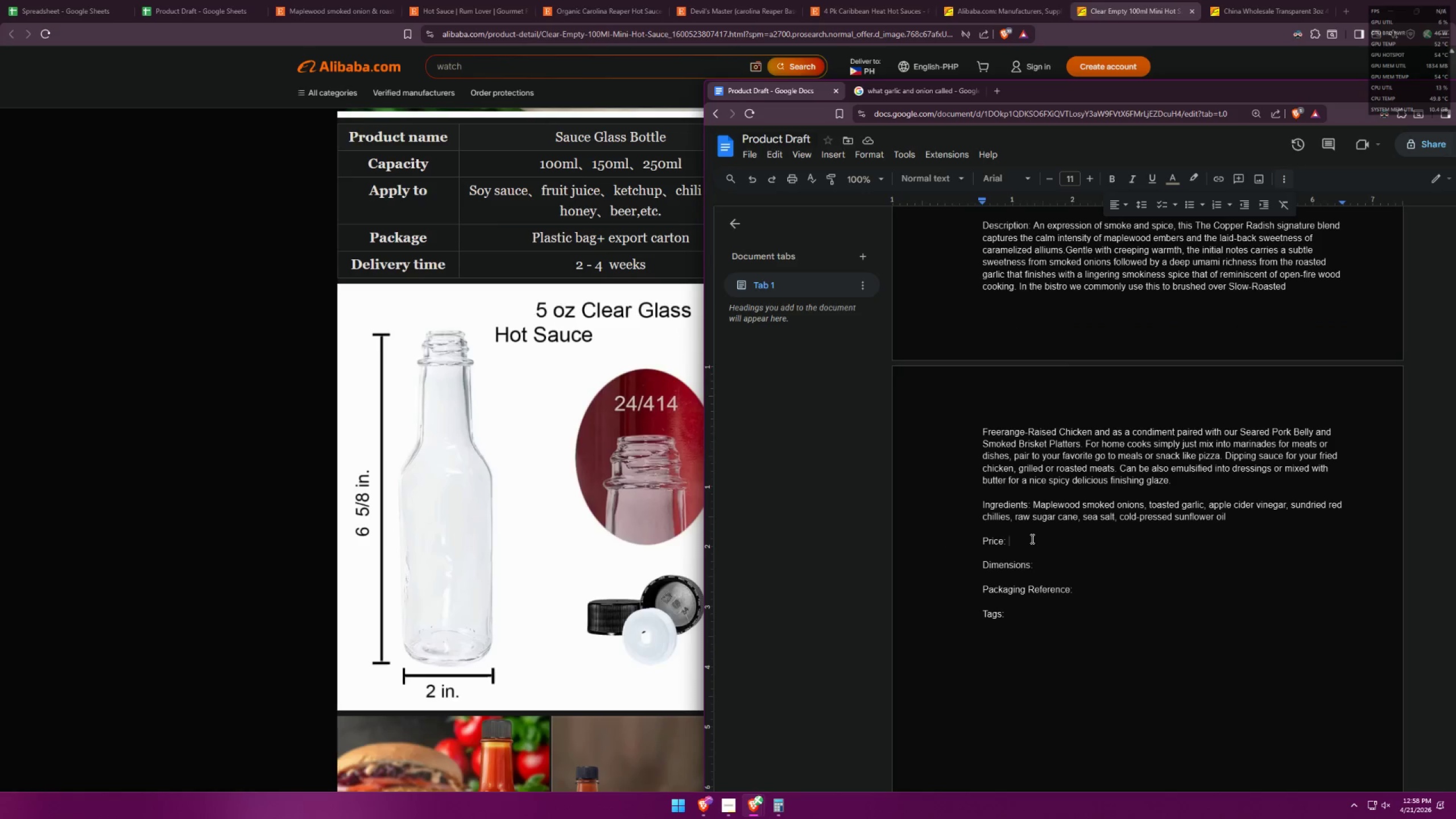 
type(15)
 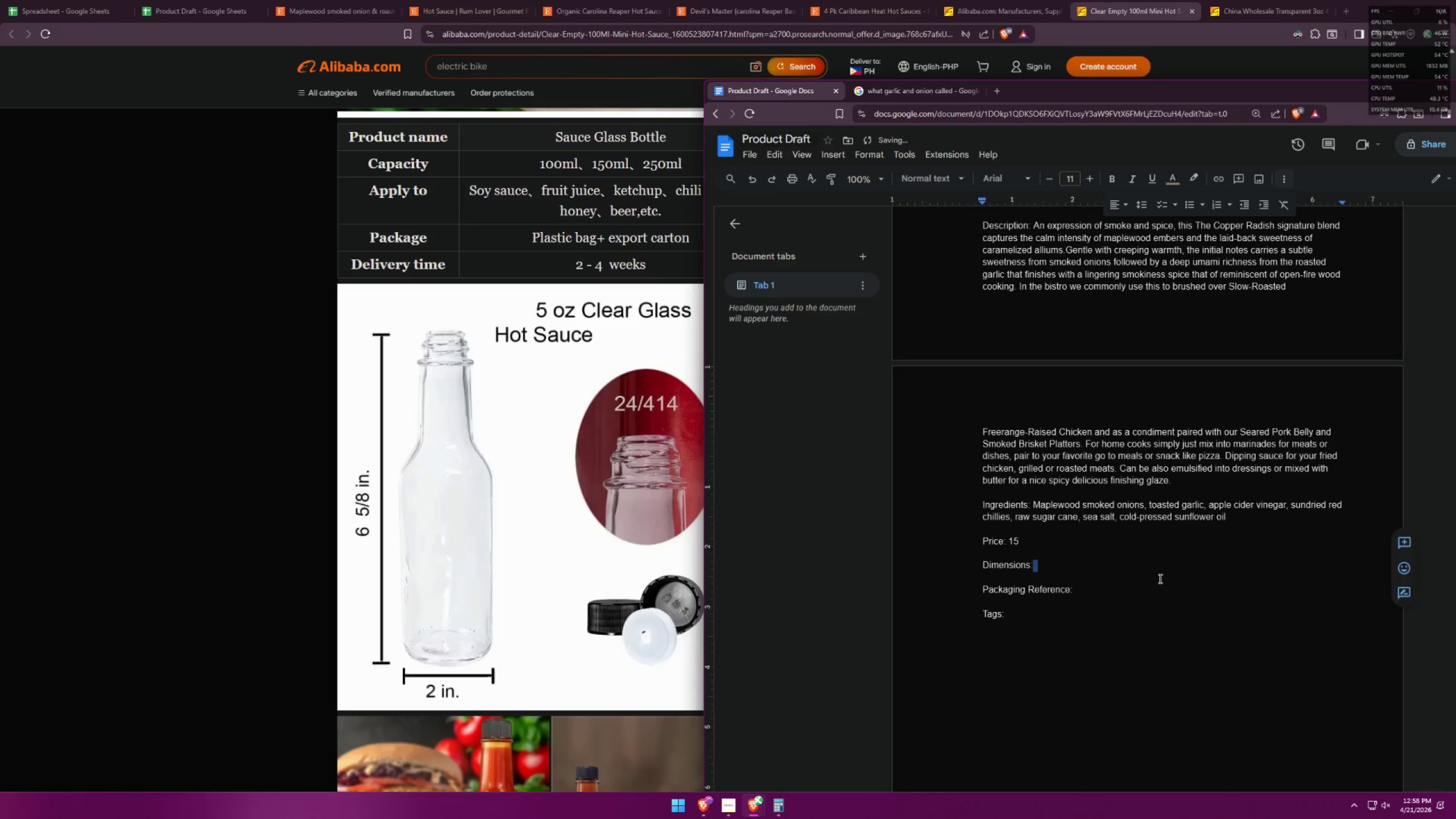 
left_click([1149, 561])
 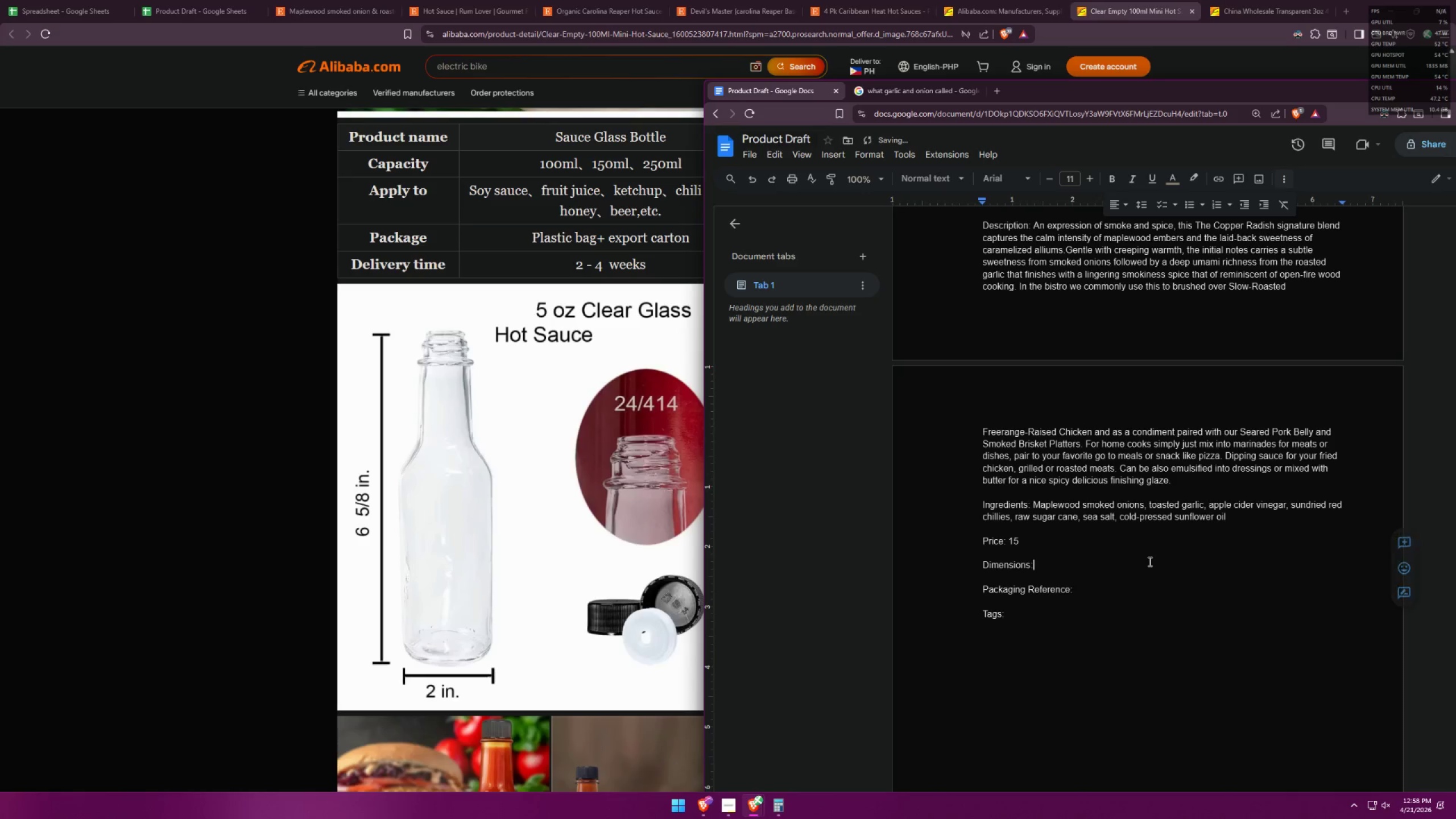 
scroll: coordinate [1129, 532], scroll_direction: up, amount: 15.0
 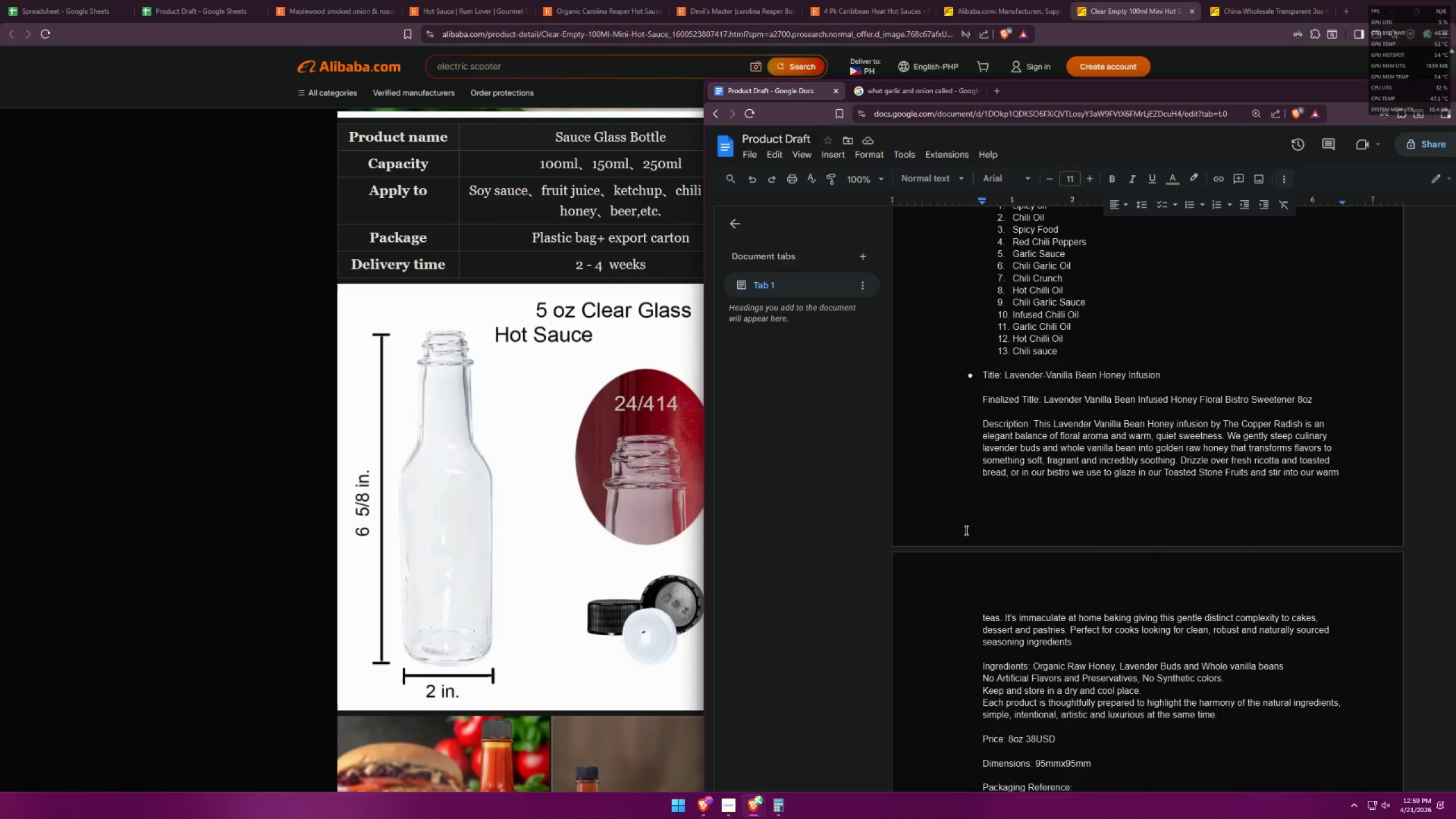 
scroll: coordinate [1032, 533], scroll_direction: down, amount: 18.0
 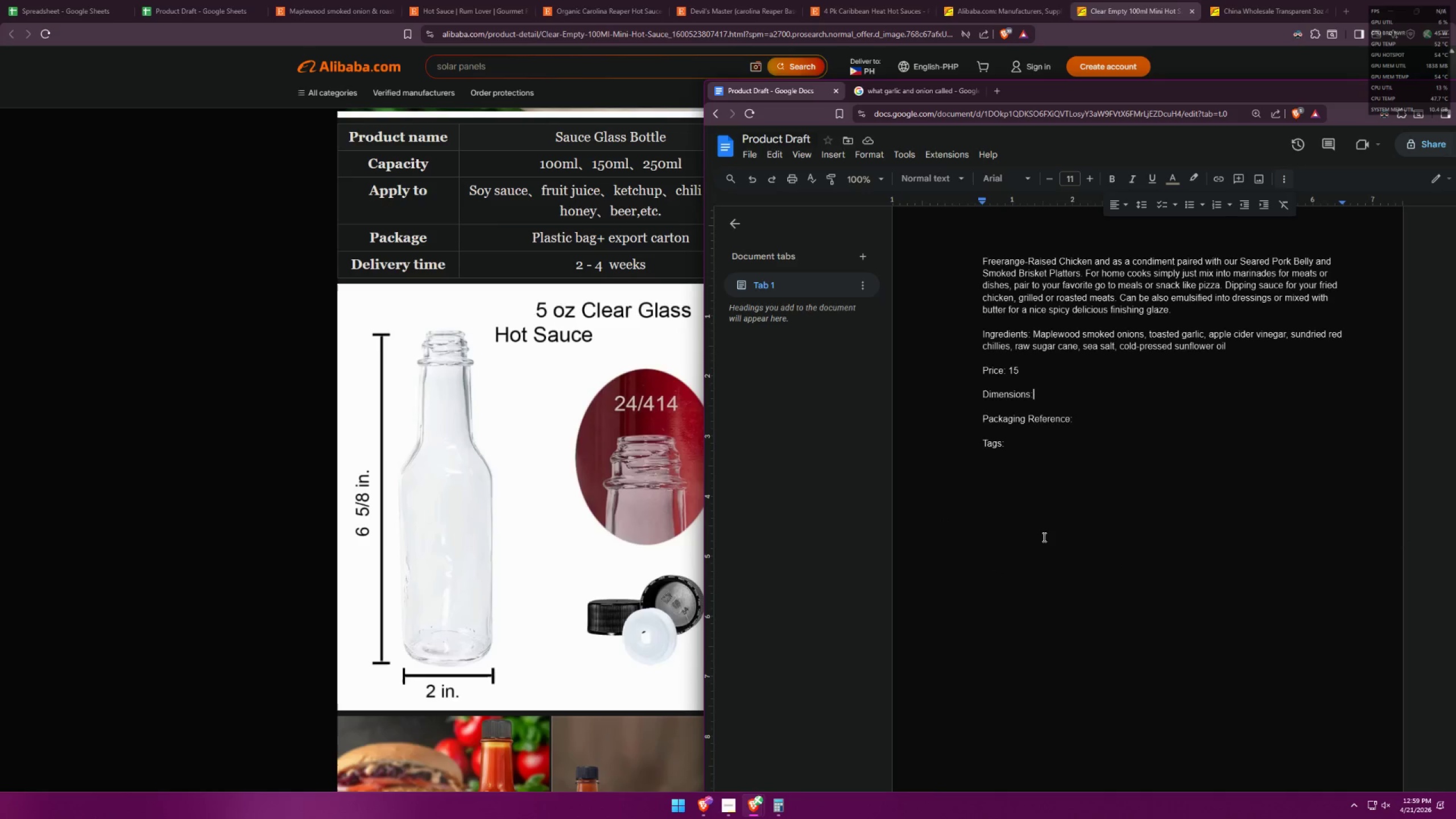 
scroll: coordinate [1026, 518], scroll_direction: up, amount: 6.0
 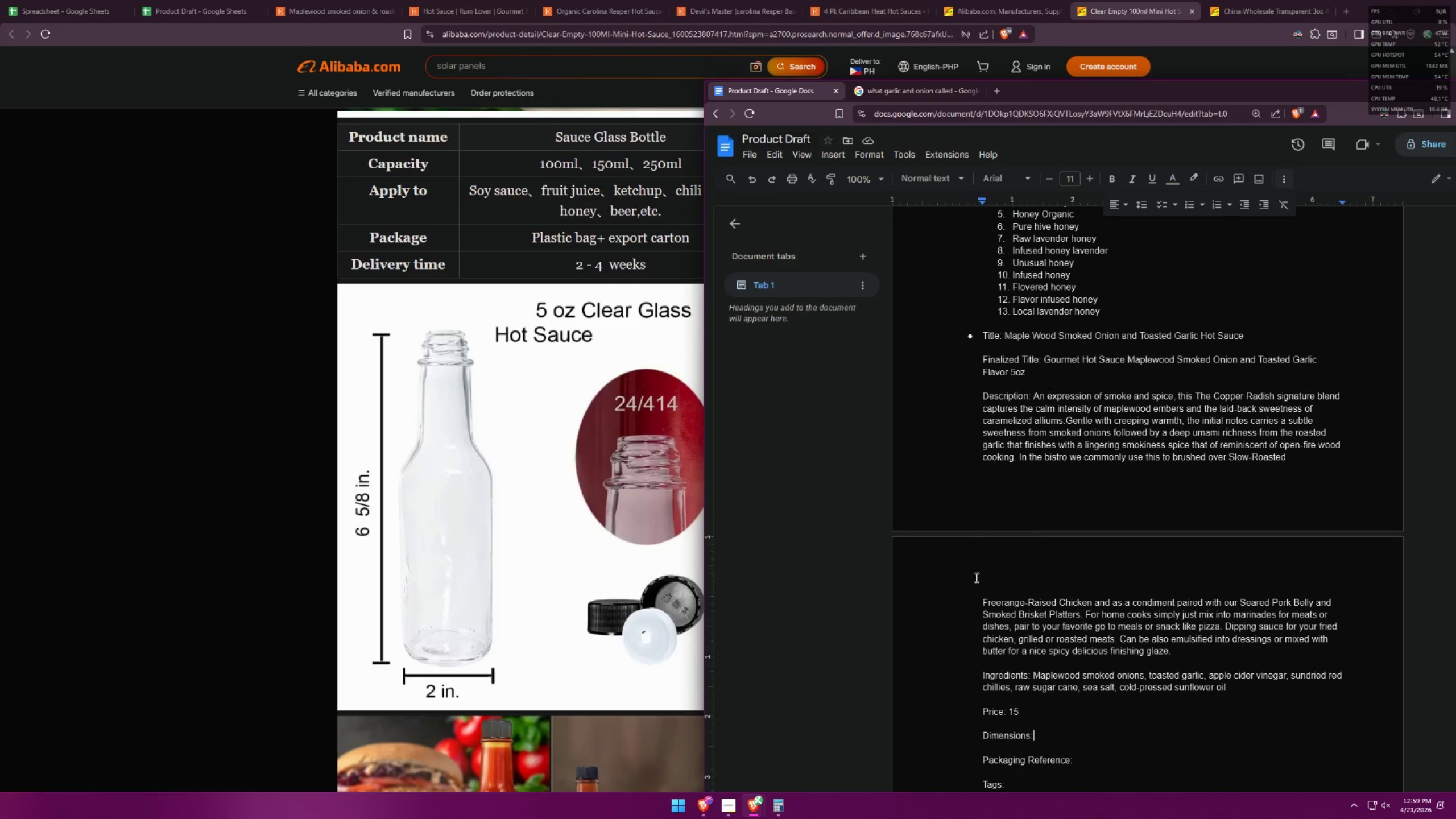 
left_click([1037, 712])
 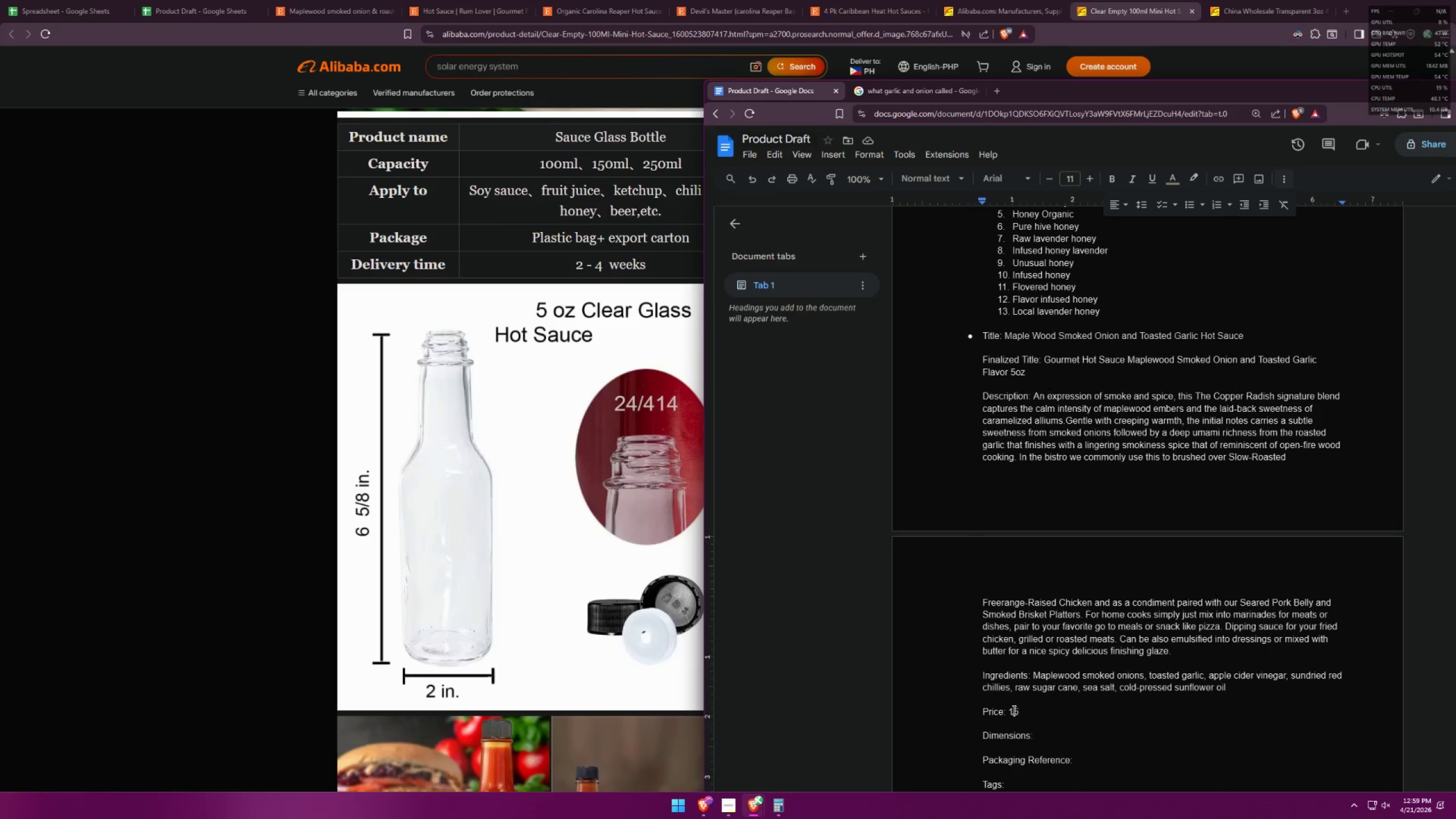 
double_click([1010, 713])
 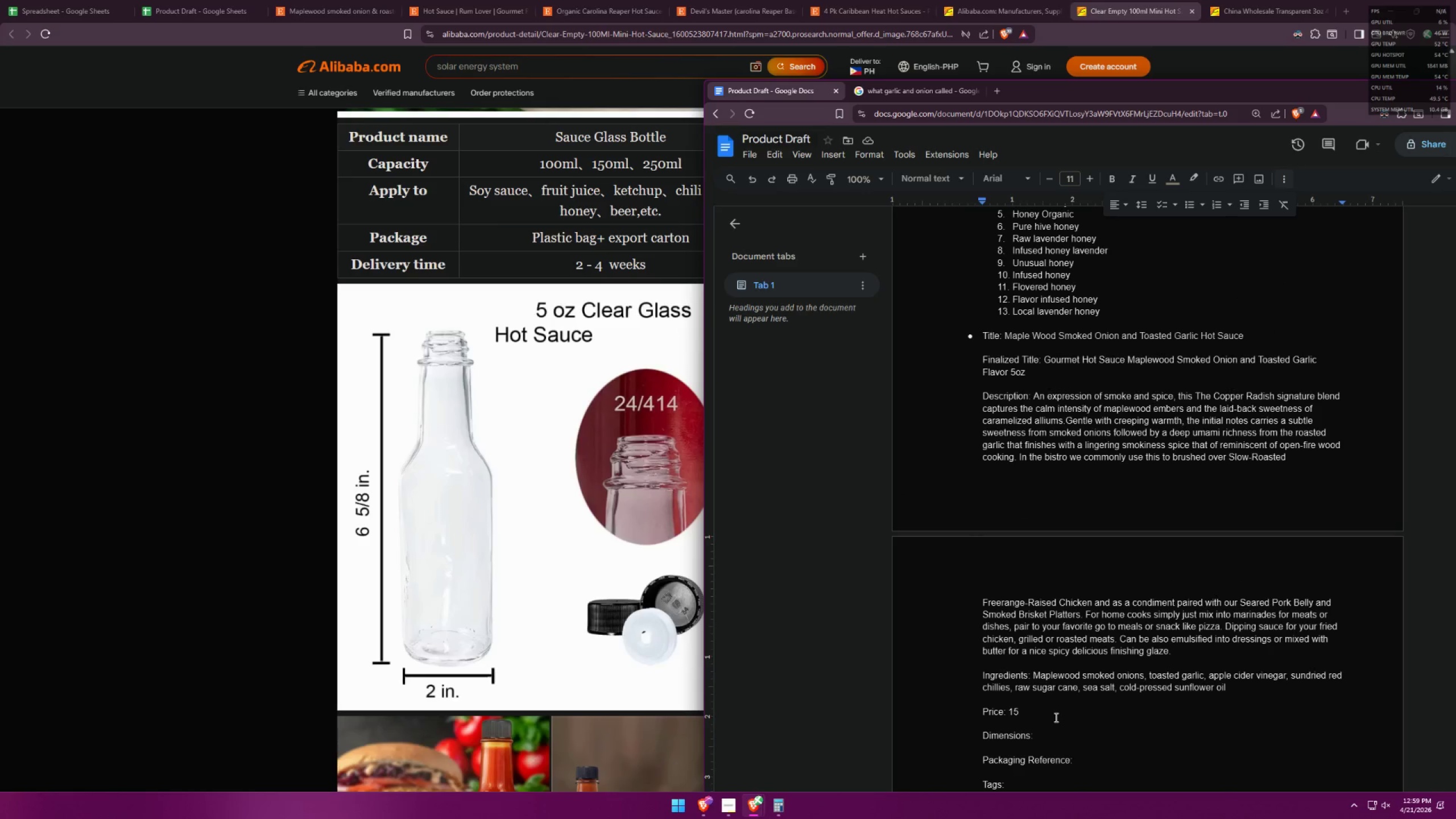 
type(5oz )
 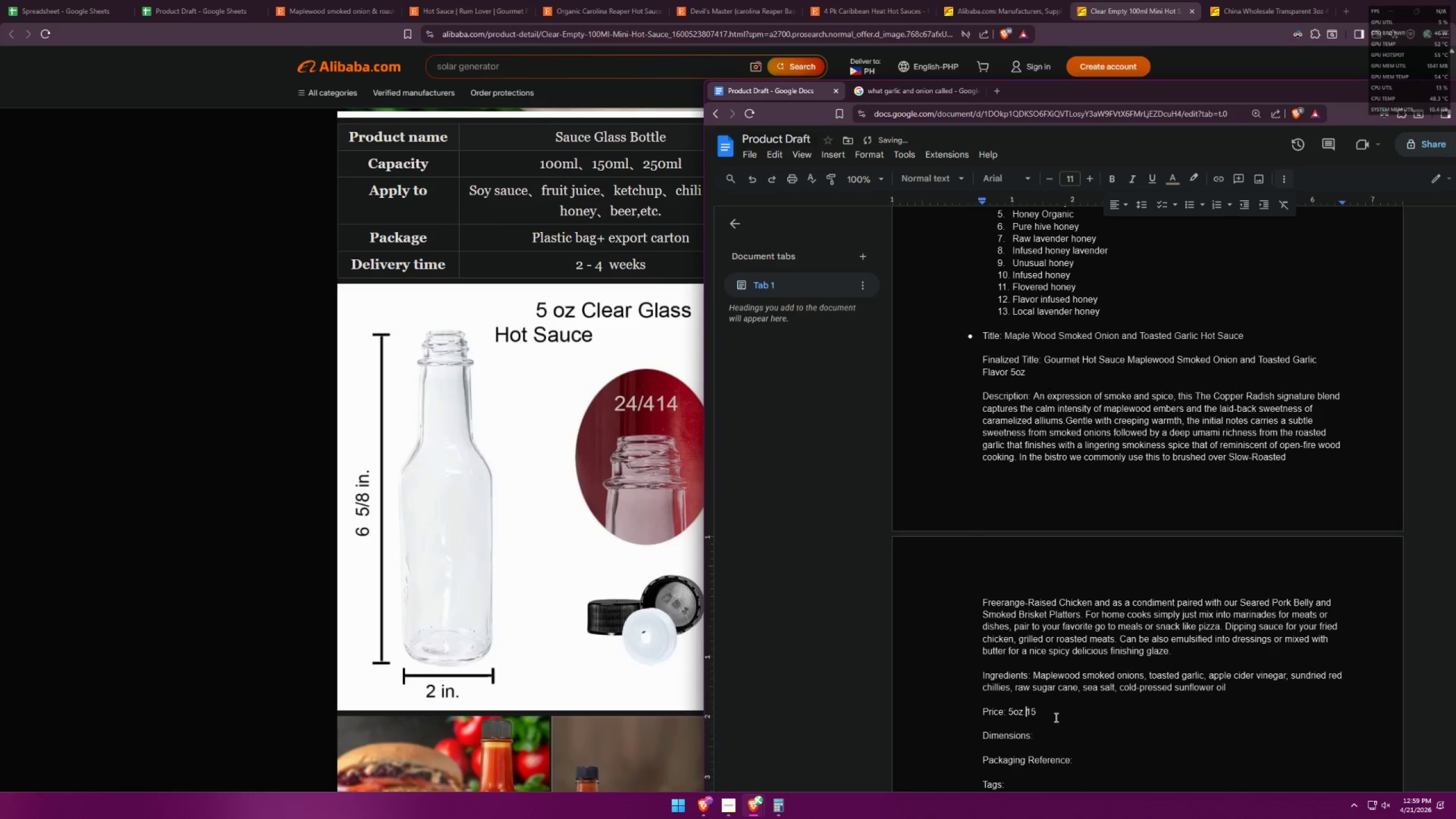 
left_click([1055, 716])
 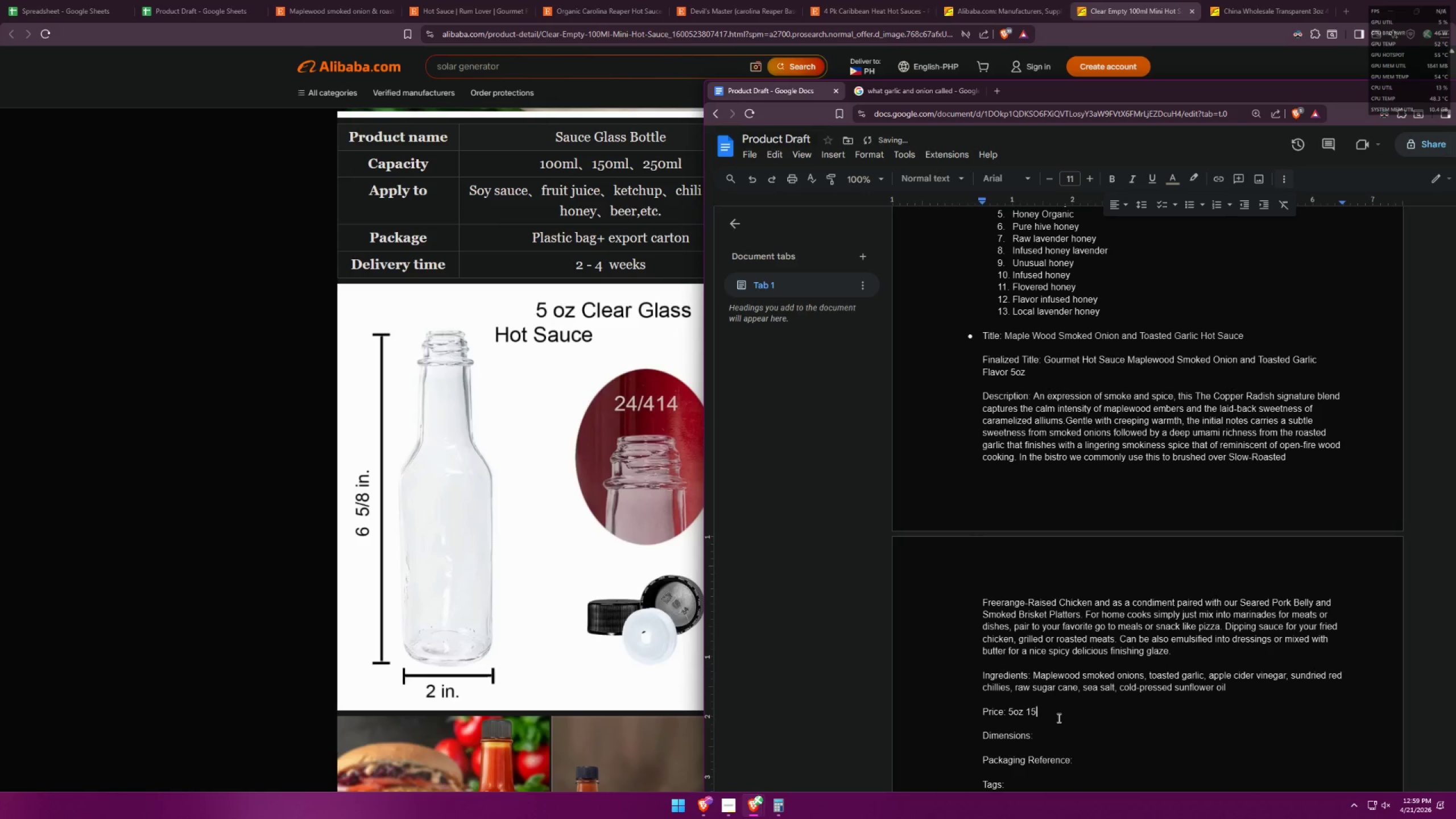 
type(USD)
 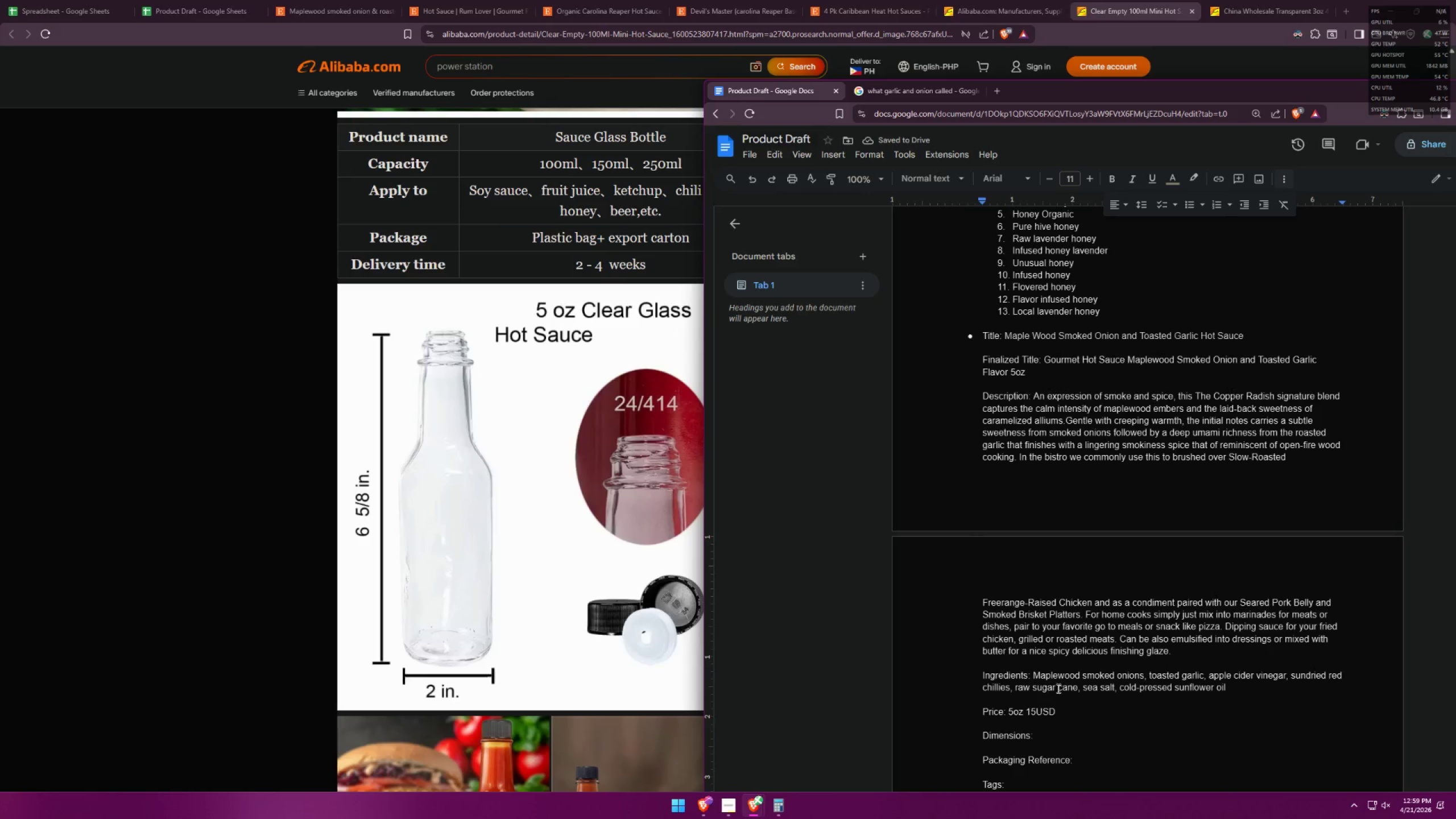 
left_click([494, 30])
 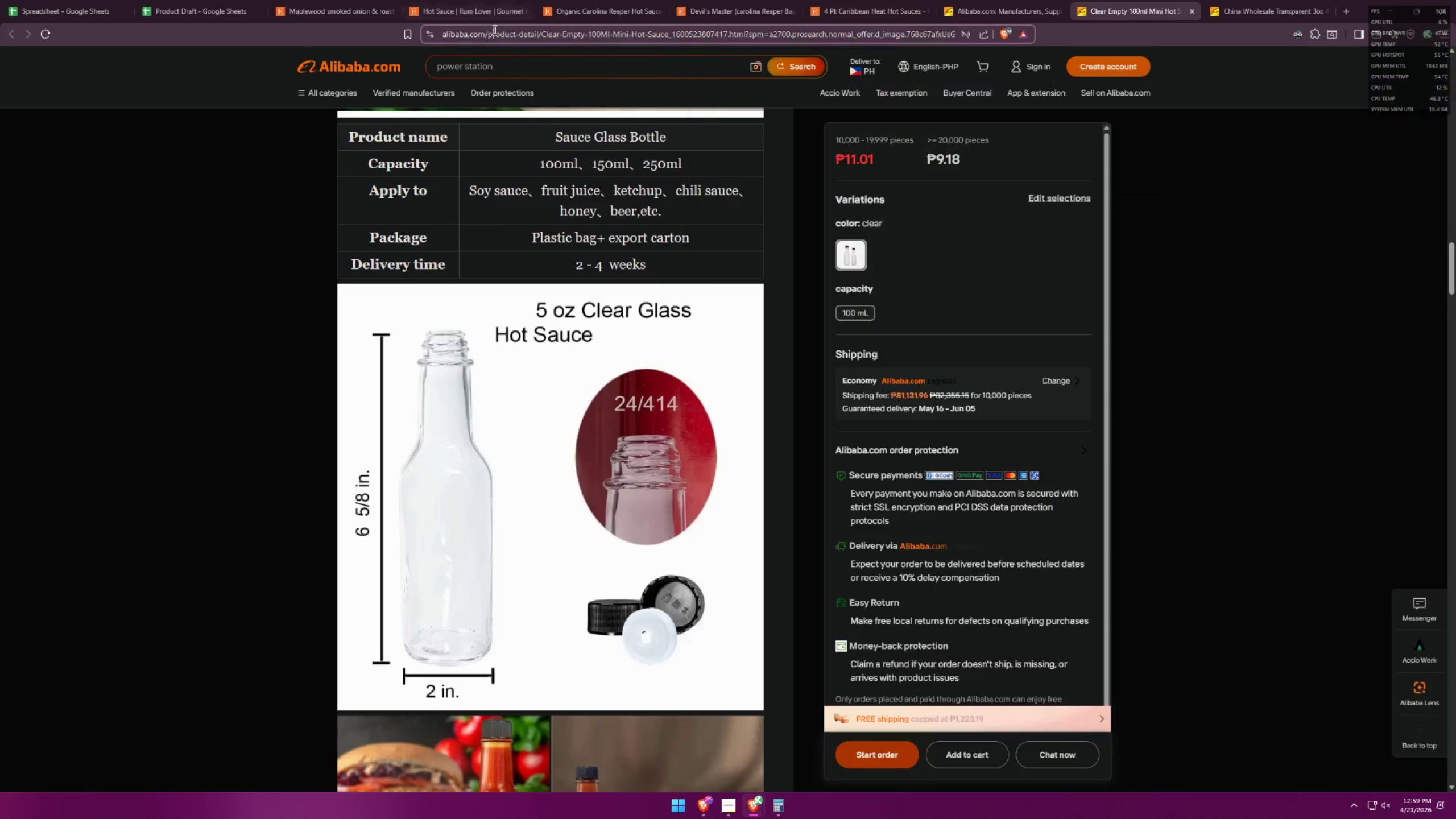 
key(Control+ControlLeft)
 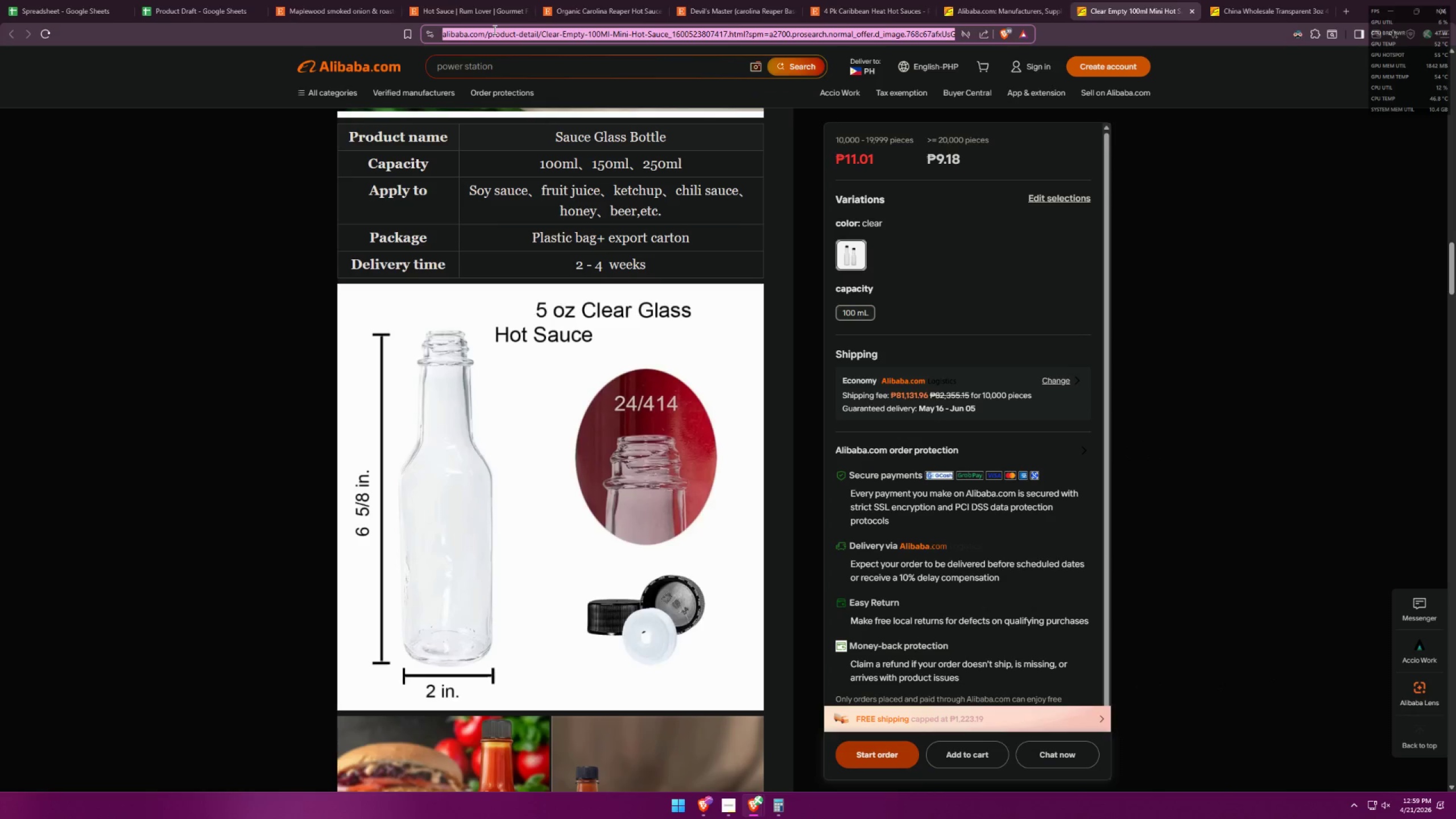 
key(Control+C)
 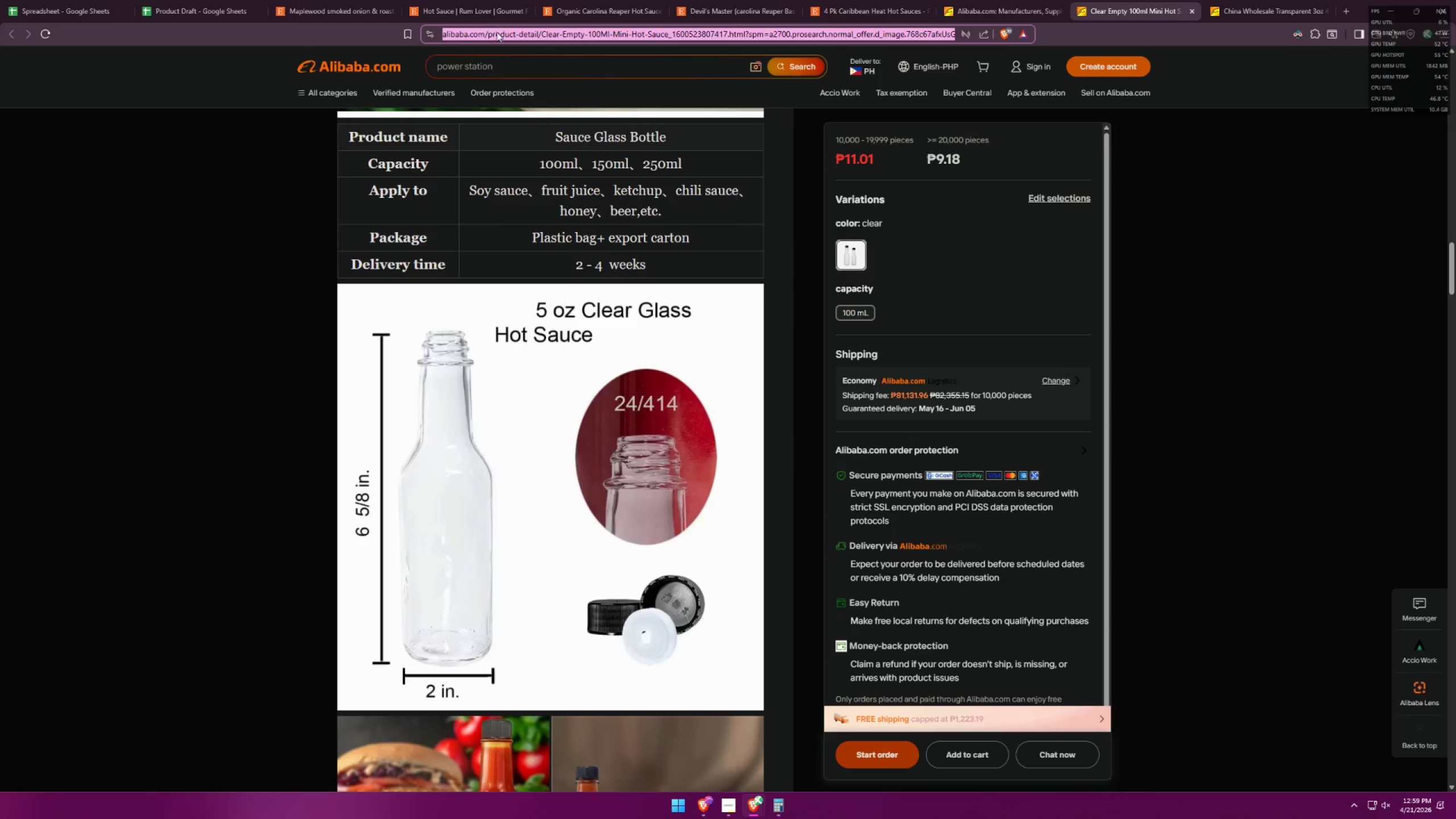 
key(Alt+AltLeft)
 